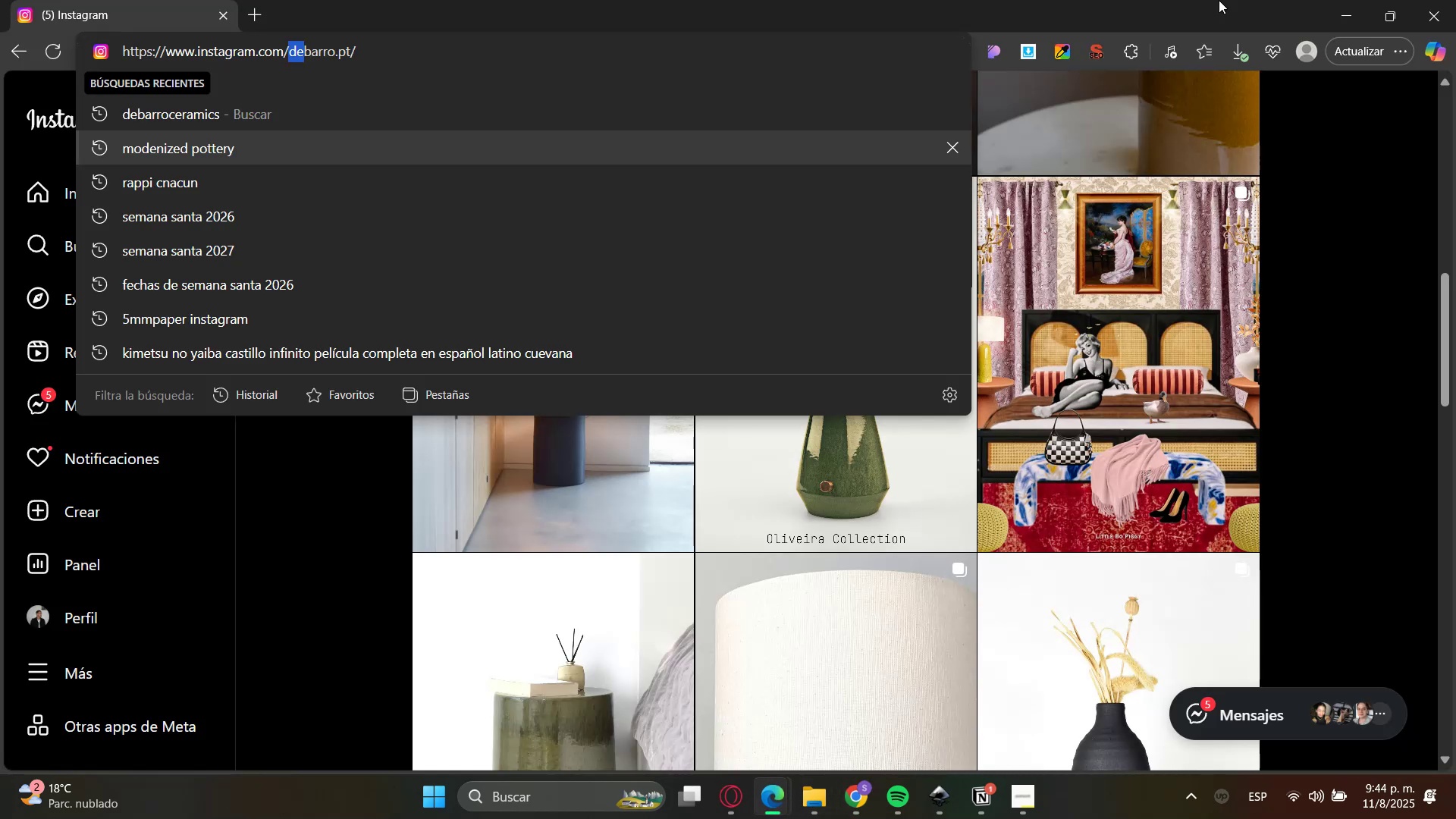 
key(Control+C)
 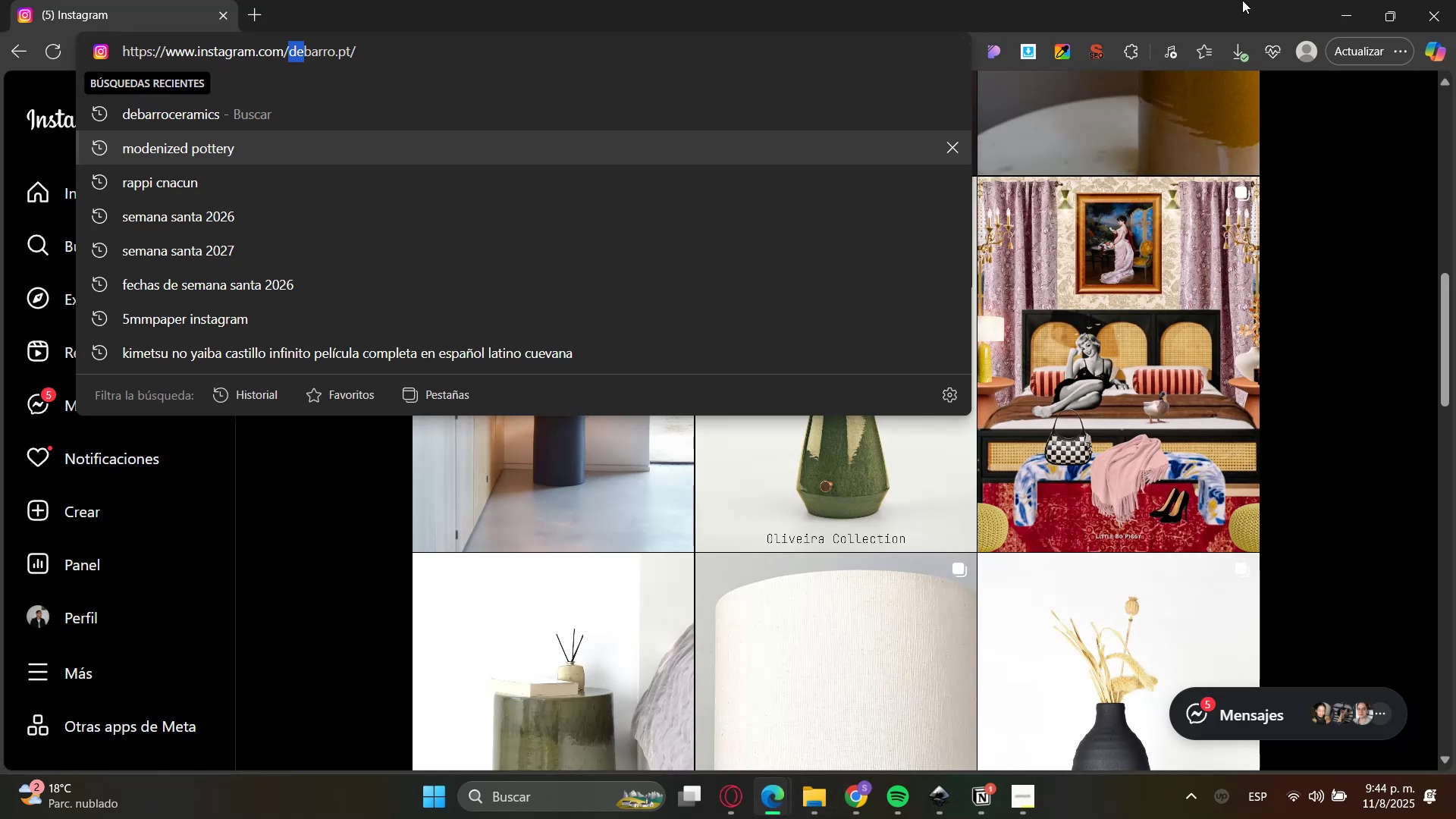 
key(Control+C)
 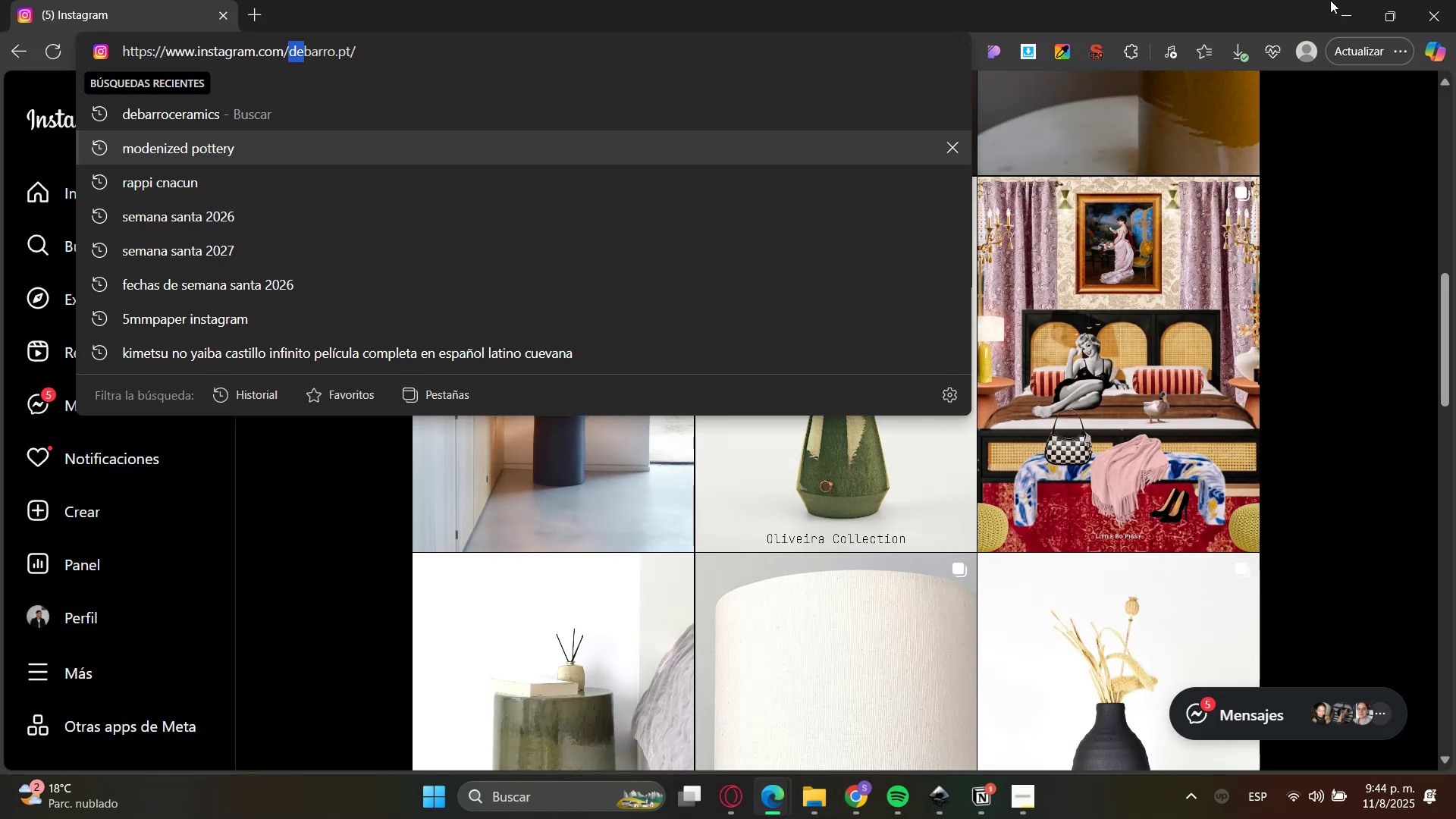 
left_click([1336, 0])
 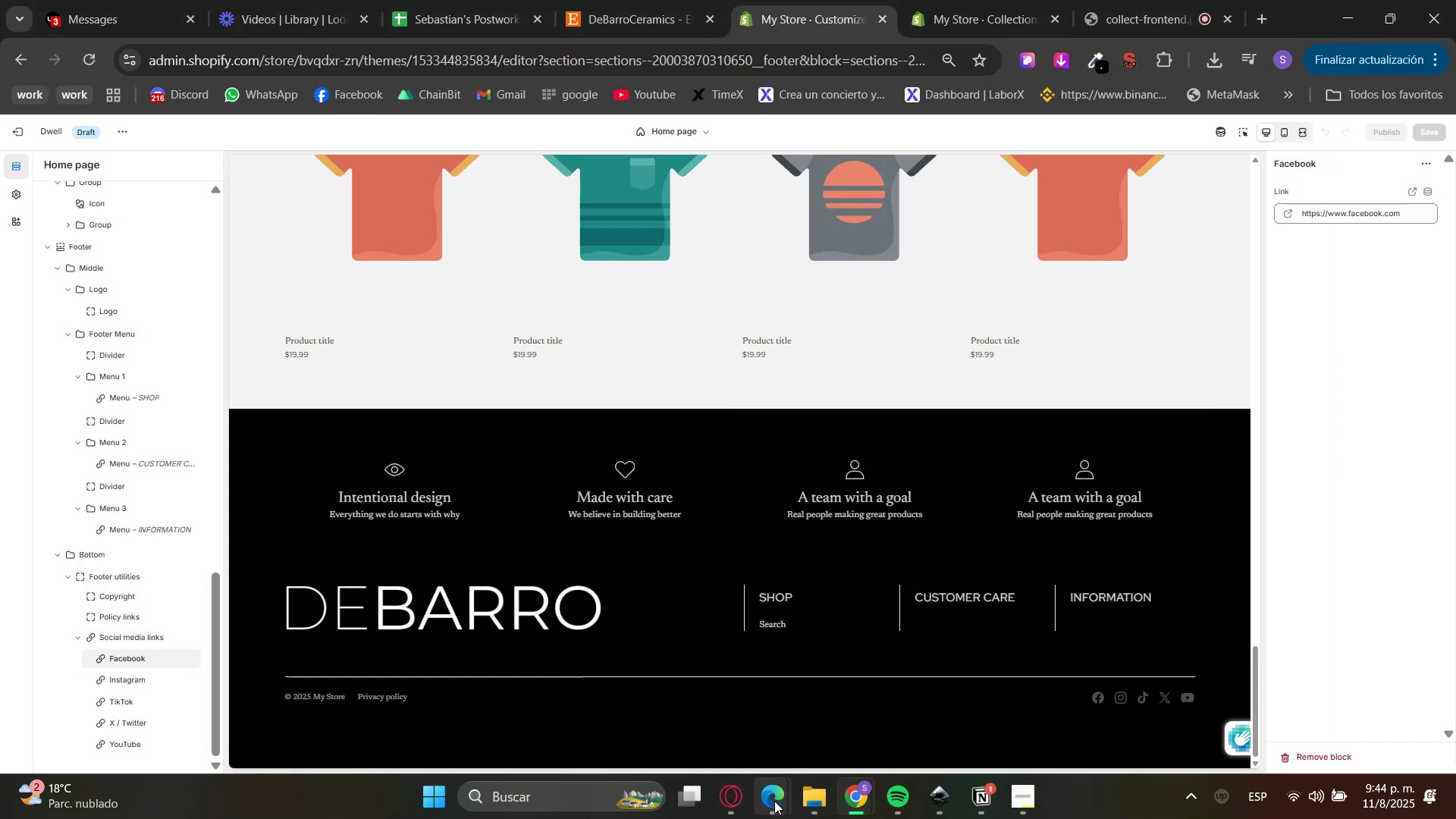 
double_click([956, 692])
 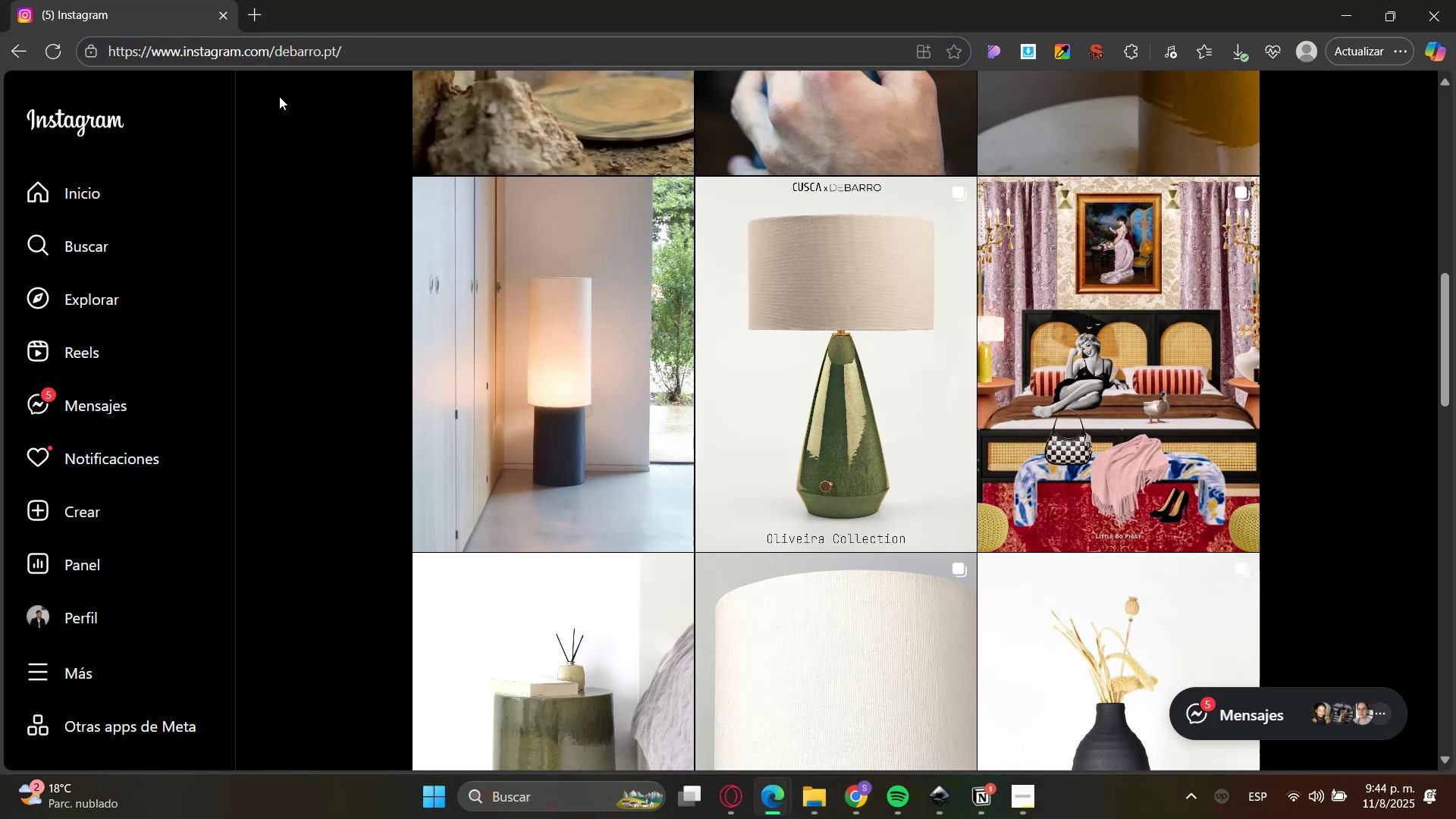 
double_click([267, 52])
 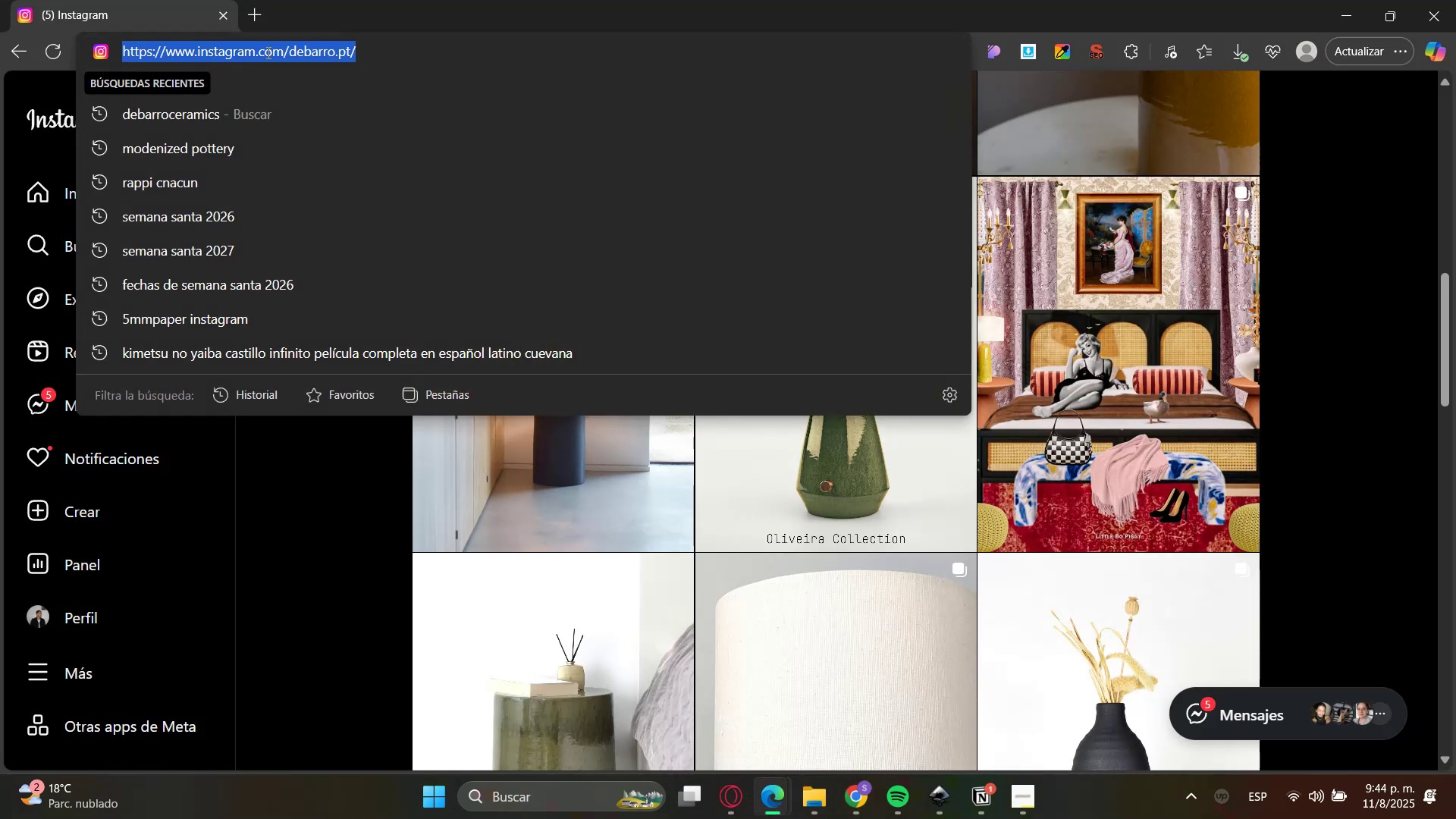 
key(Control+V)
 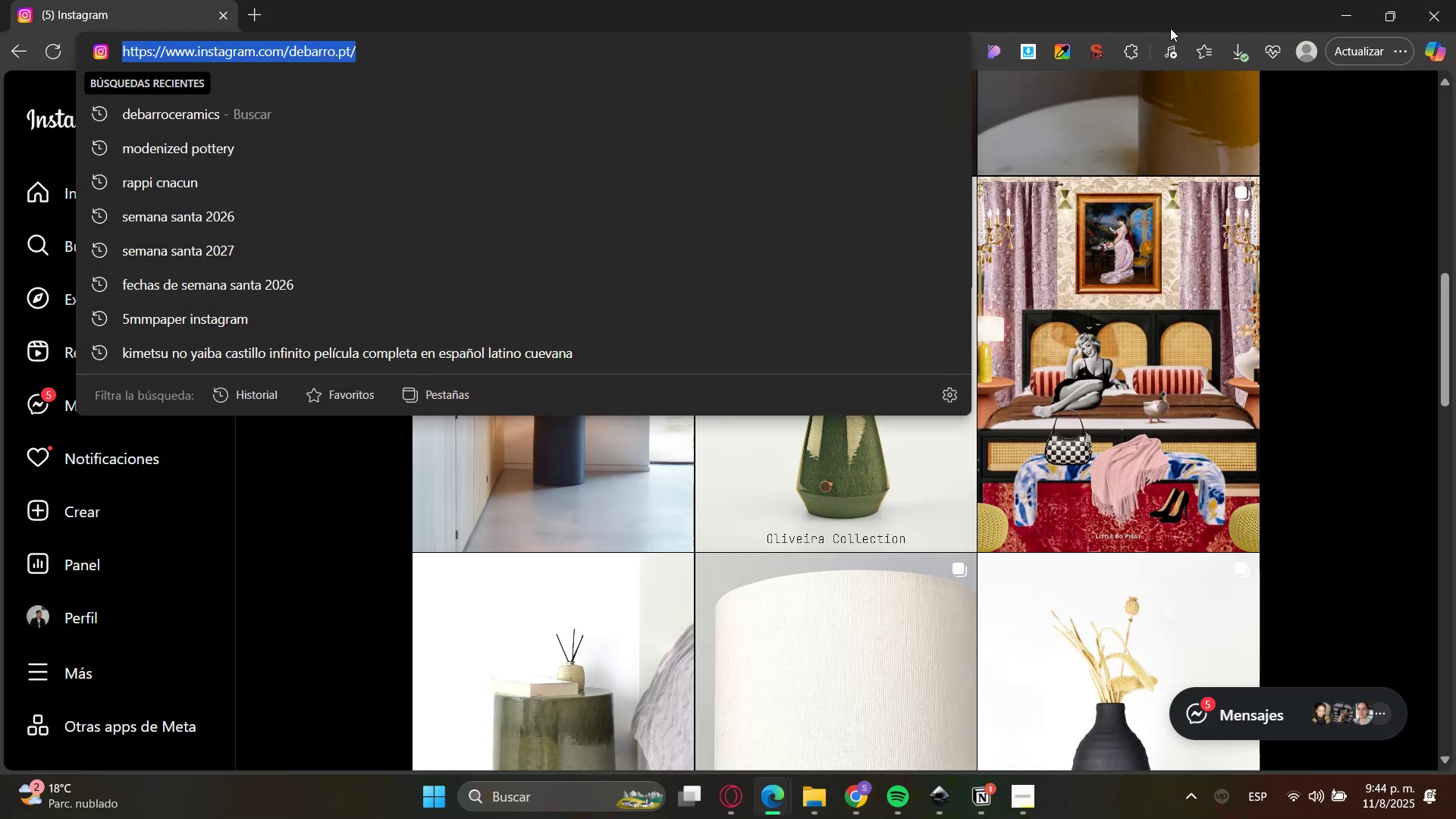 
key(Control+V)
 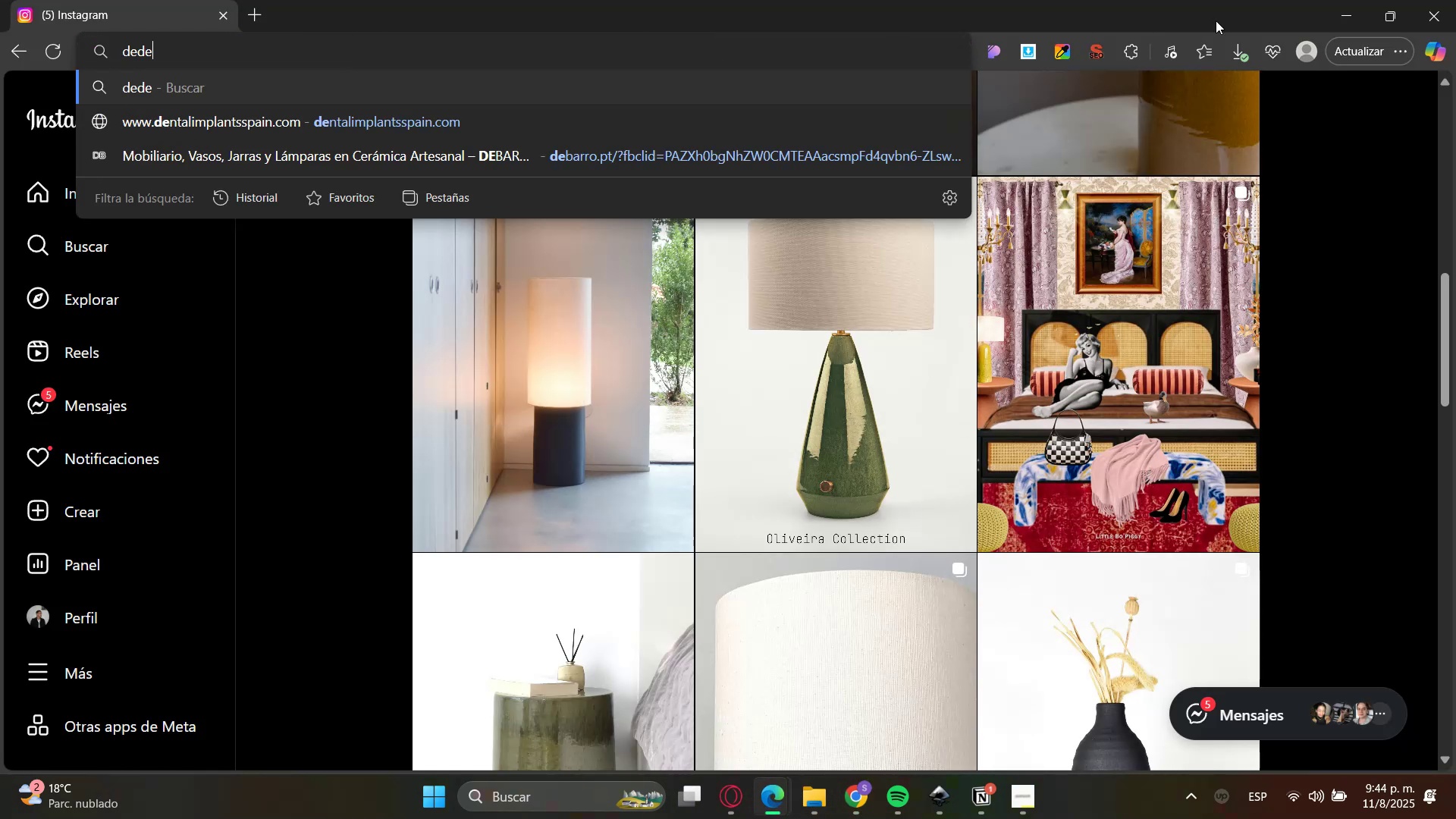 
key(Control+V)
 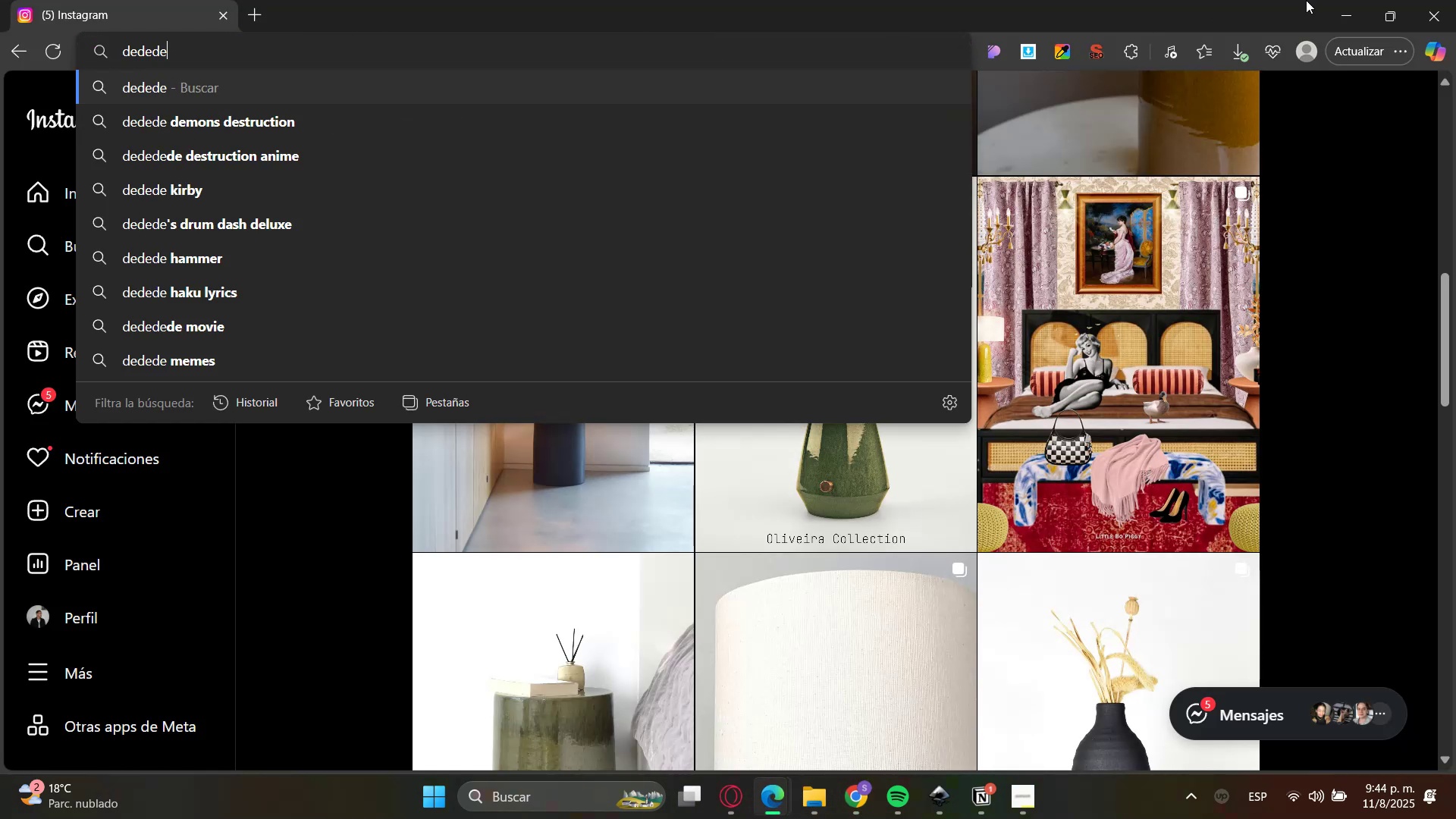 
key(Control+Z)
 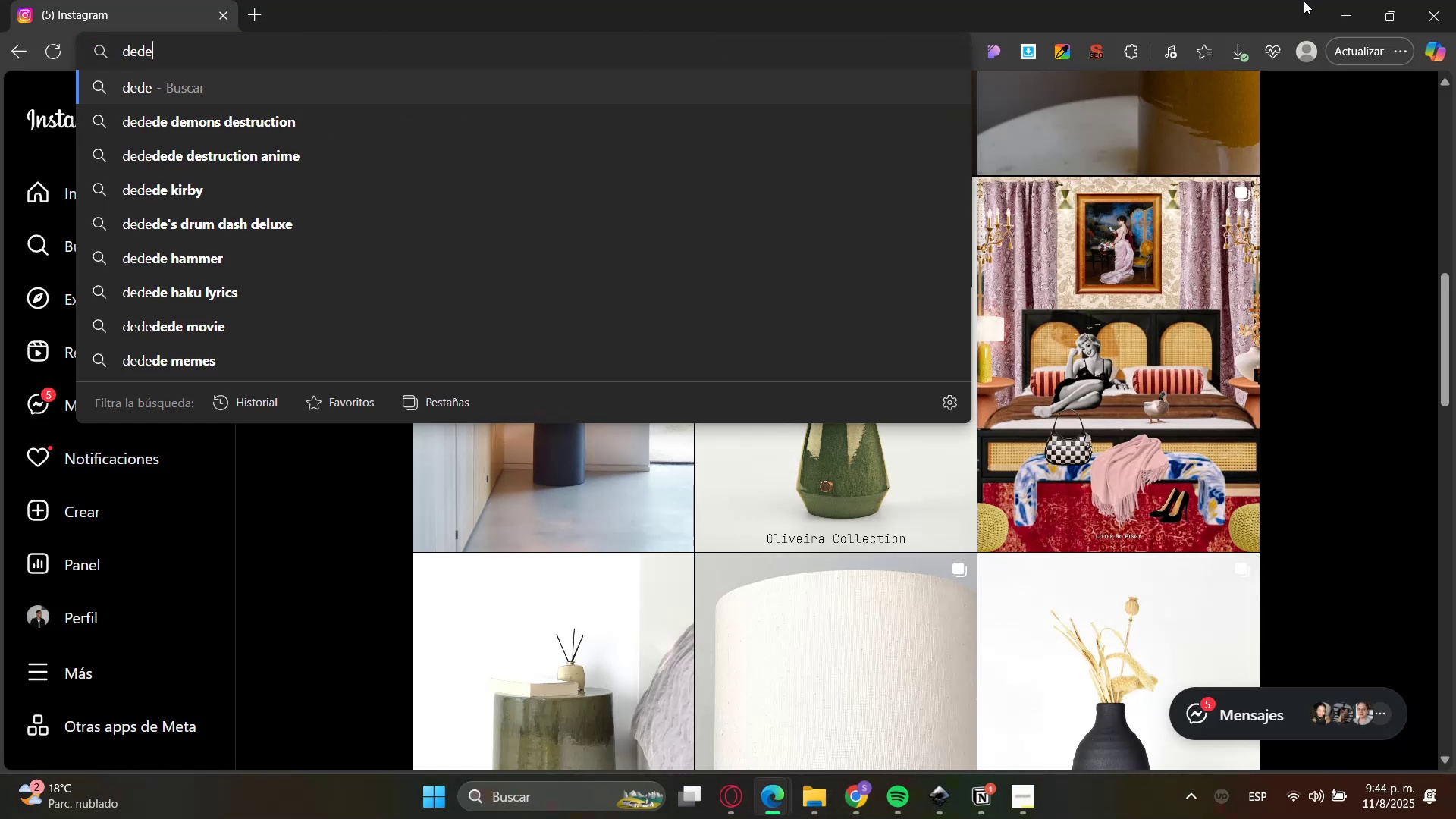 
key(Control+Z)
 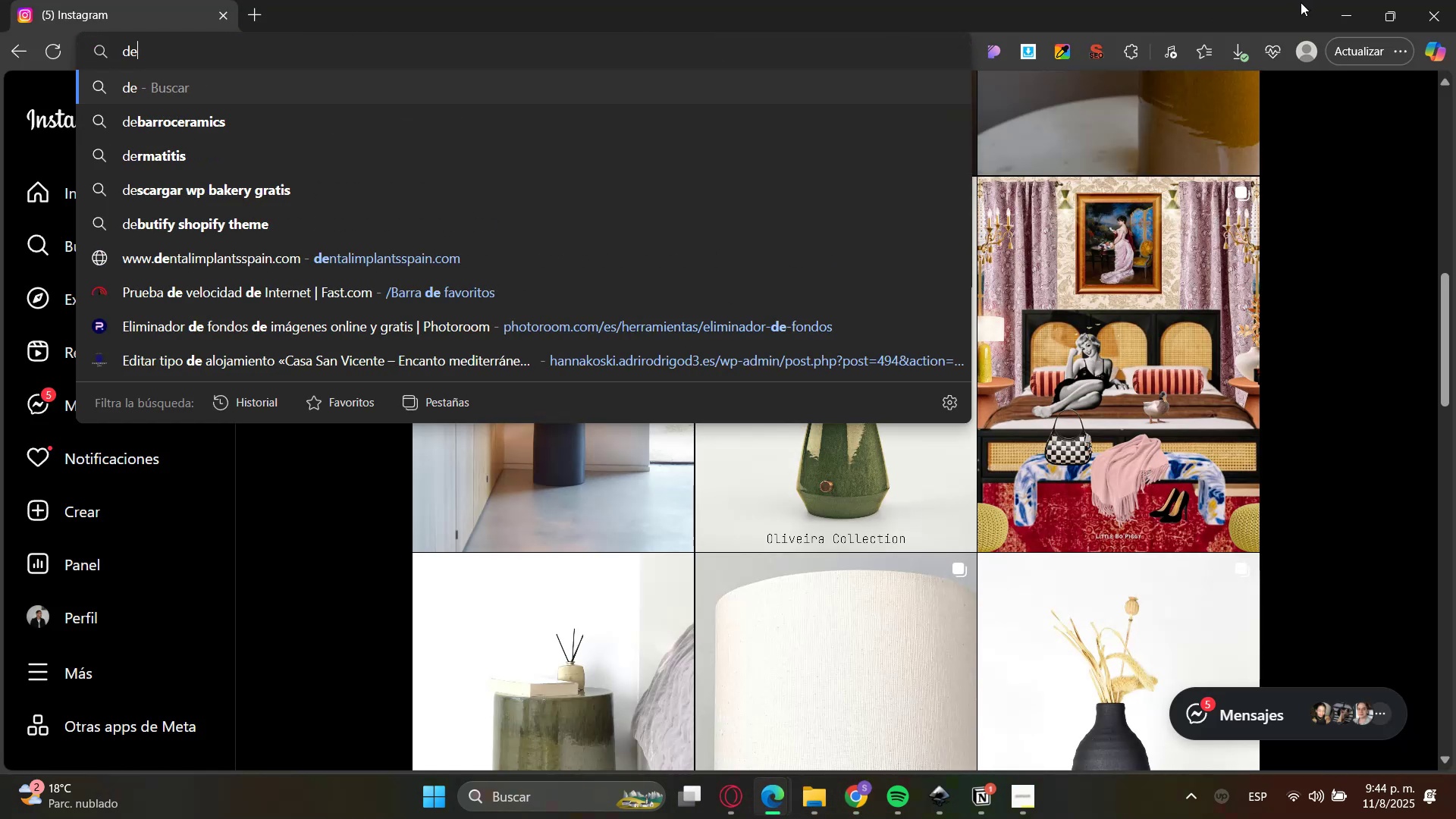 
key(Control+Z)
 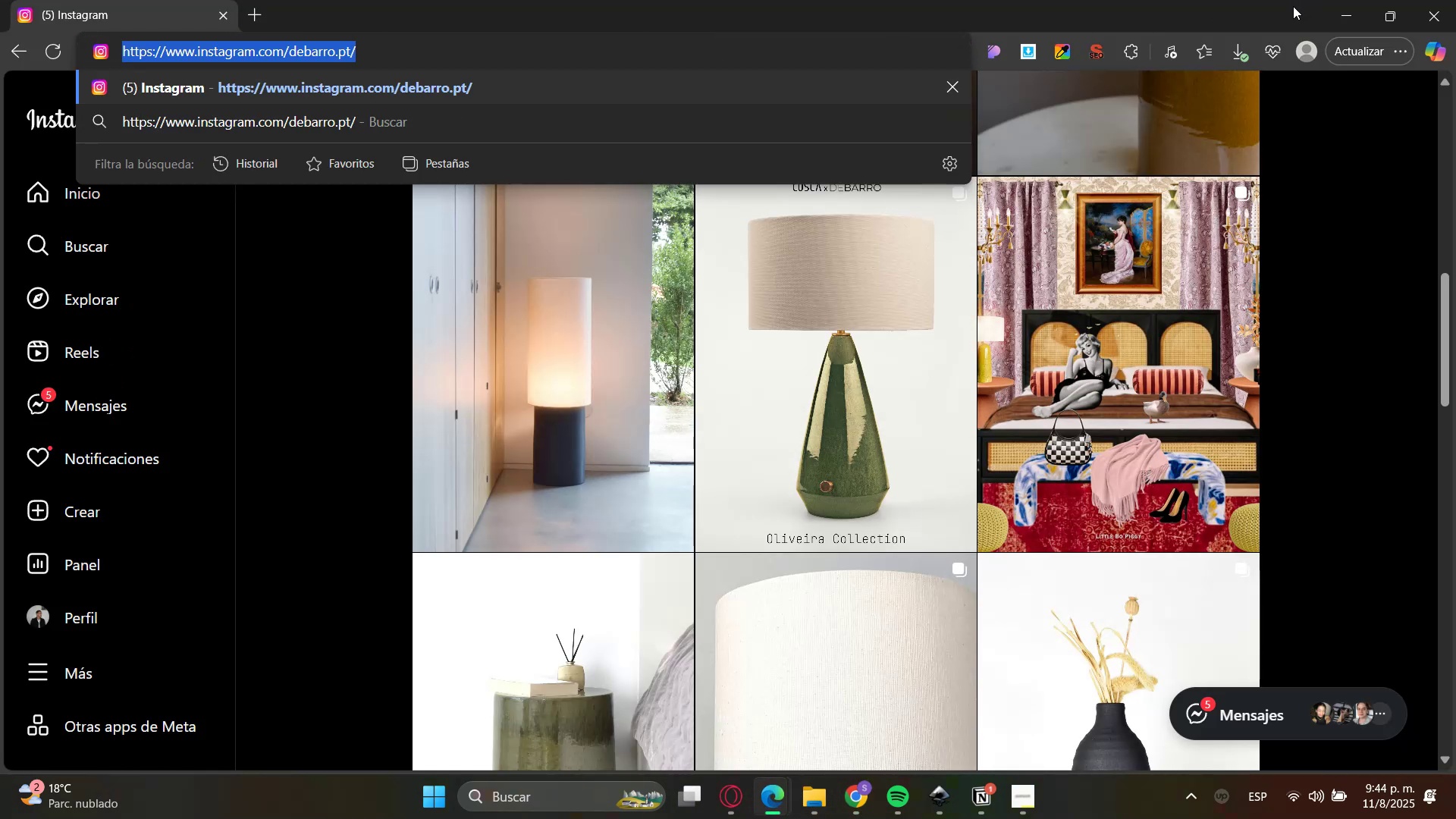 
key(Control+C)
 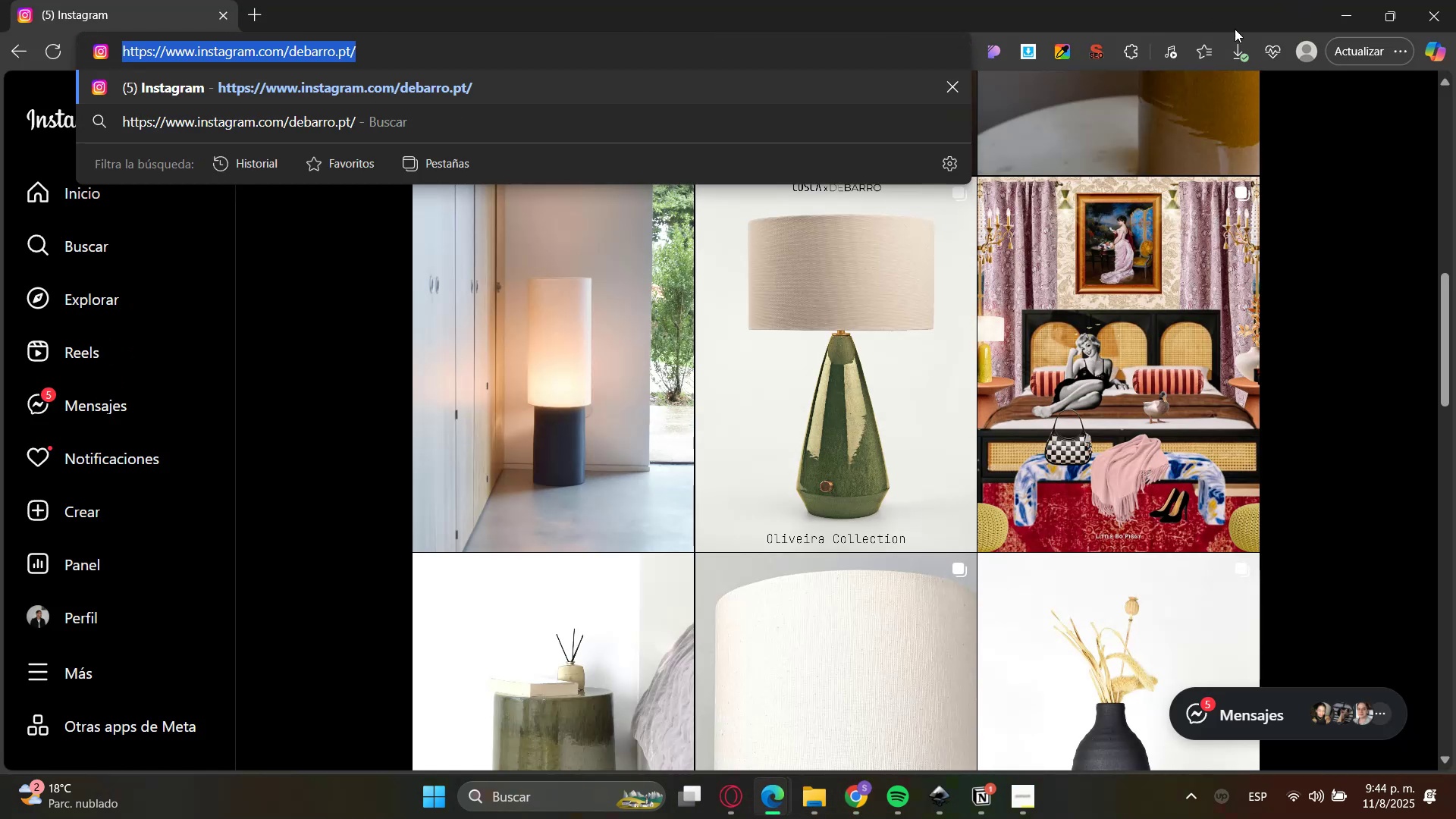 
key(Control+C)
 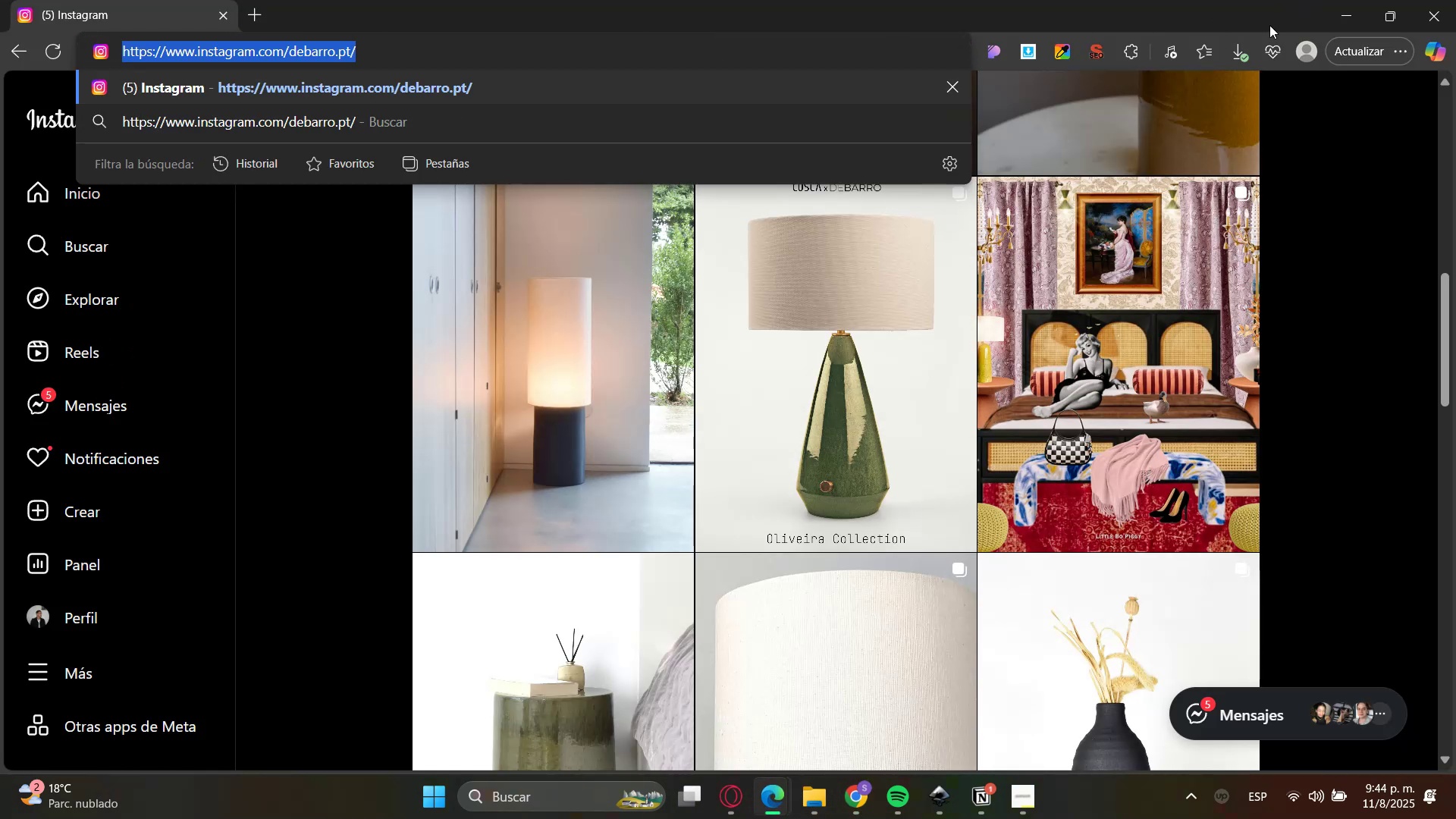 
key(Control+C)
 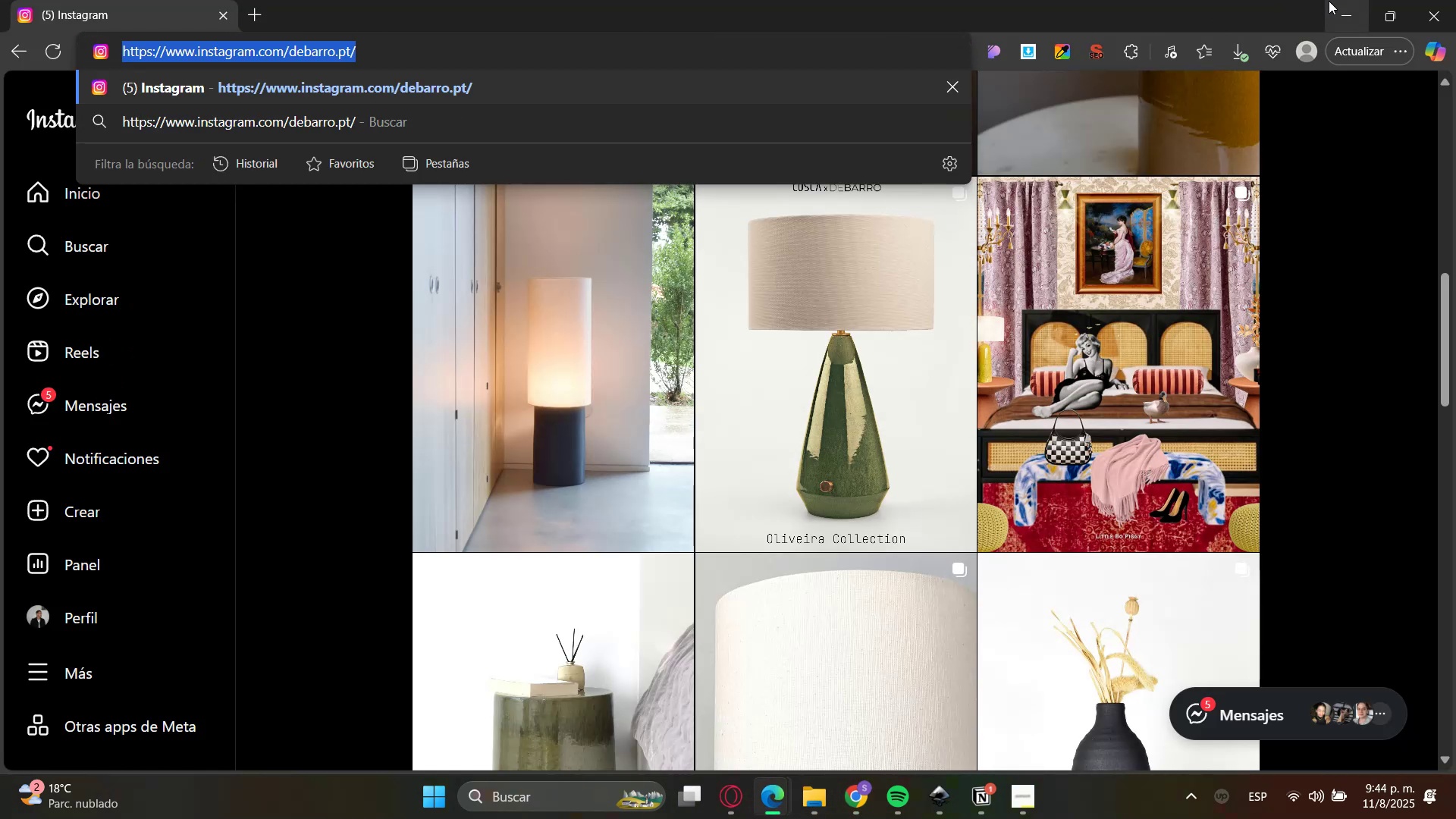 
left_click([1329, 1])
 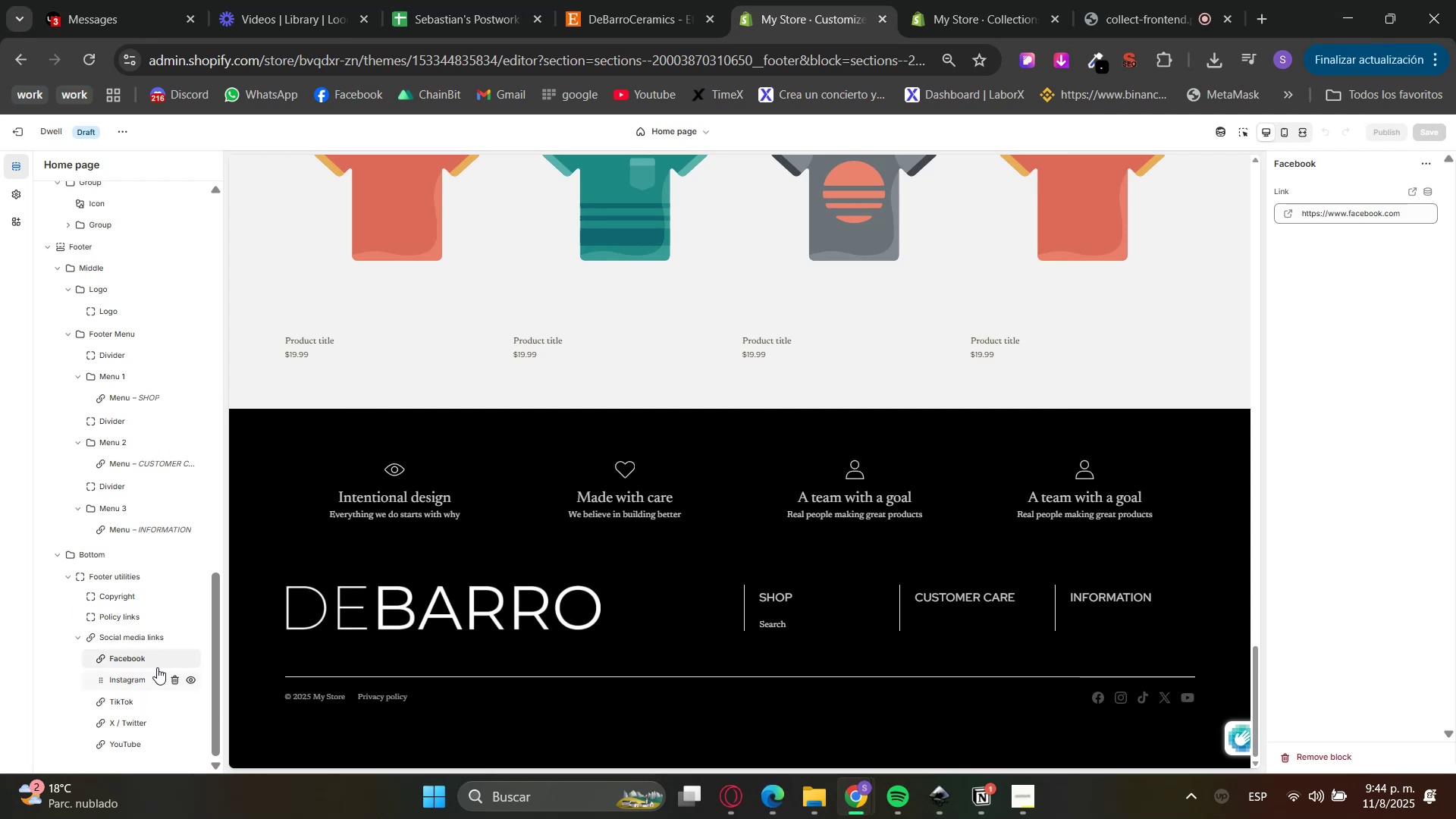 
left_click([172, 662])
 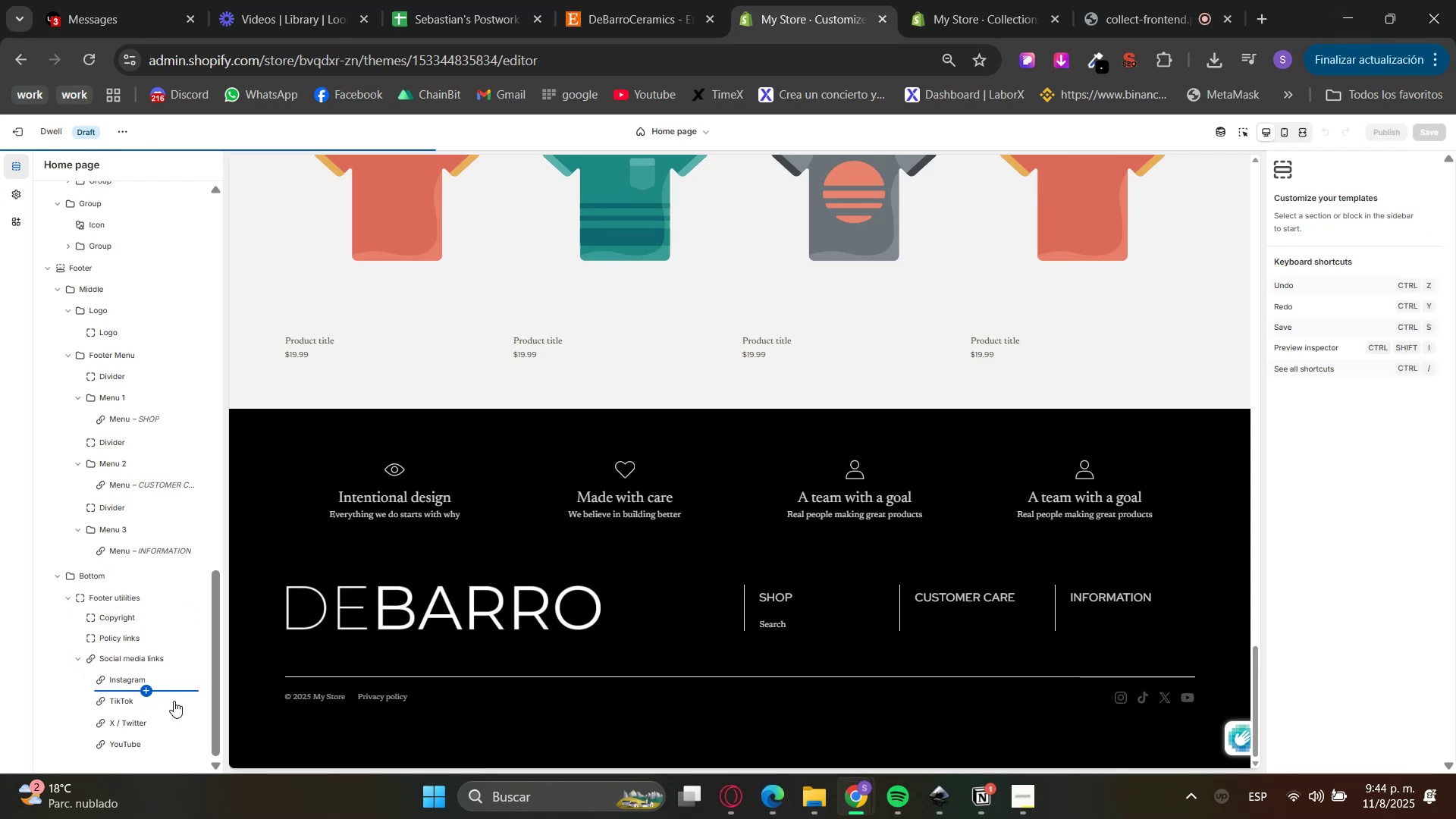 
left_click([170, 699])
 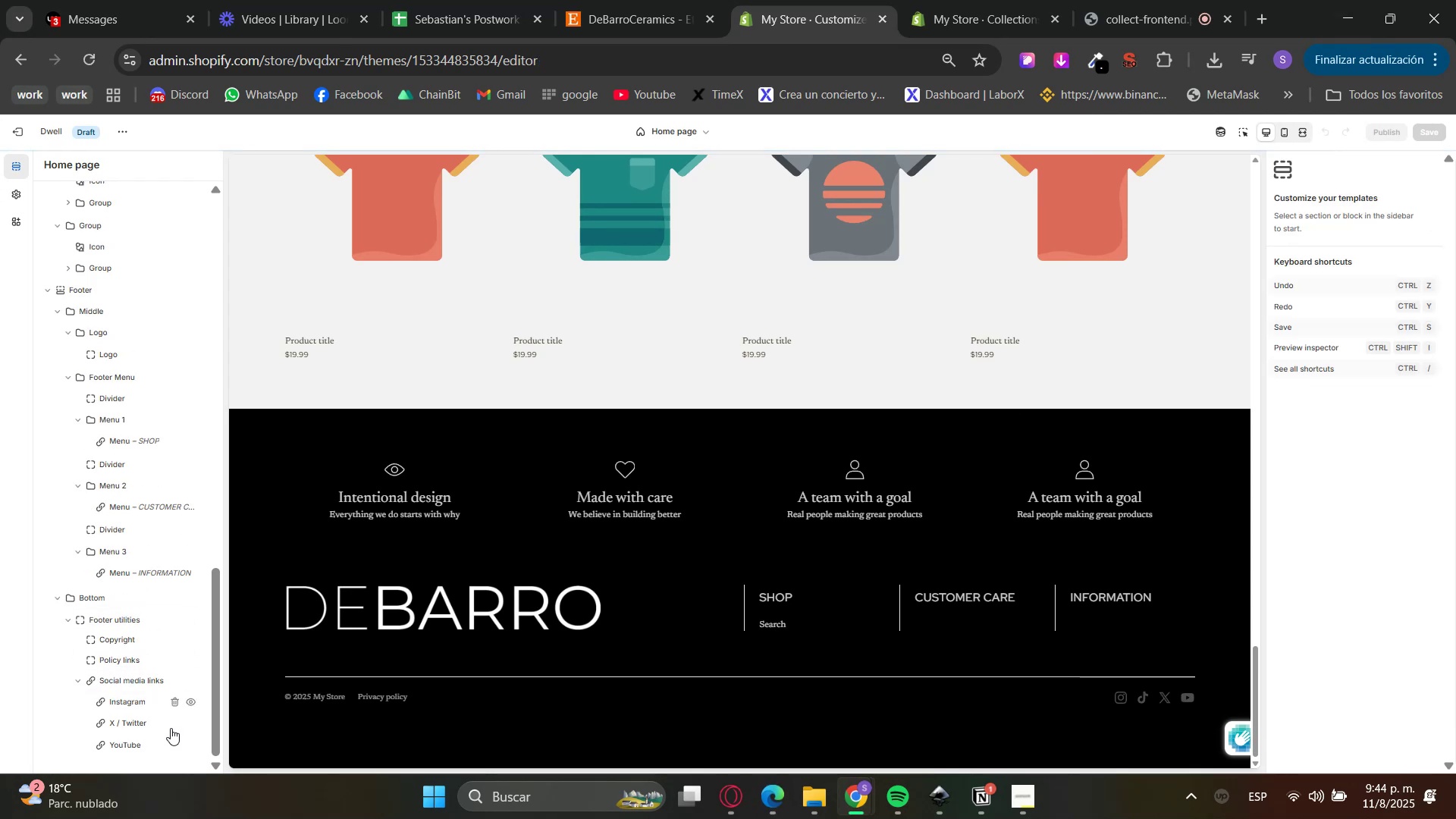 
left_click([171, 728])
 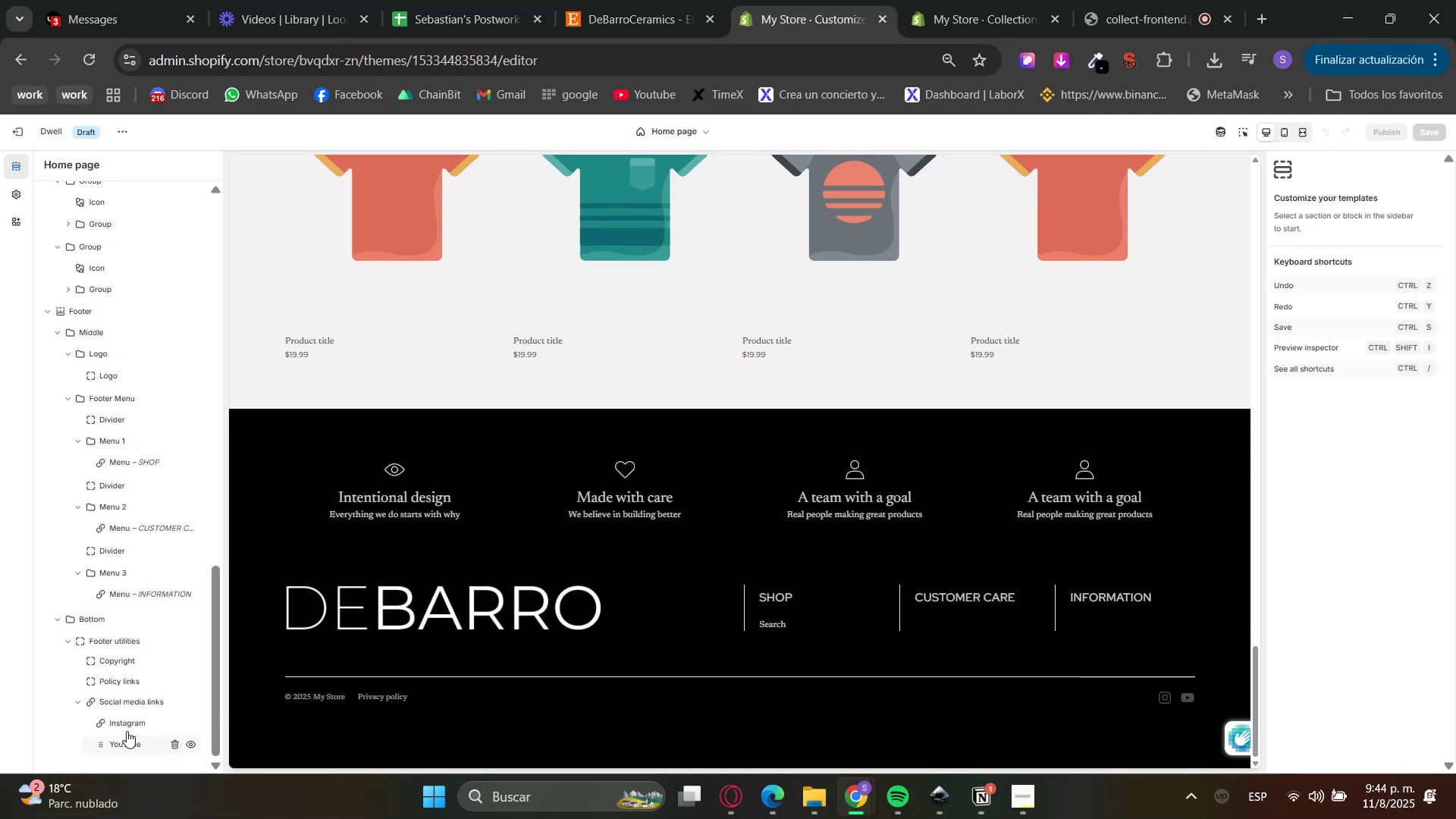 
left_click([133, 721])
 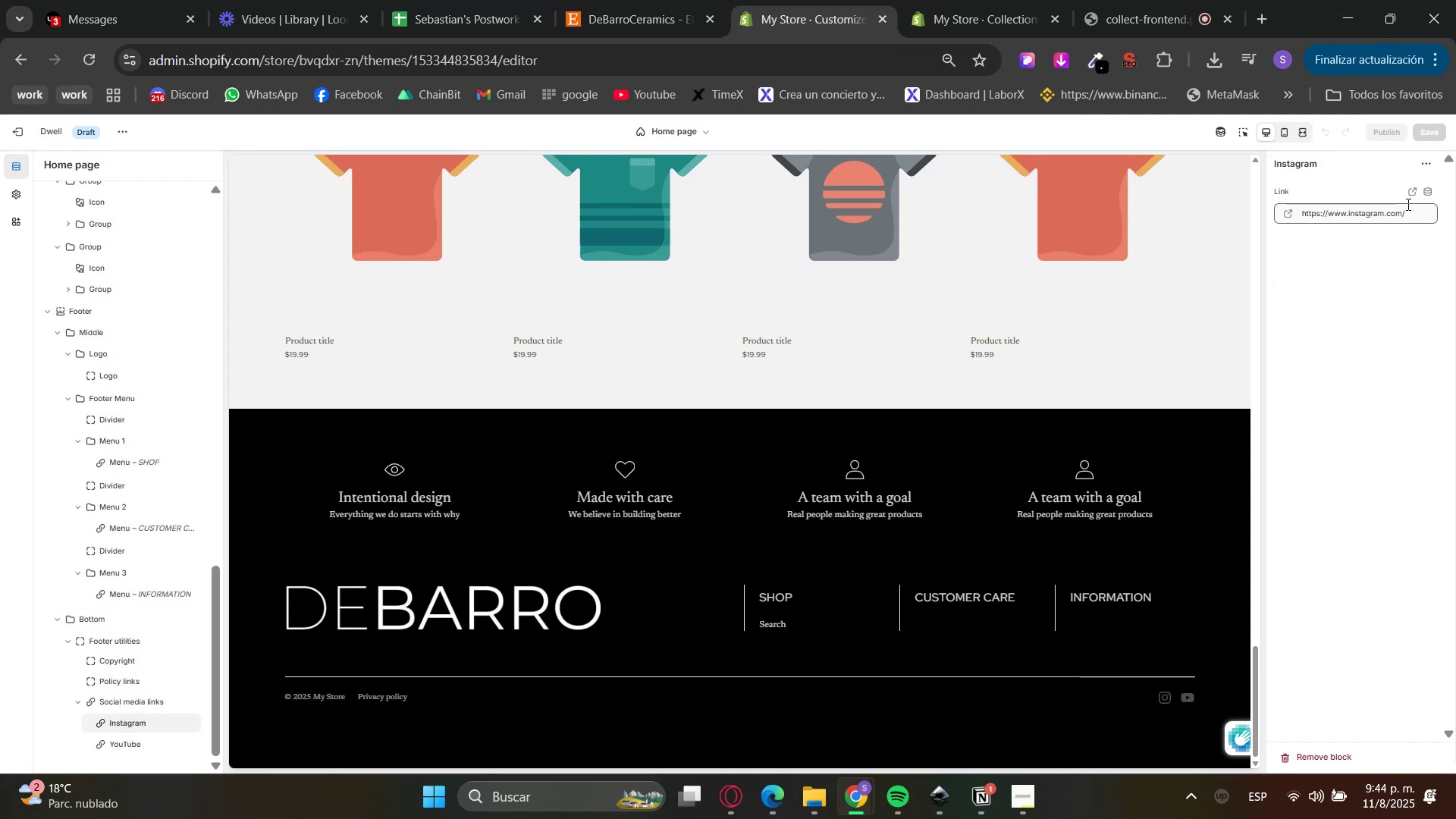 
left_click_drag(start_coordinate=[1413, 212], to_coordinate=[1110, 212])
 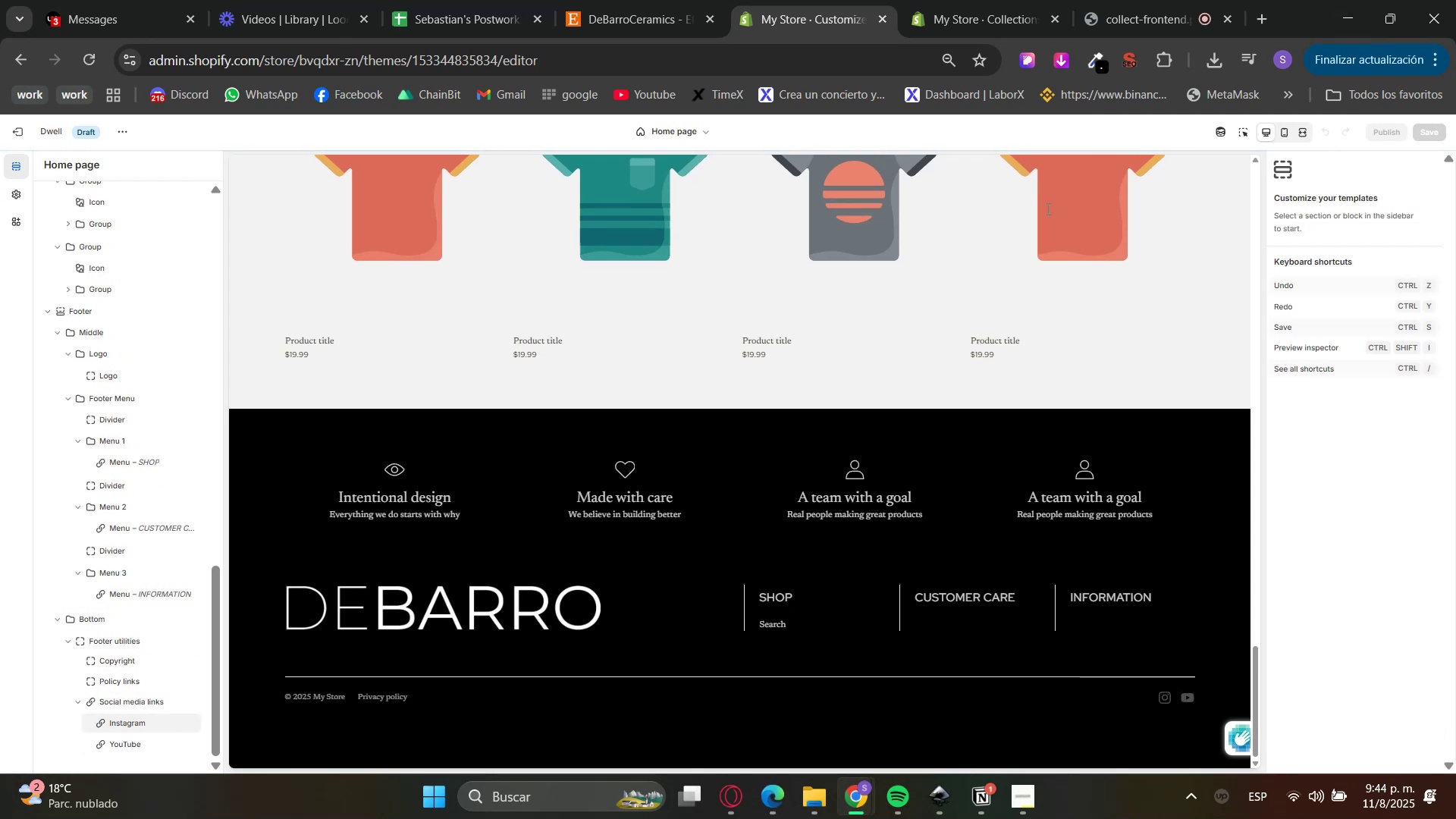 
hold_key(key=ControlLeft, duration=0.49)
 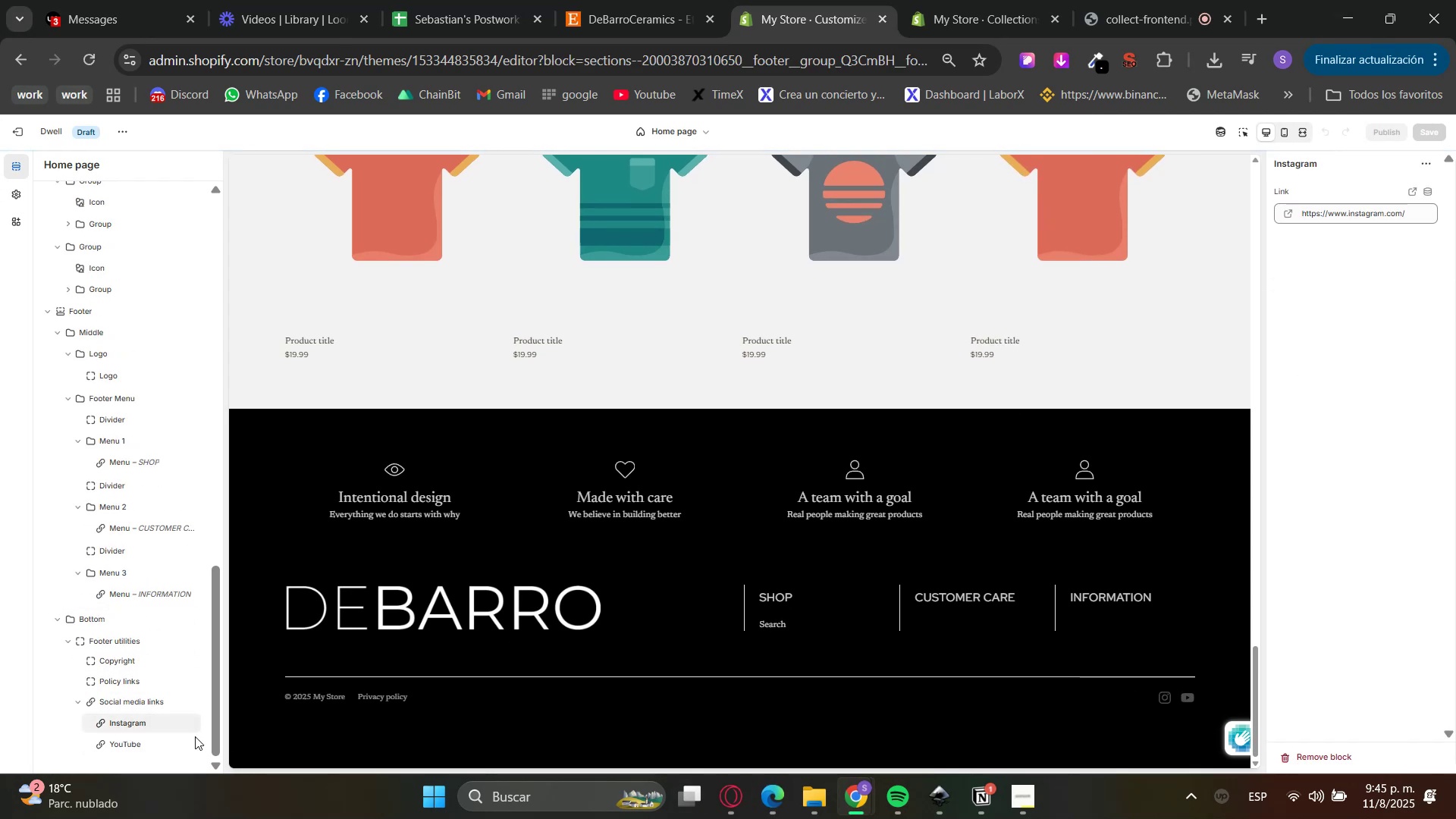 
left_click([137, 724])
 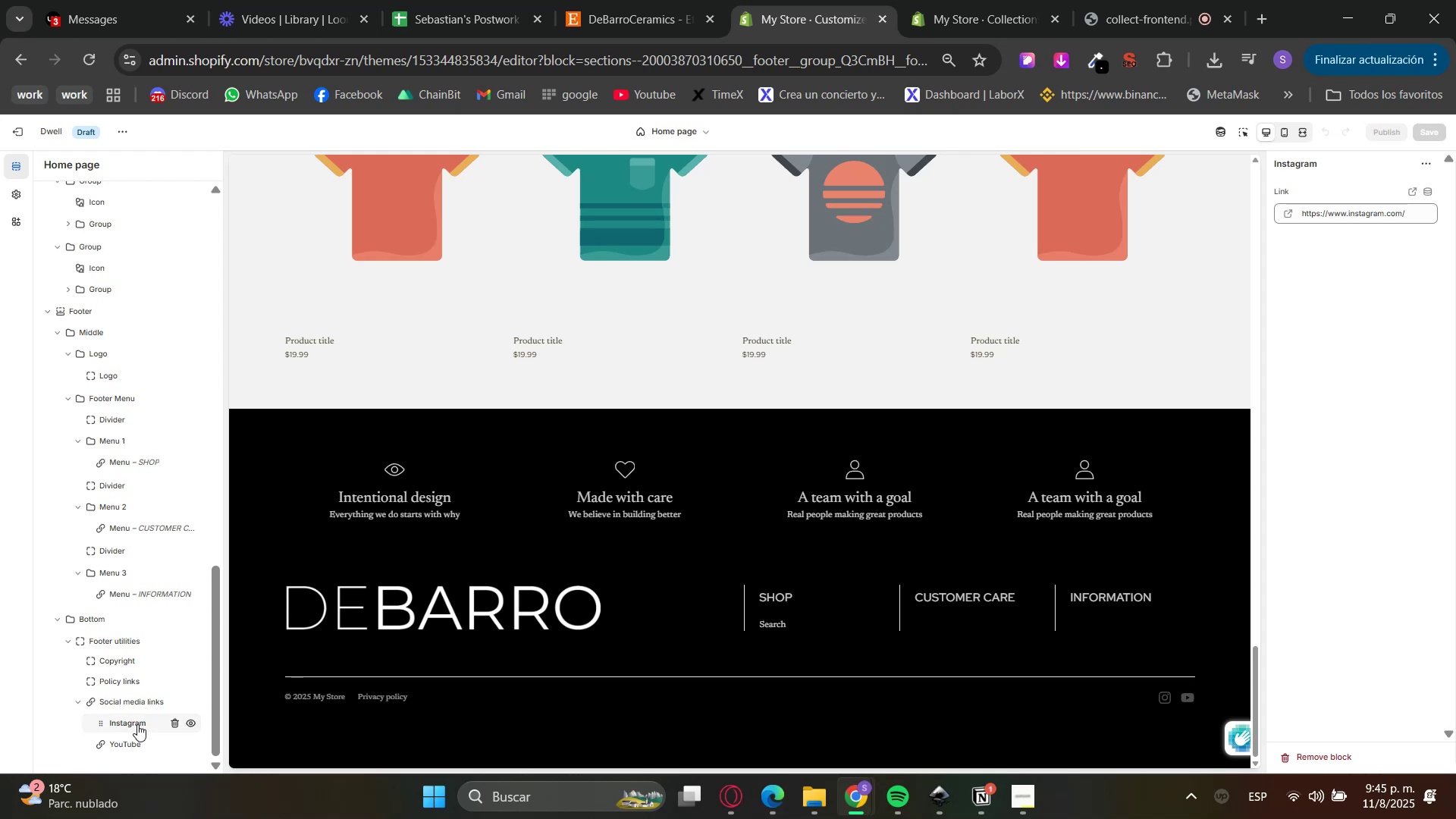 
left_click([137, 724])
 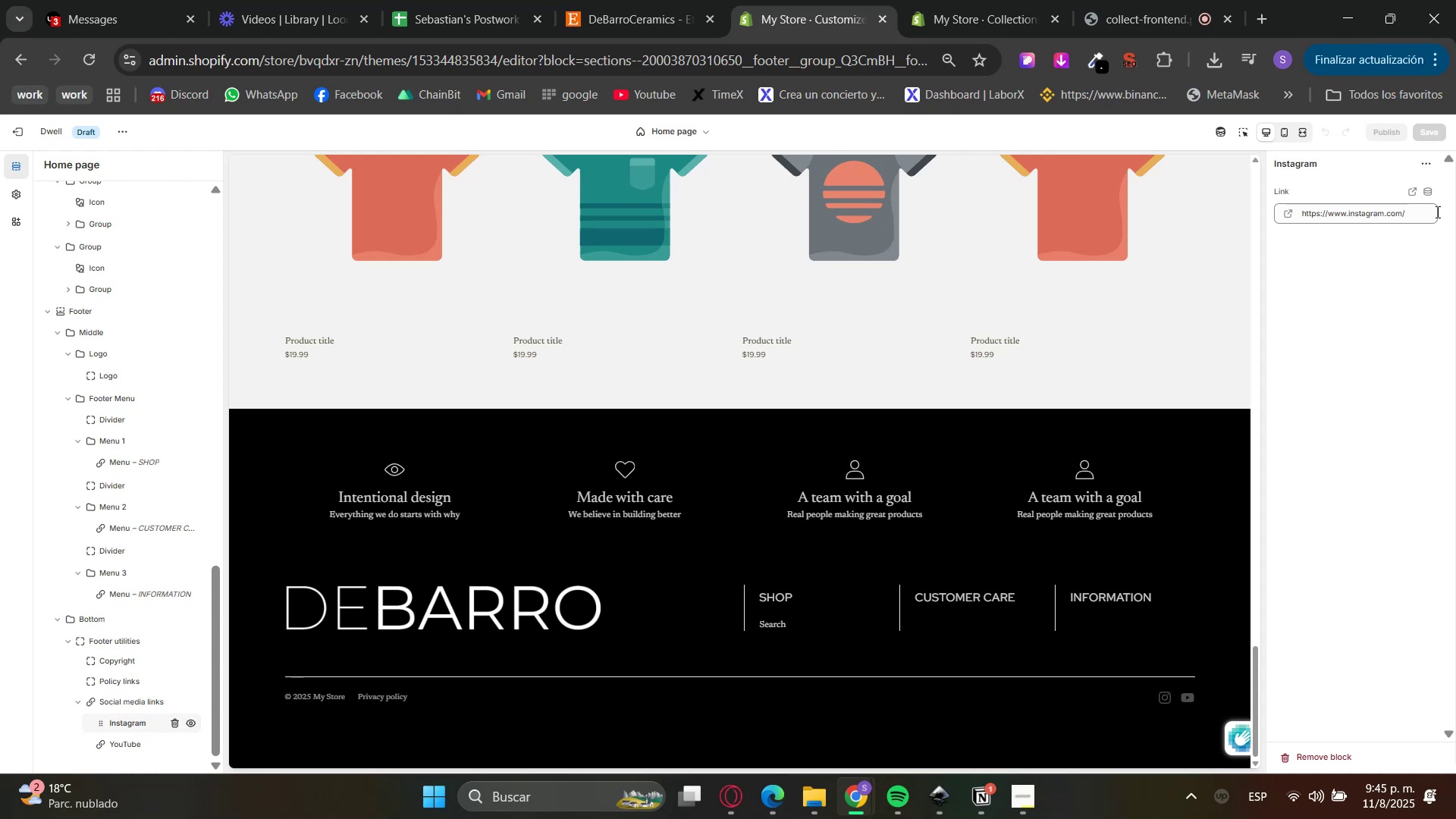 
left_click_drag(start_coordinate=[1419, 218], to_coordinate=[1239, 221])
 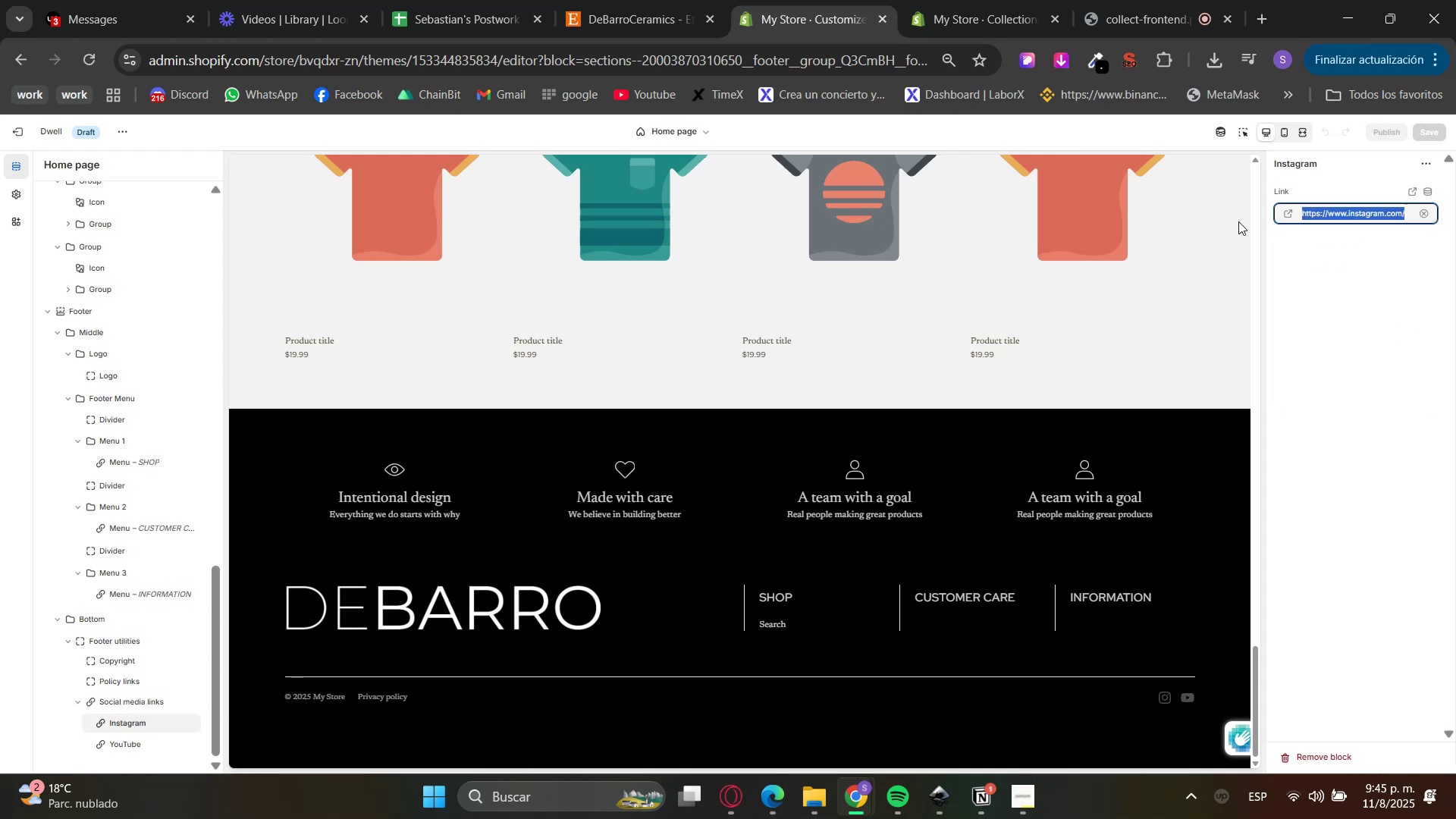 
key(Control+ControlLeft)
 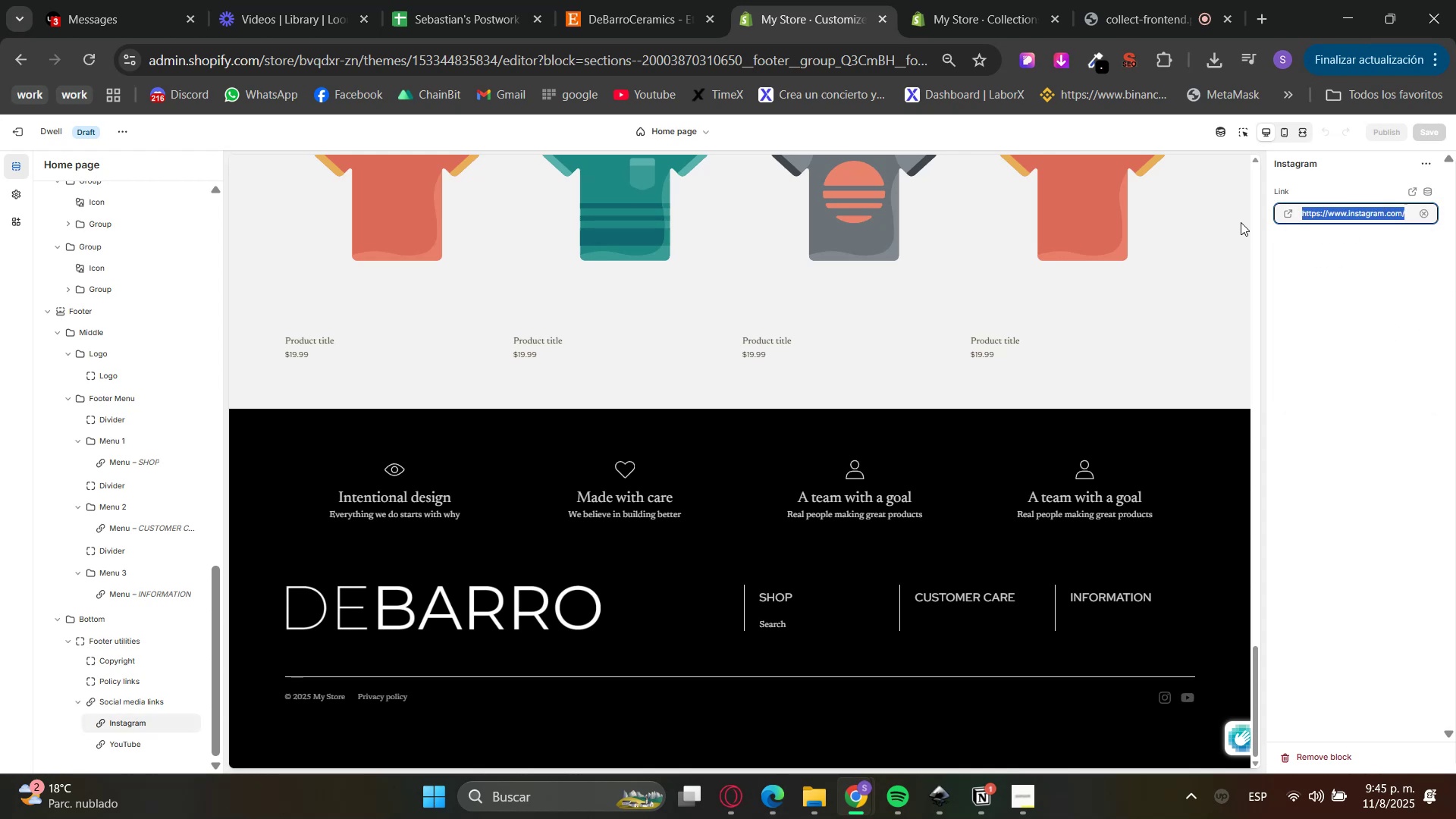 
key(Control+V)
 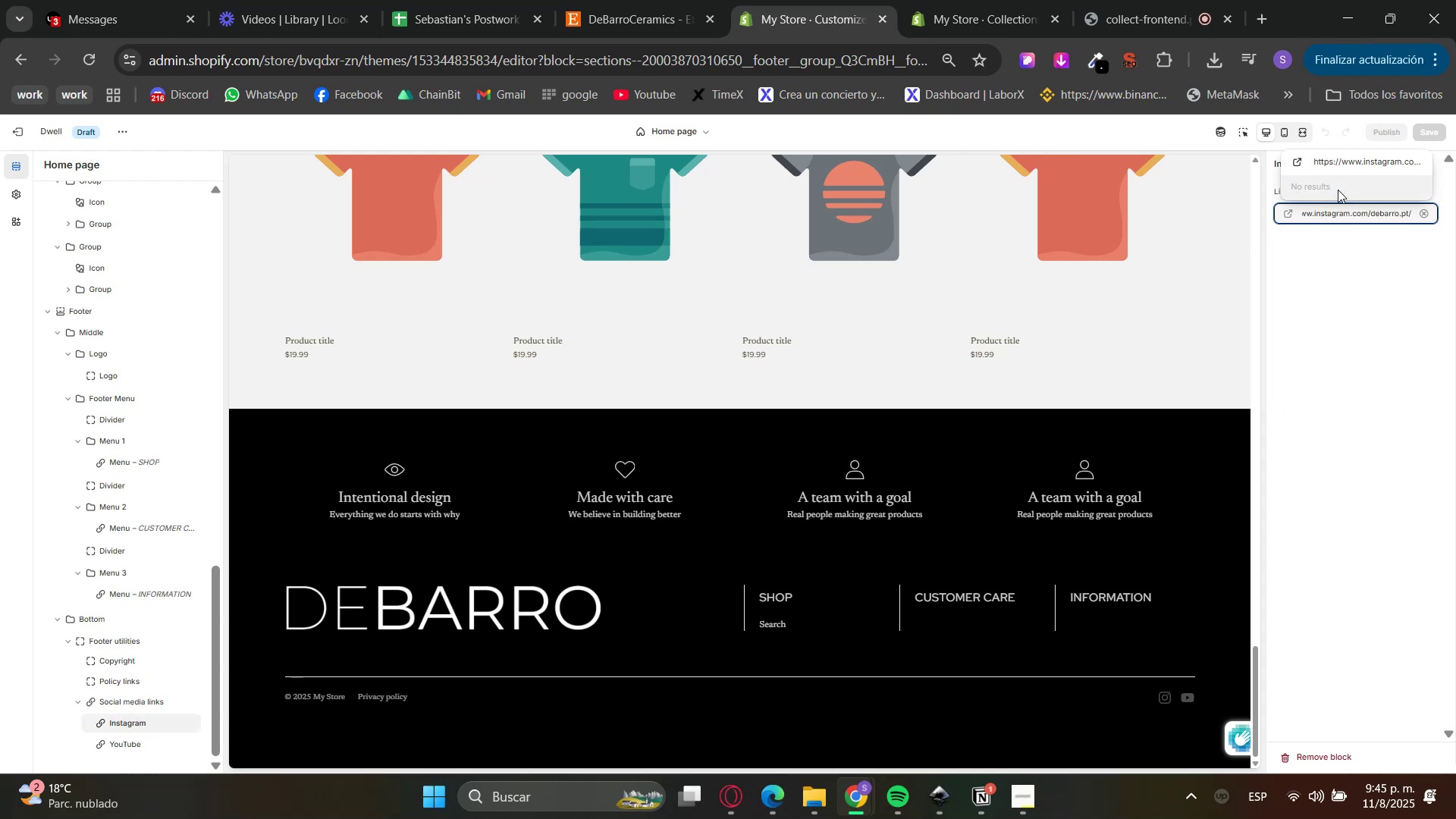 
left_click([1339, 171])
 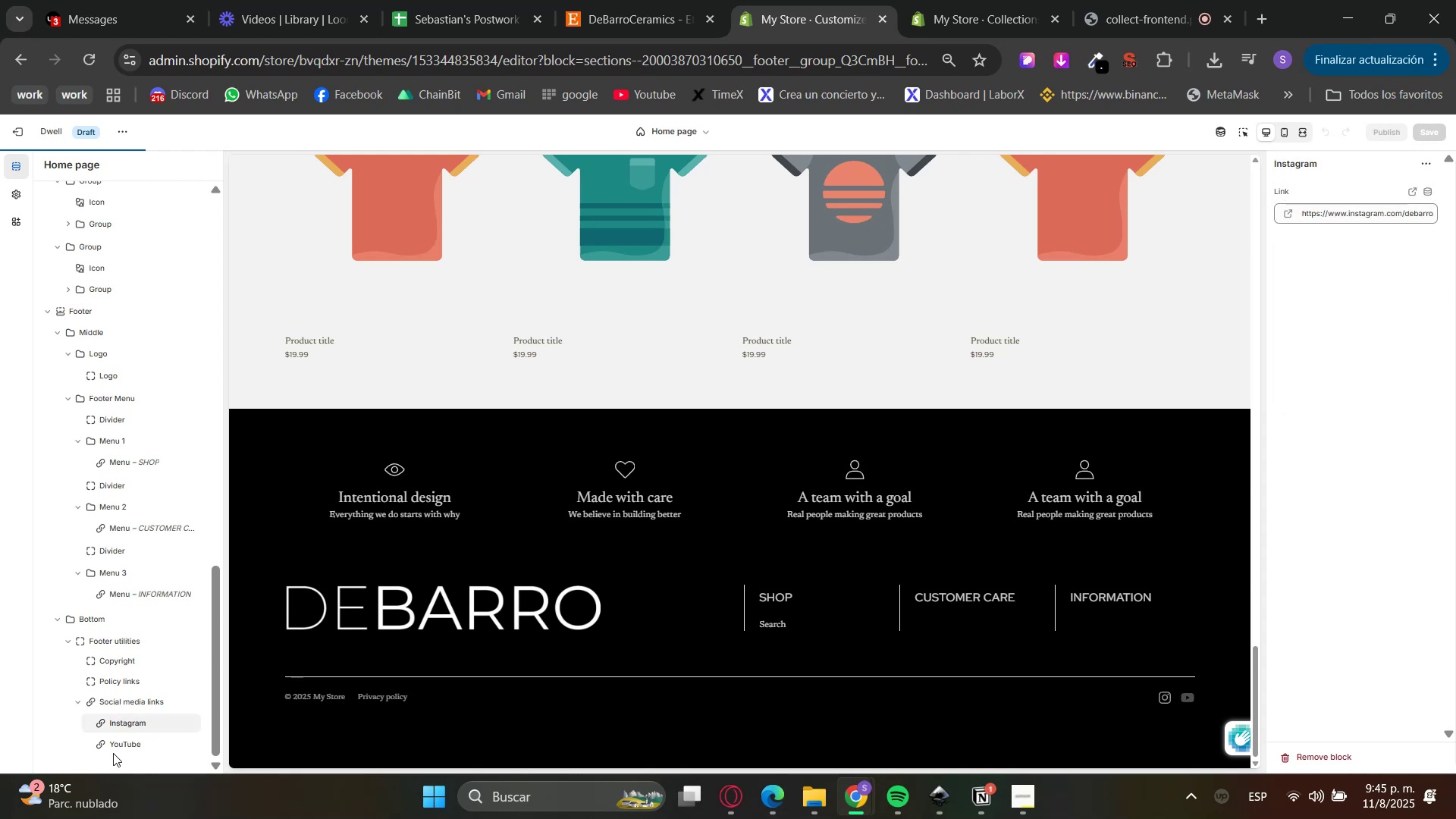 
left_click([114, 748])
 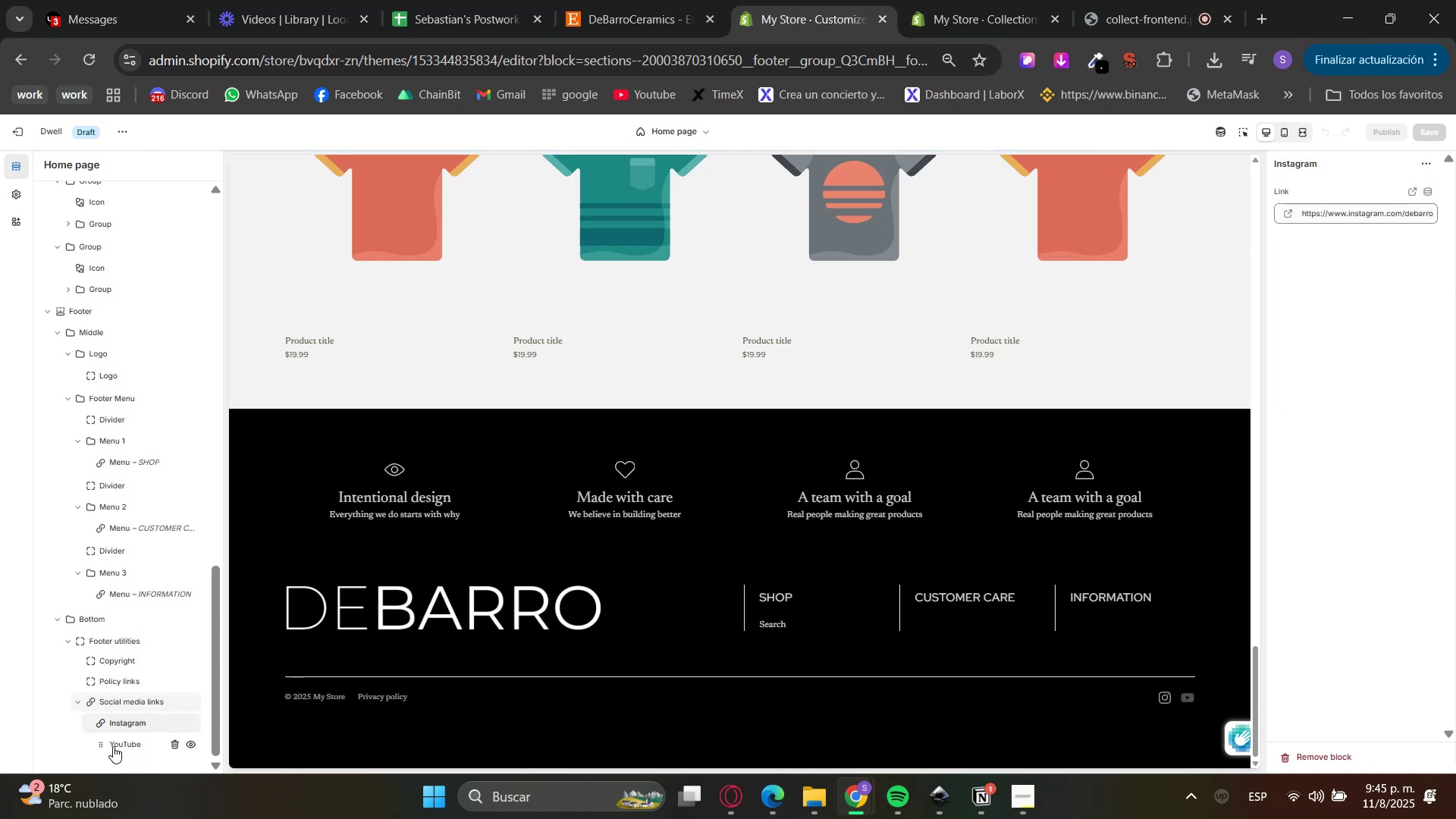 
left_click([112, 743])
 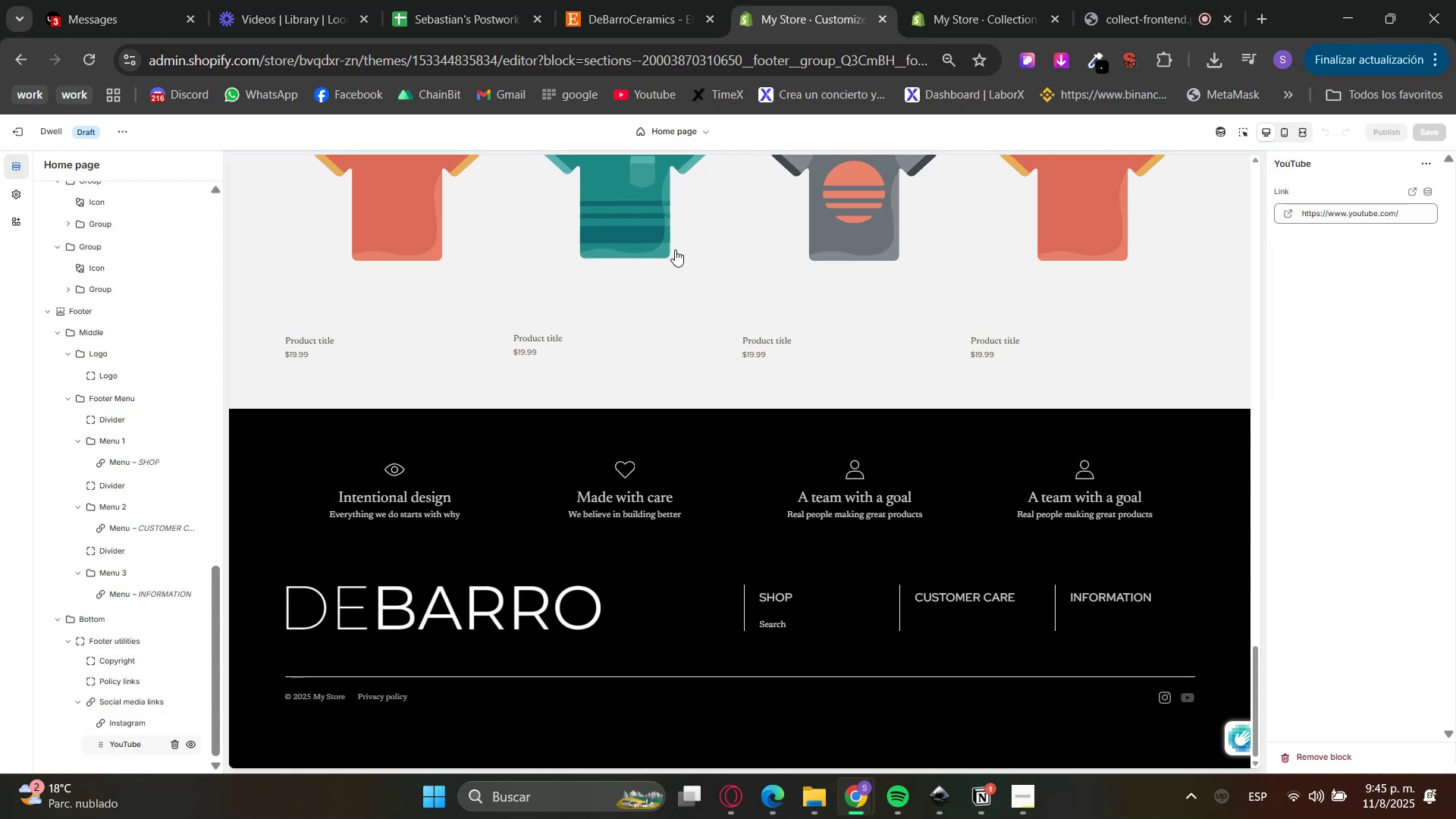 
left_click([638, 0])
 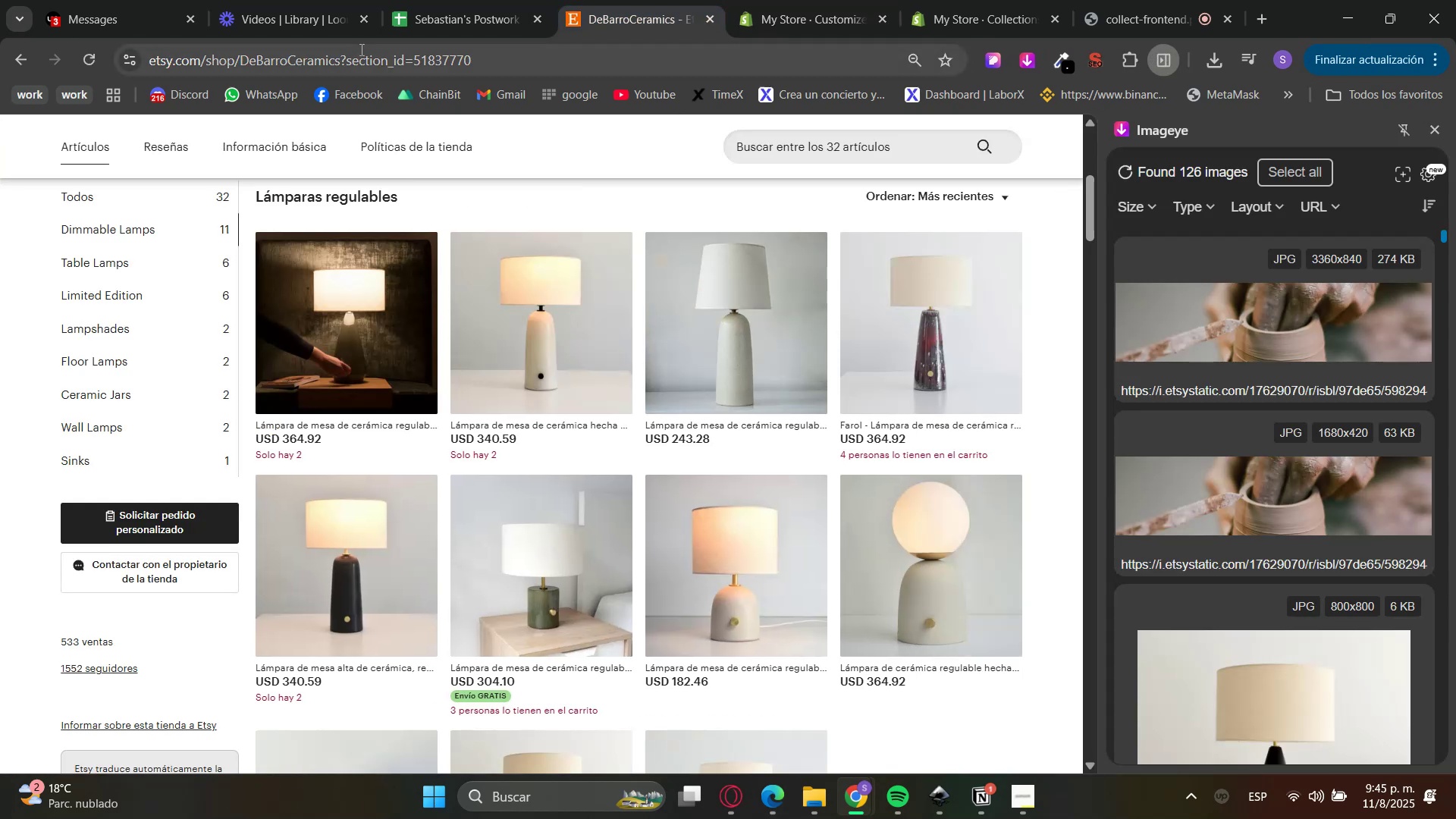 
left_click([364, 53])
 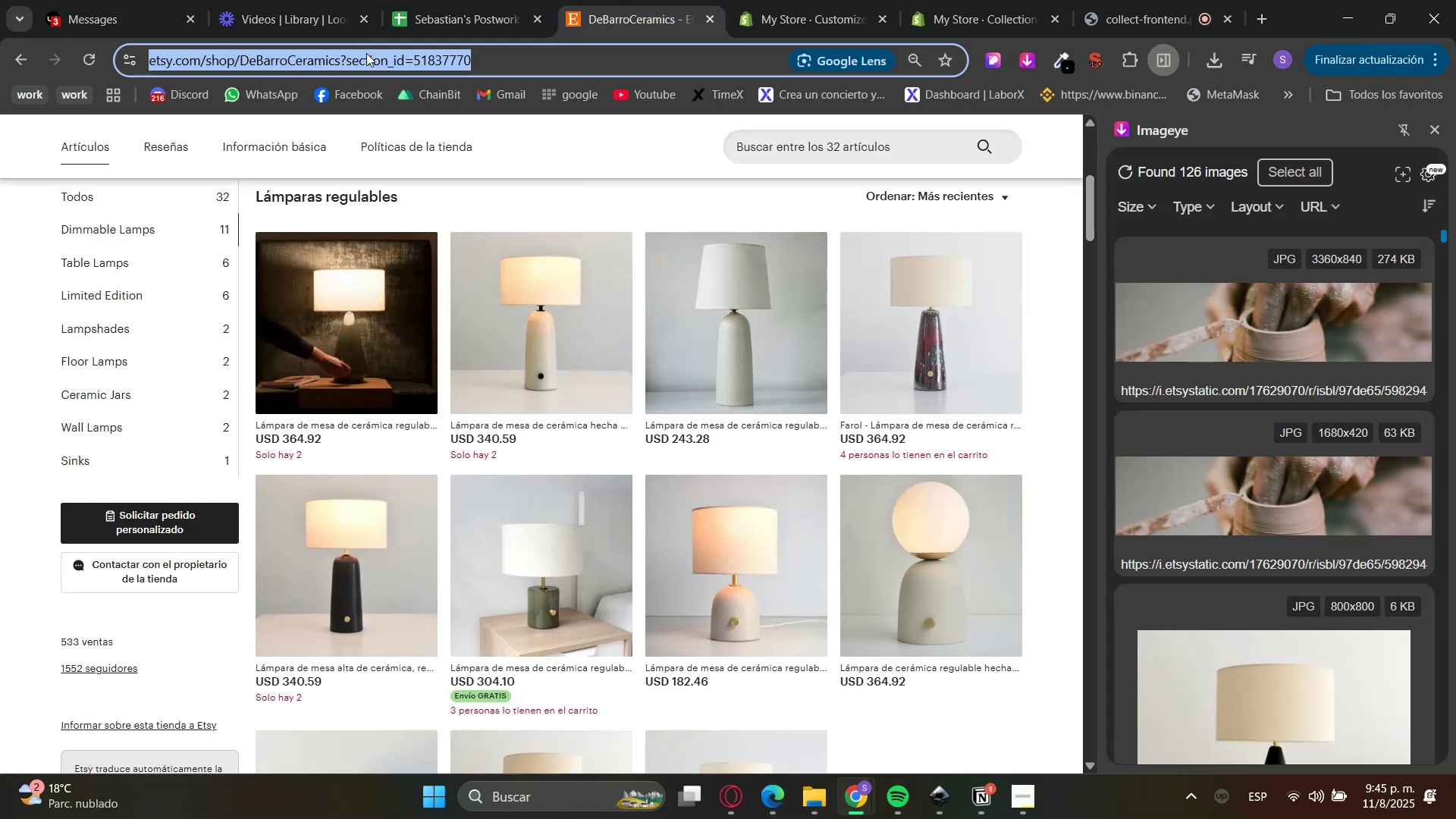 
key(Control+C)
 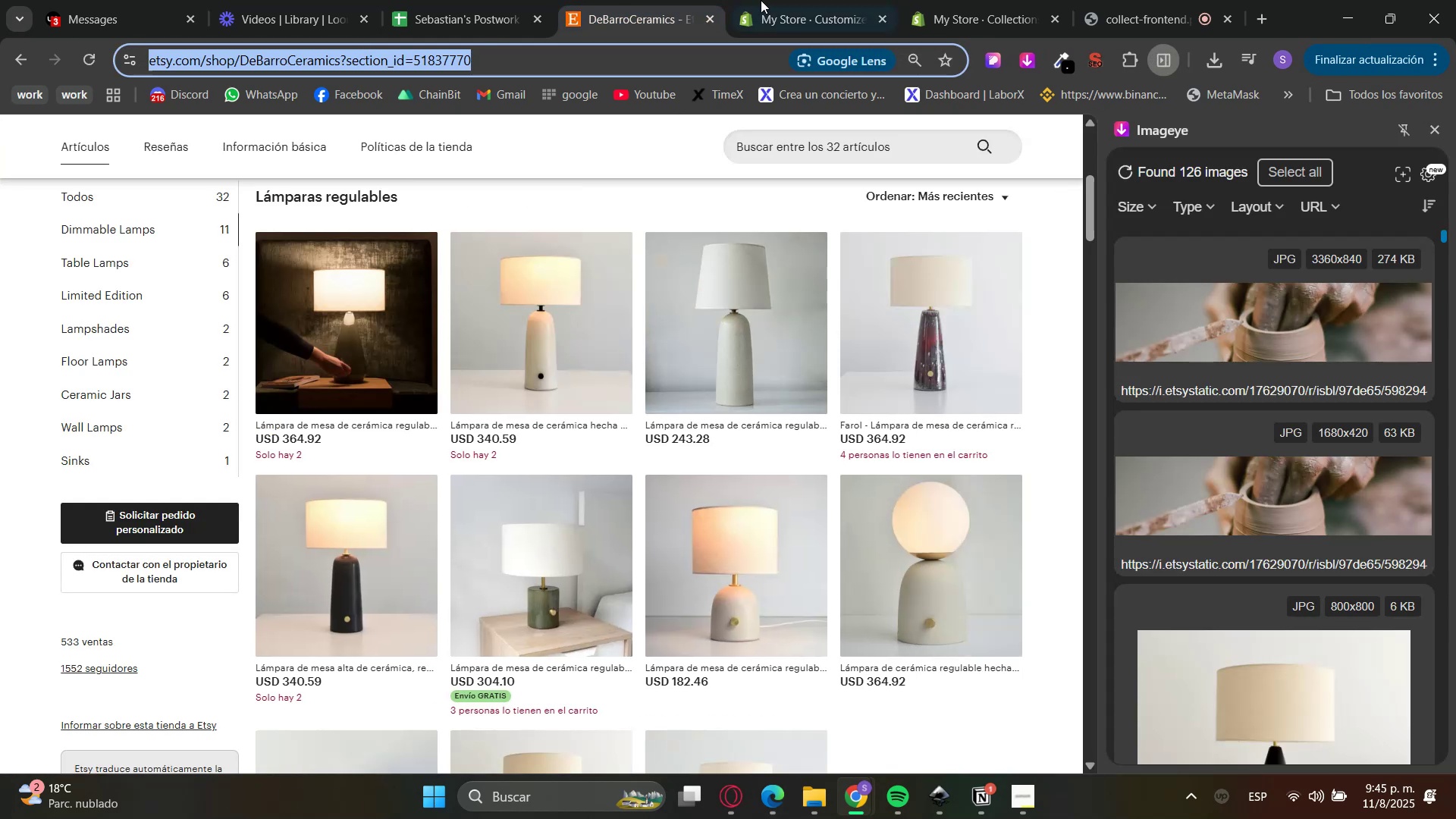 
key(Control+C)
 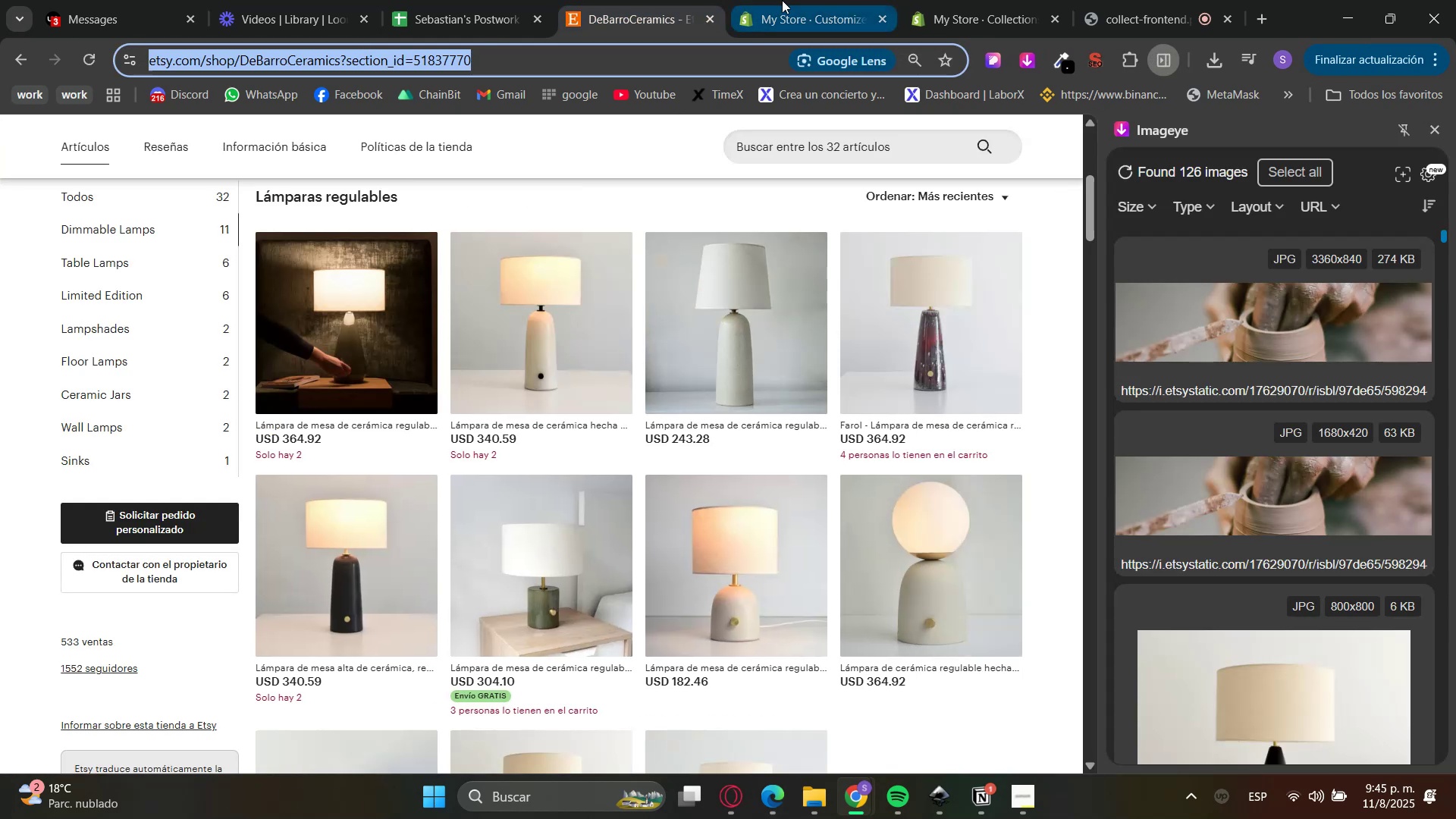 
left_click([785, 0])
 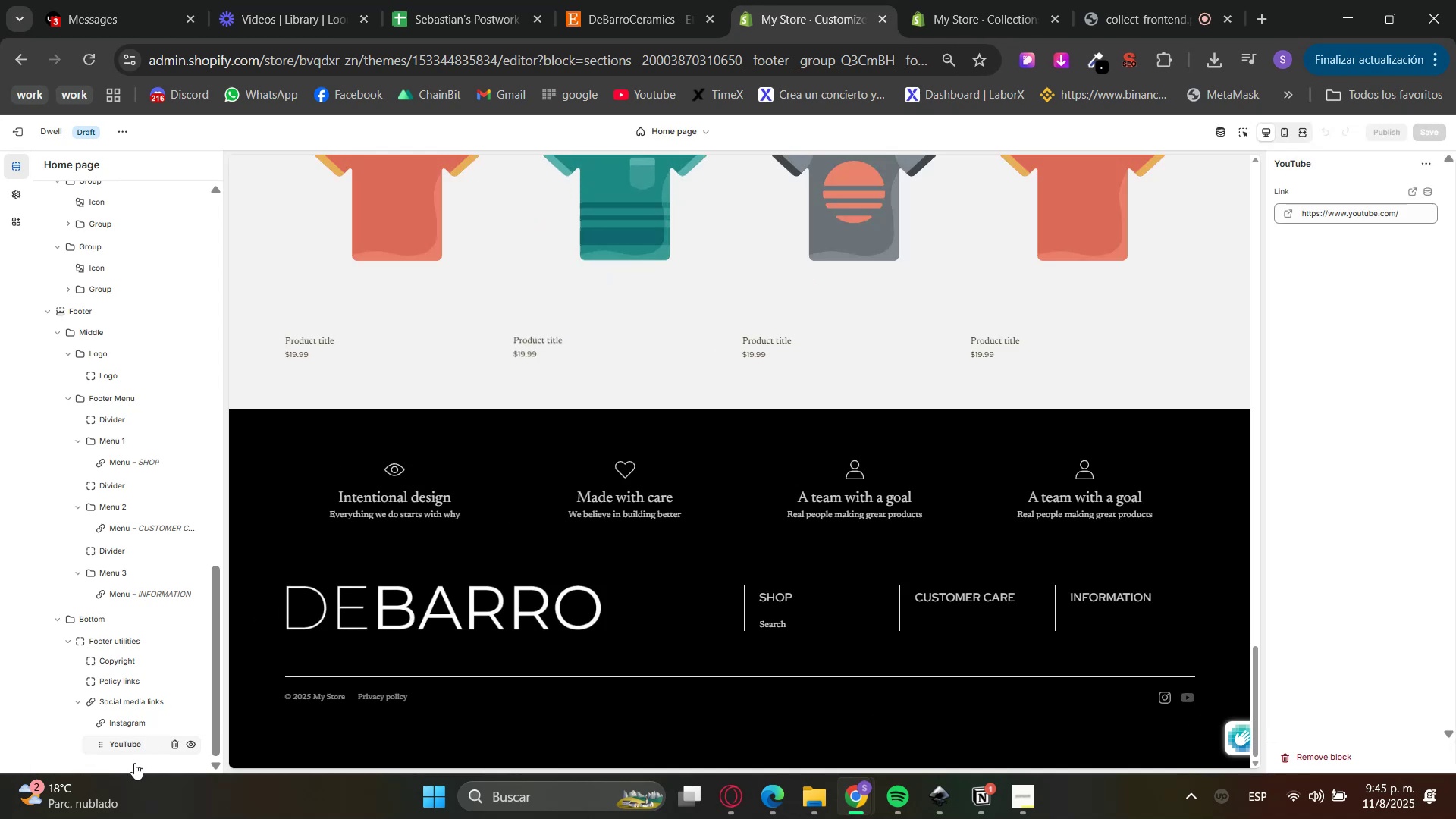 
left_click_drag(start_coordinate=[1416, 214], to_coordinate=[1219, 211])
 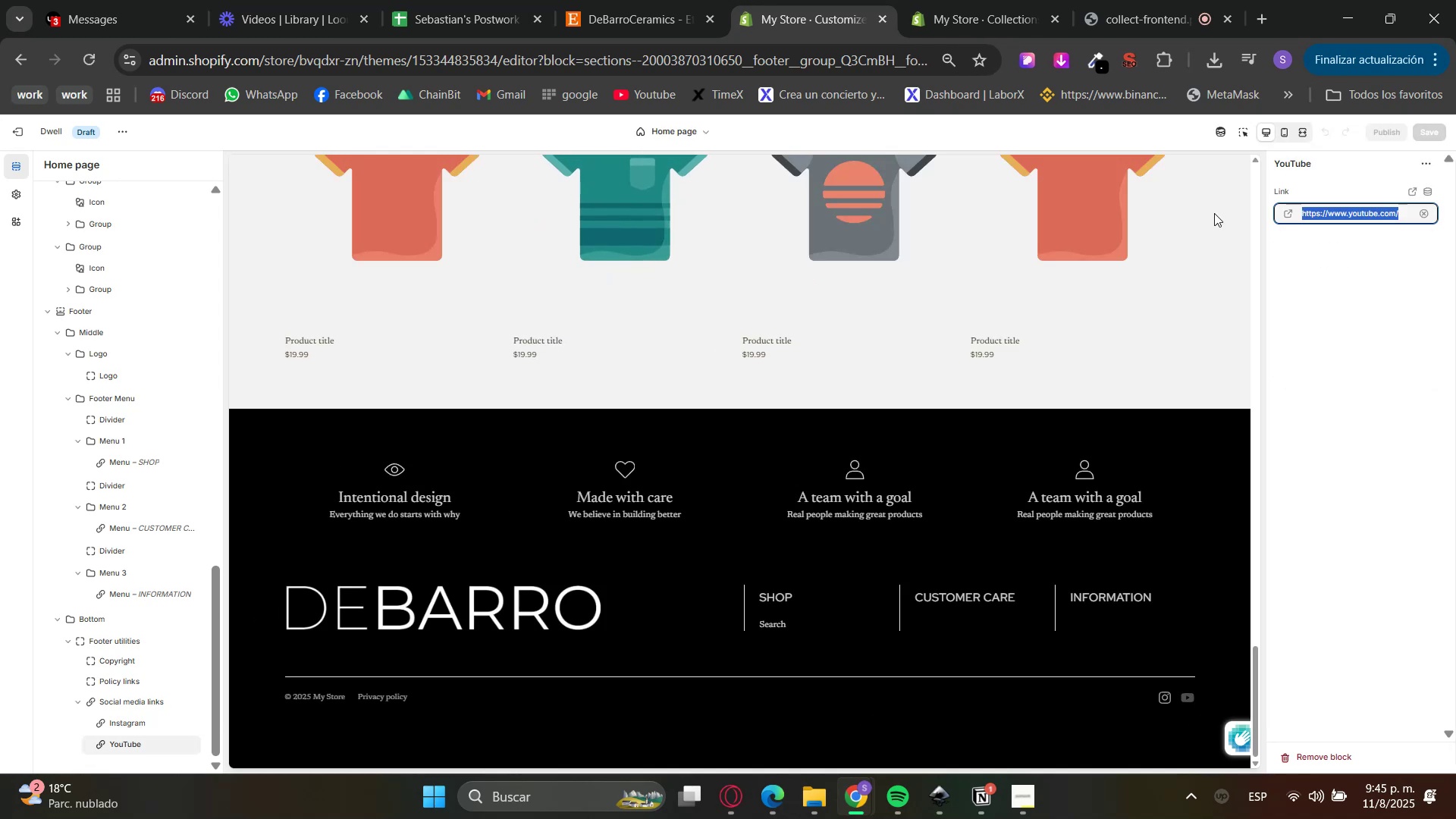 
key(Control+V)
 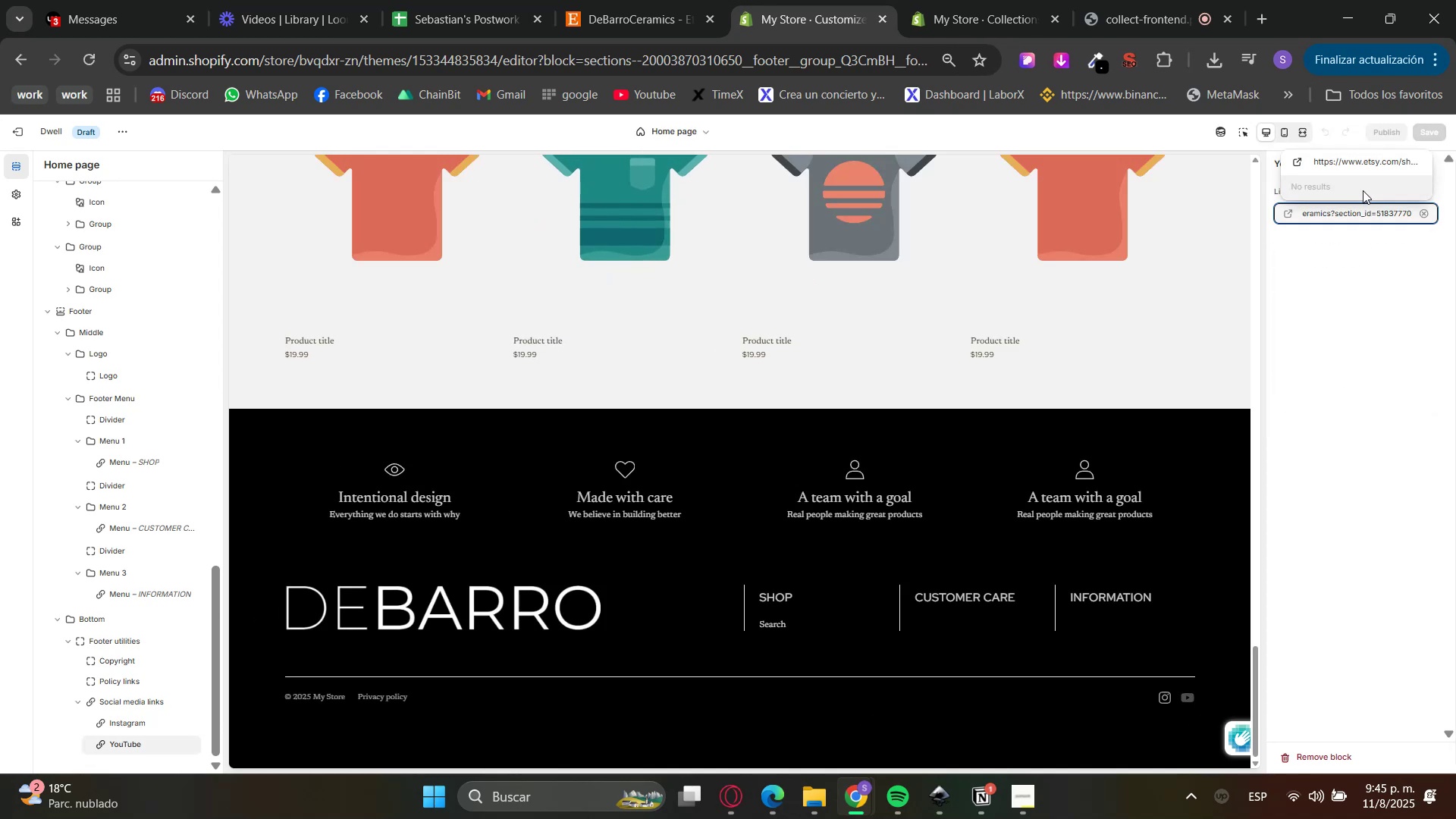 
left_click([1354, 160])
 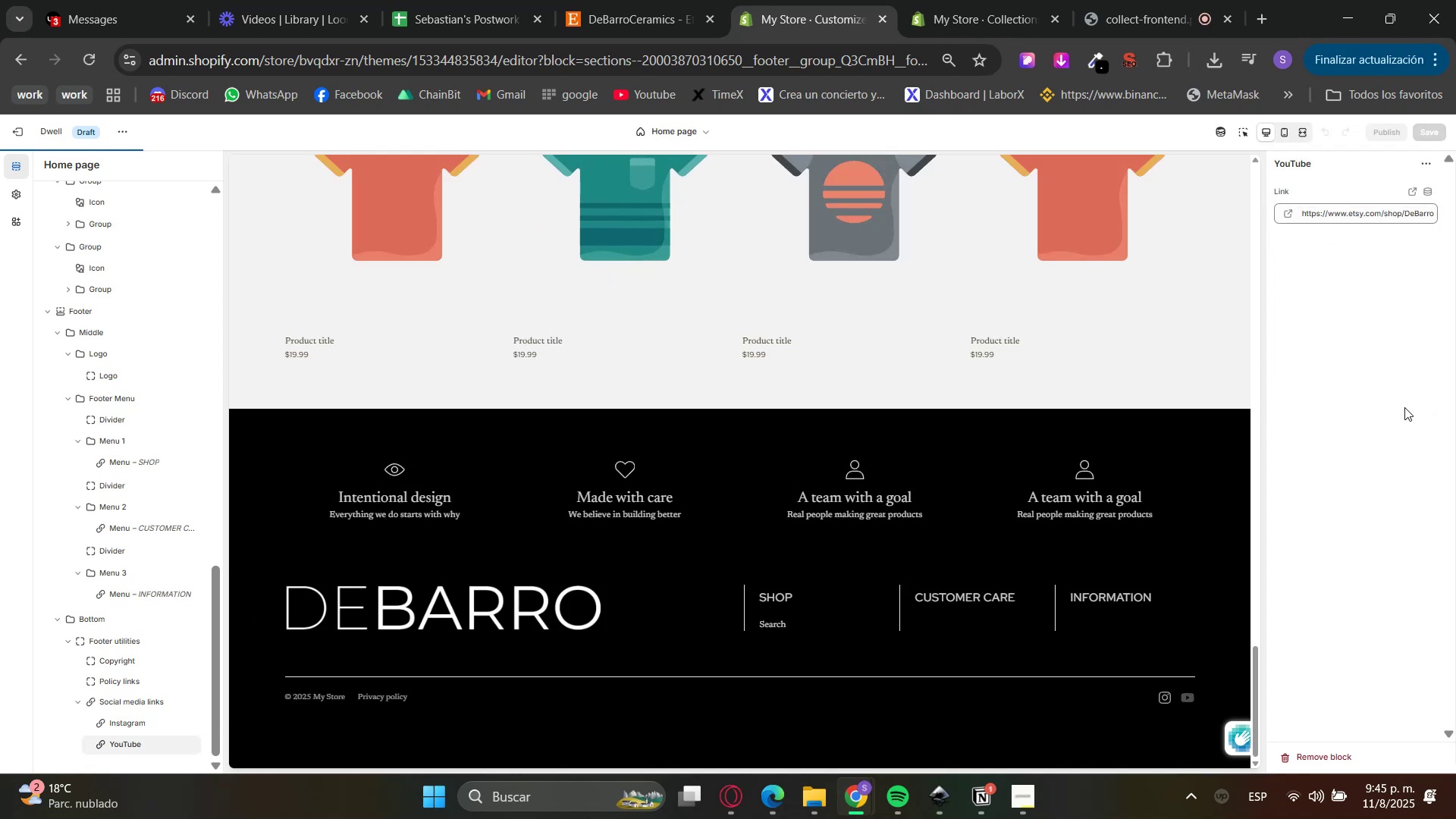 
left_click([1404, 407])
 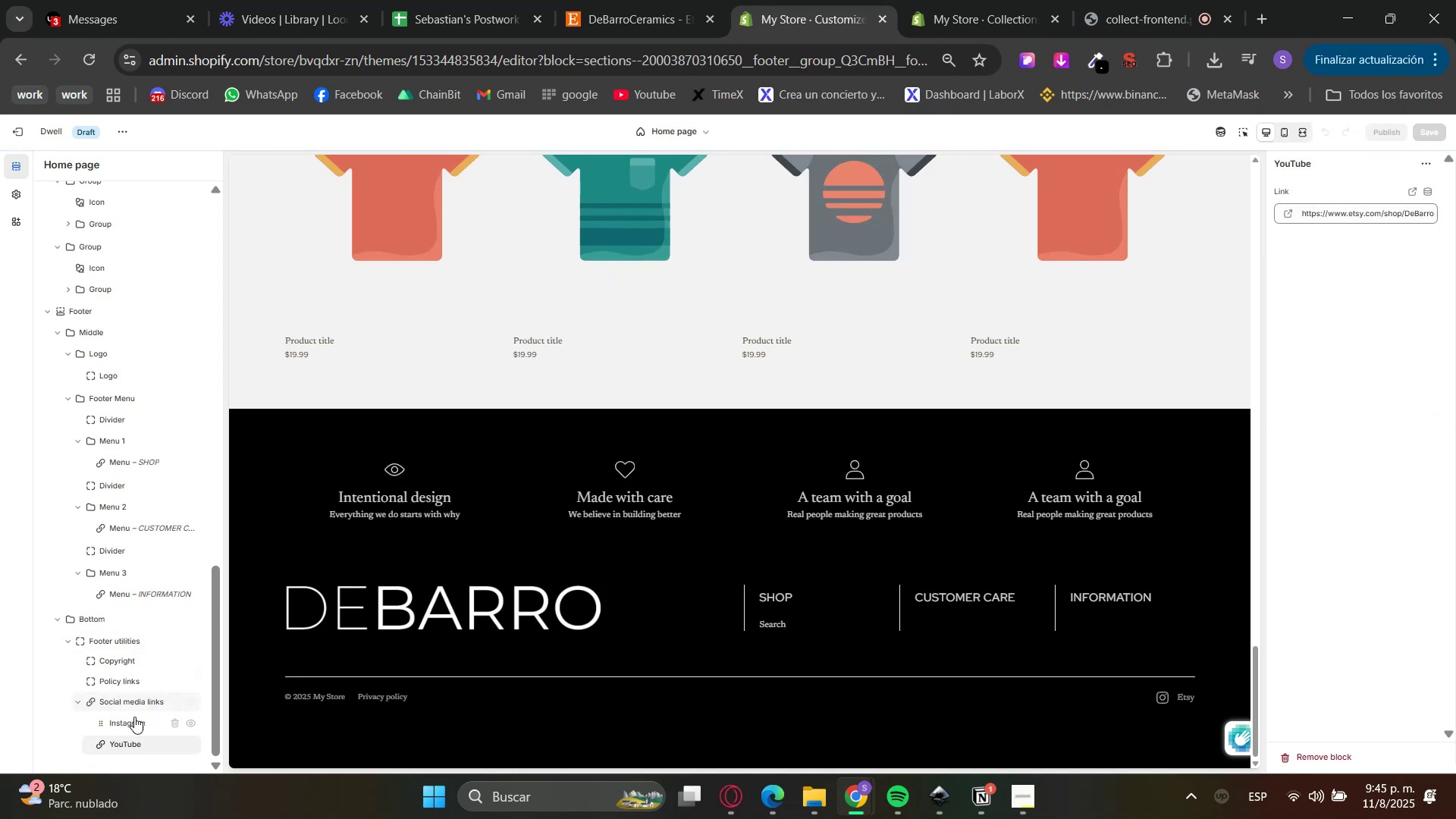 
wait(6.23)
 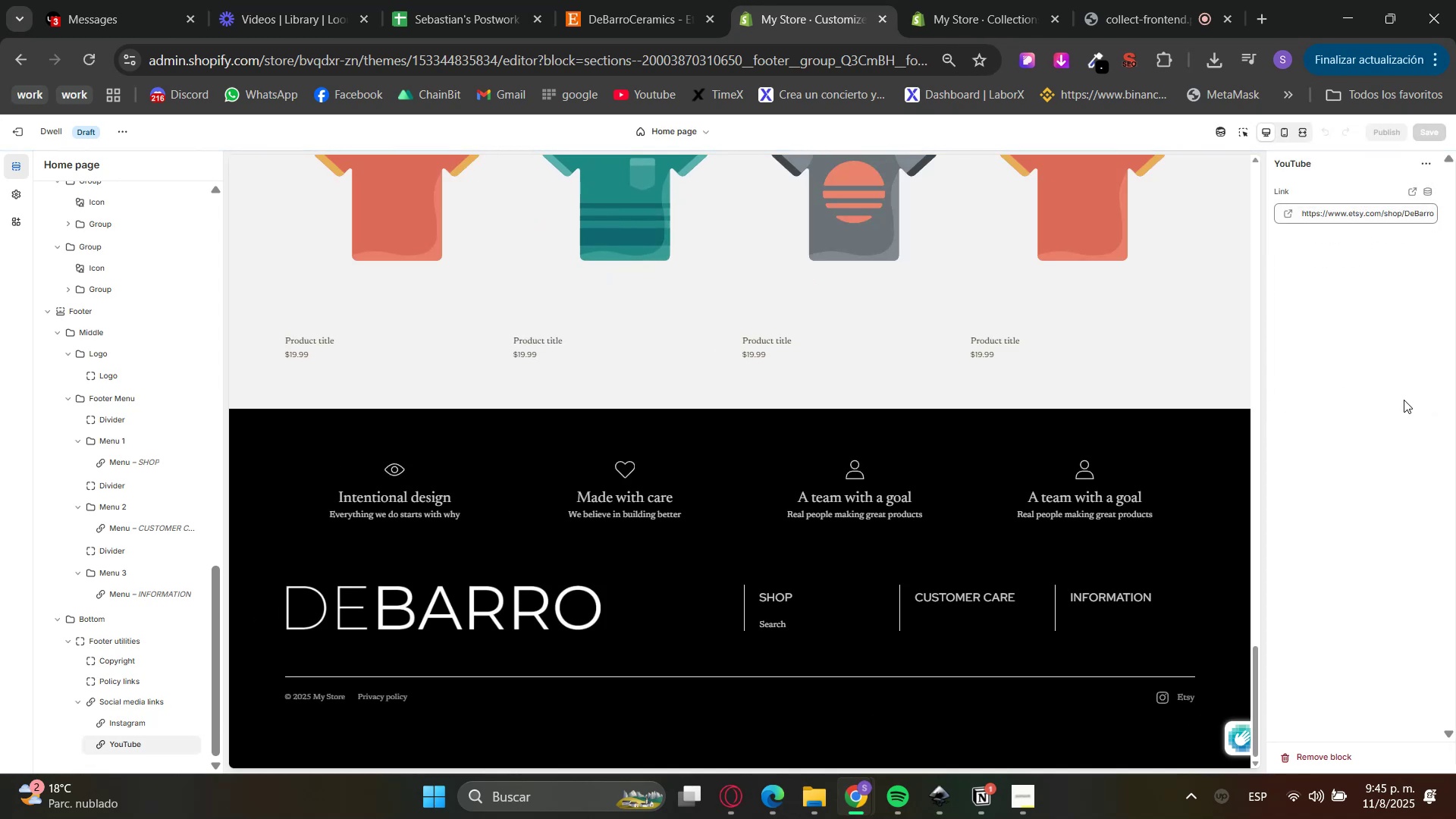 
left_click([99, 347])
 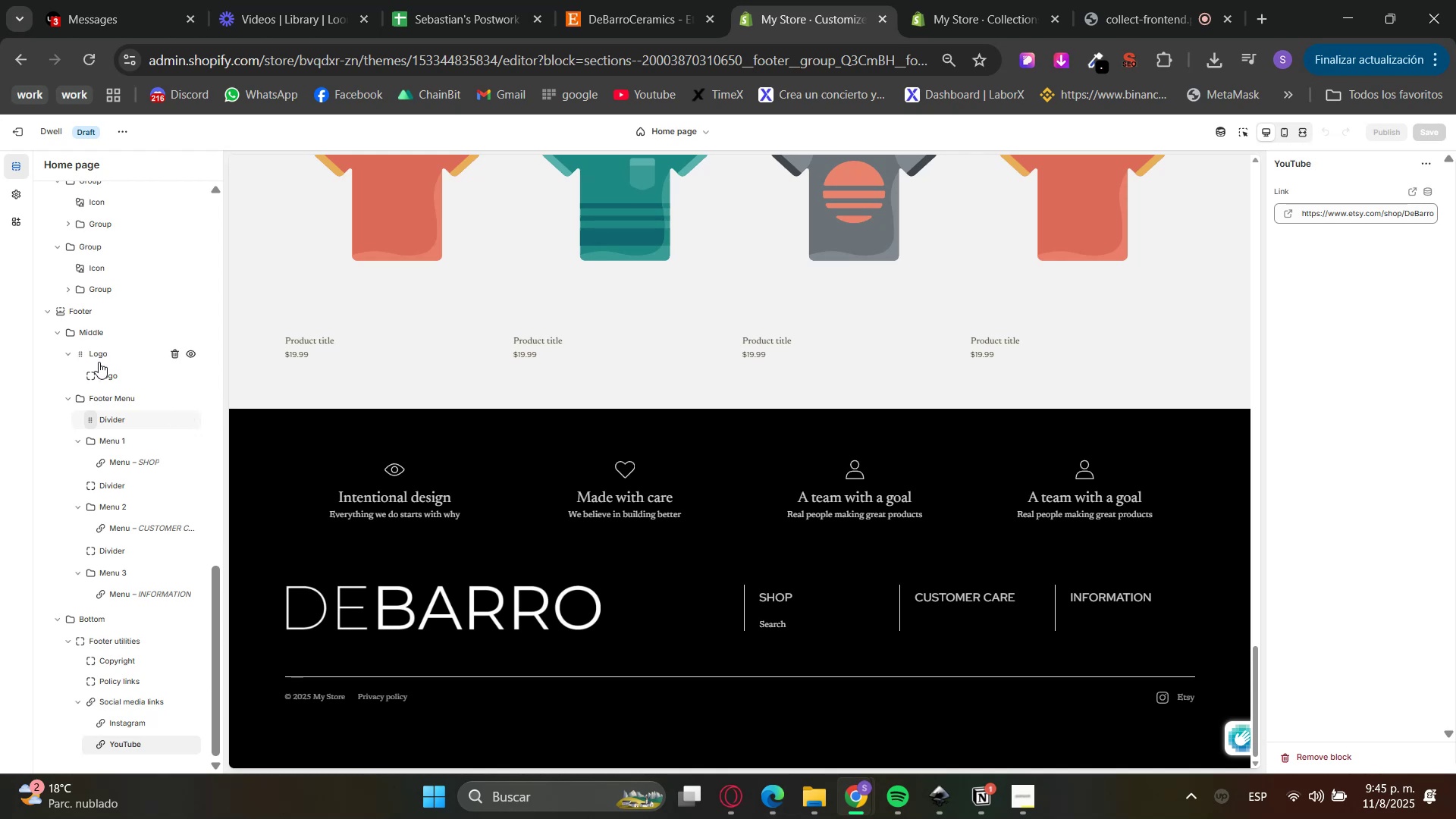 
left_click([99, 373])
 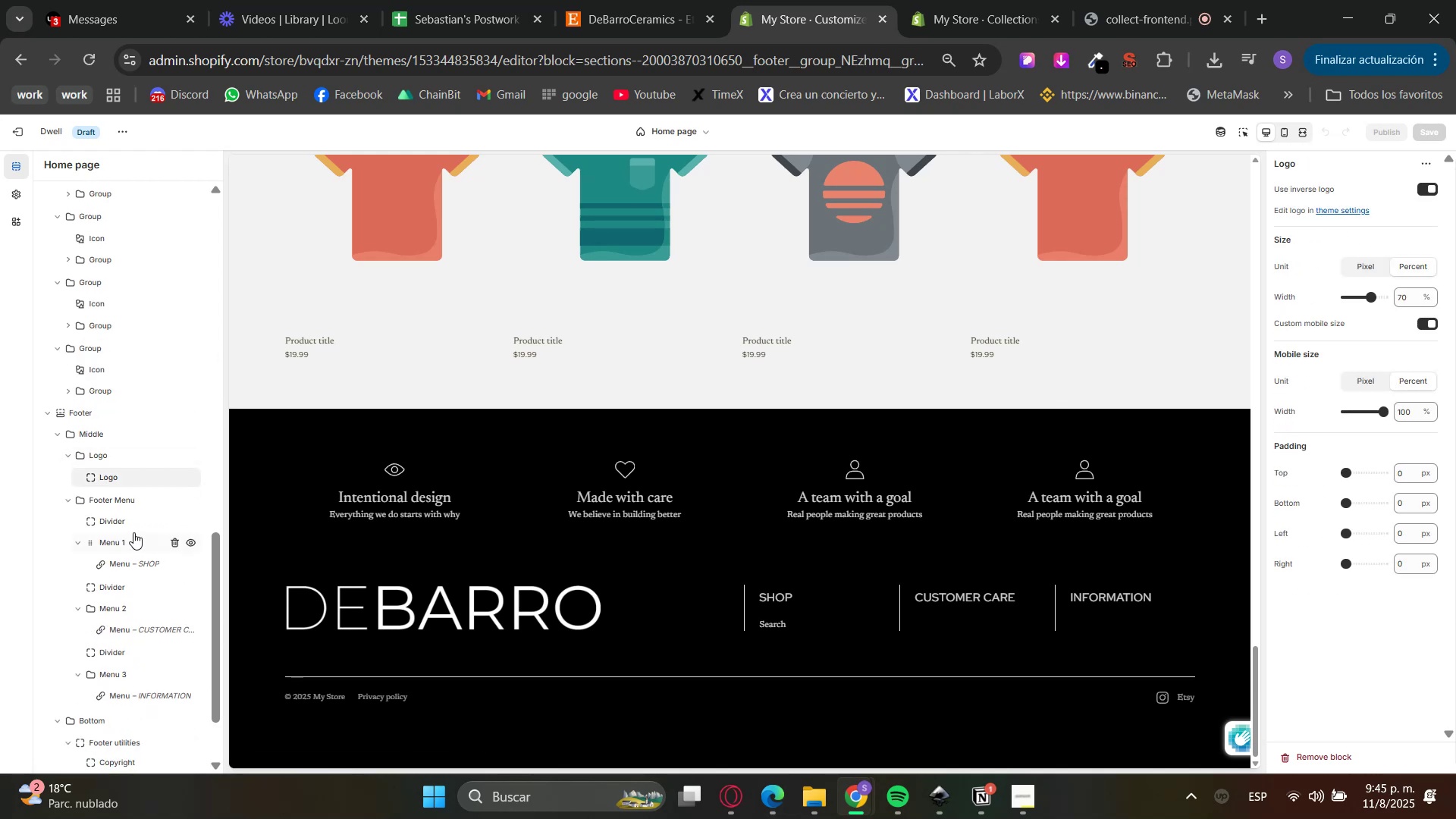 
wait(5.09)
 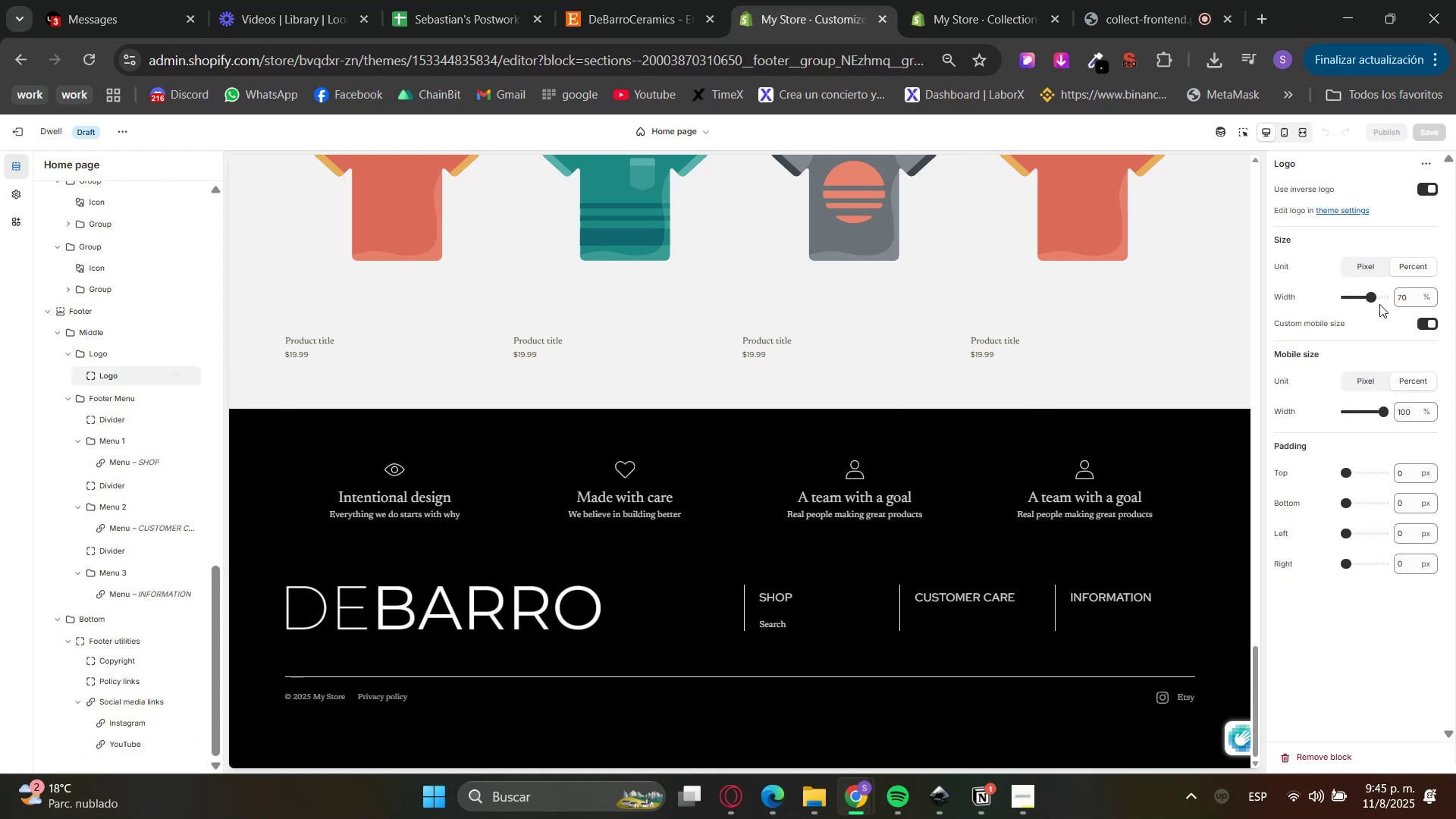 
left_click([111, 461])
 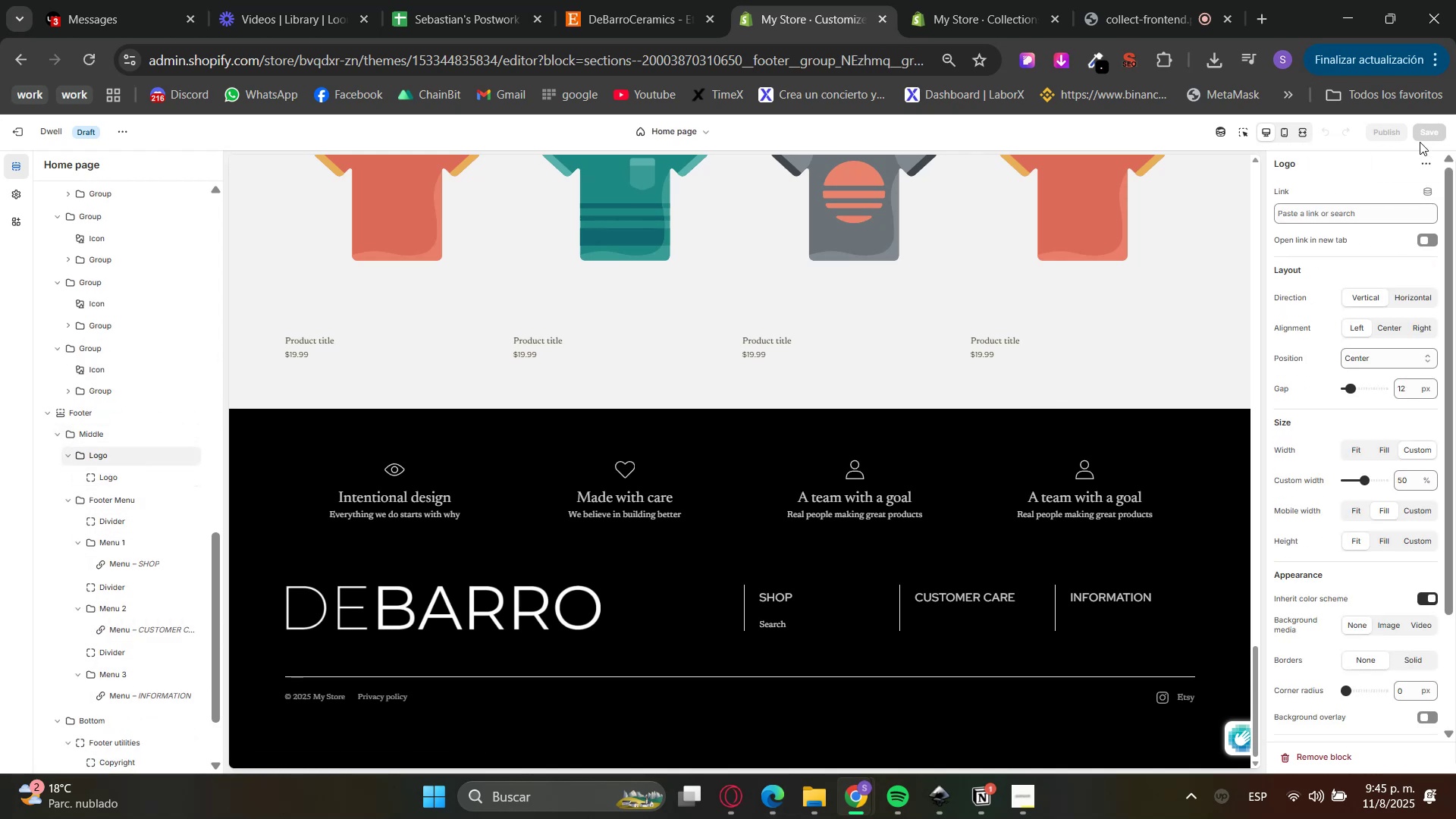 
left_click_drag(start_coordinate=[1357, 209], to_coordinate=[1358, 195])
 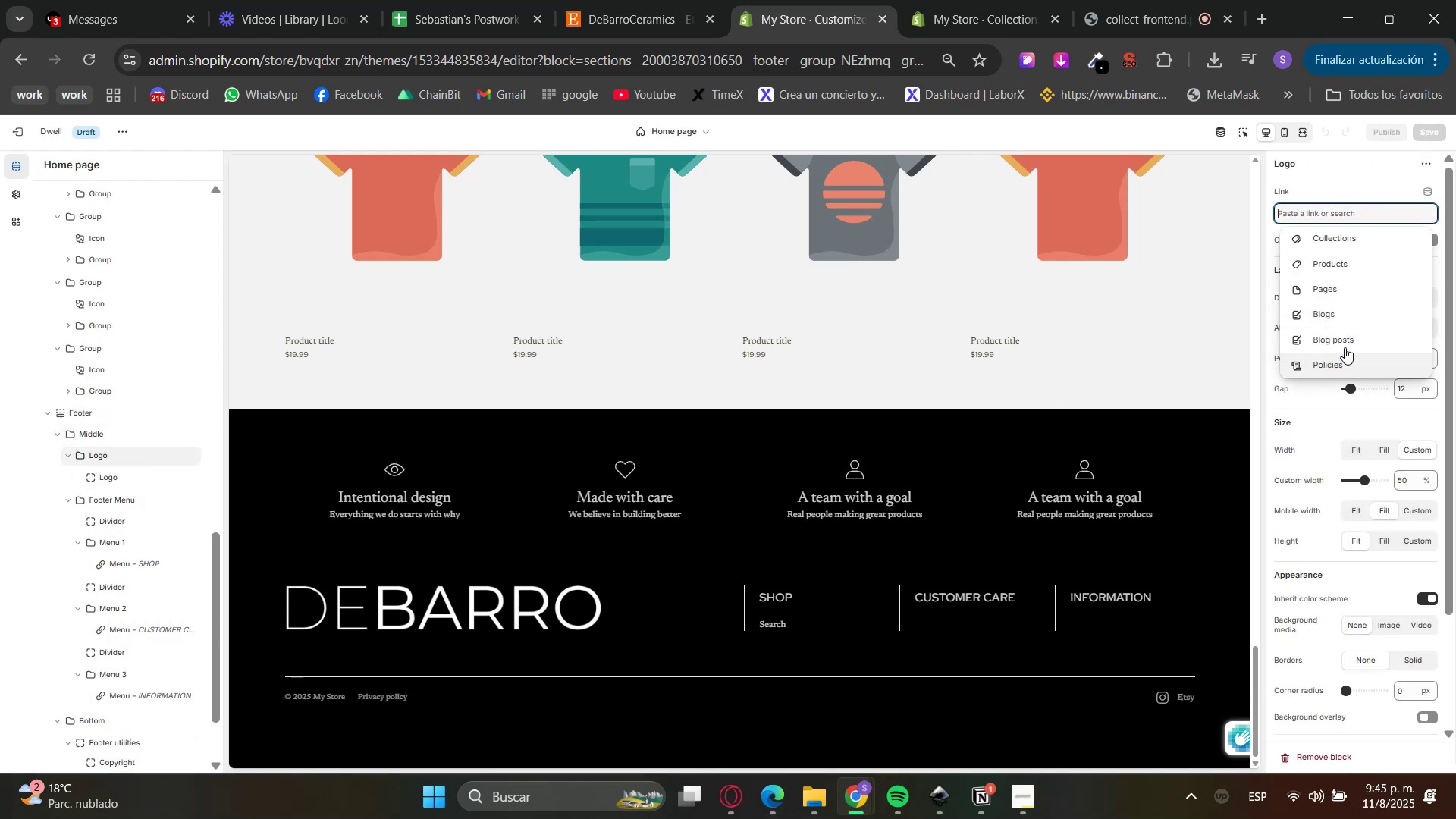 
mouse_move([1348, 261])
 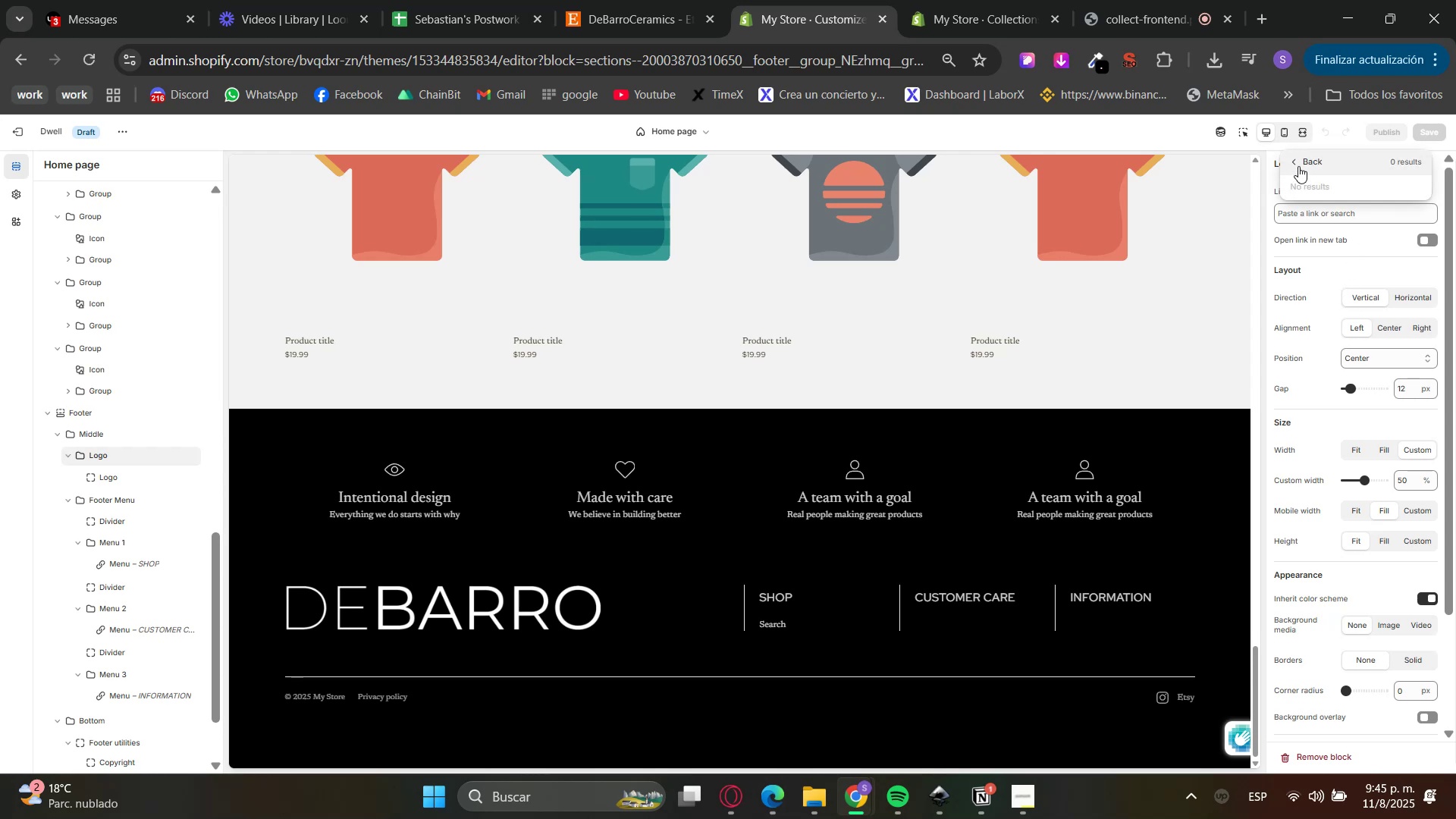 
left_click([1293, 163])
 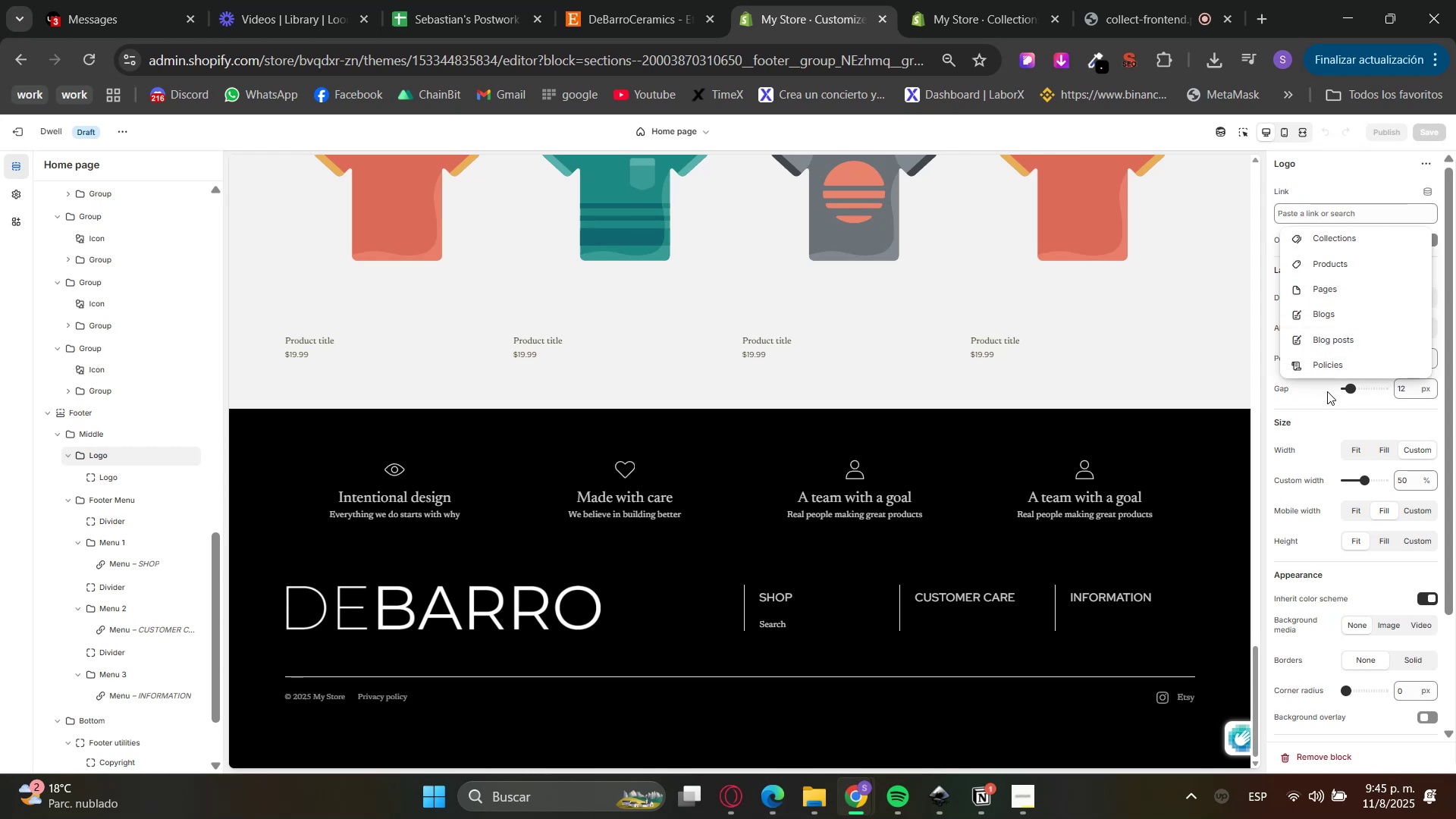 
scroll: coordinate [1328, 354], scroll_direction: down, amount: 2.0
 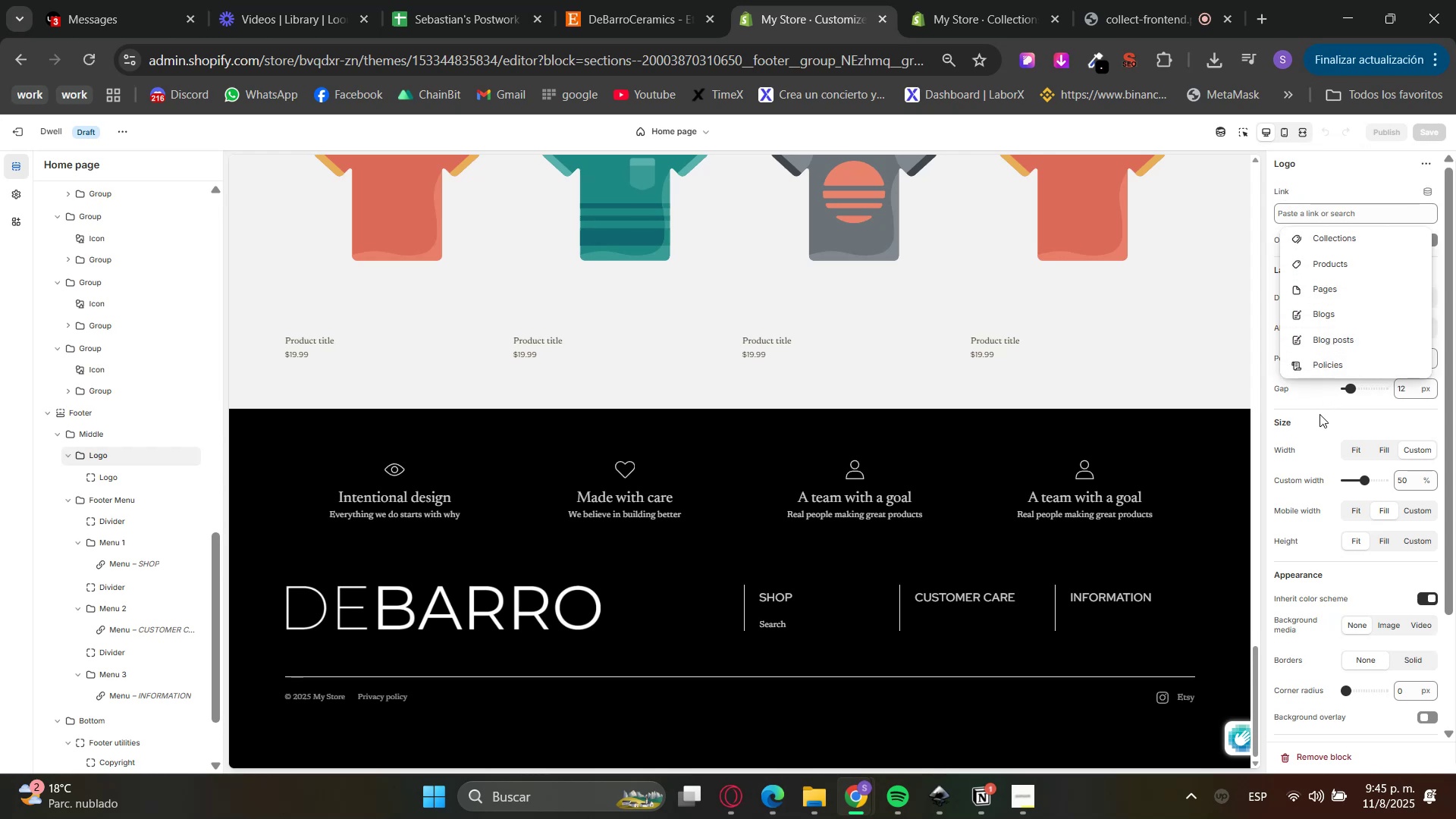 
left_click([1320, 414])
 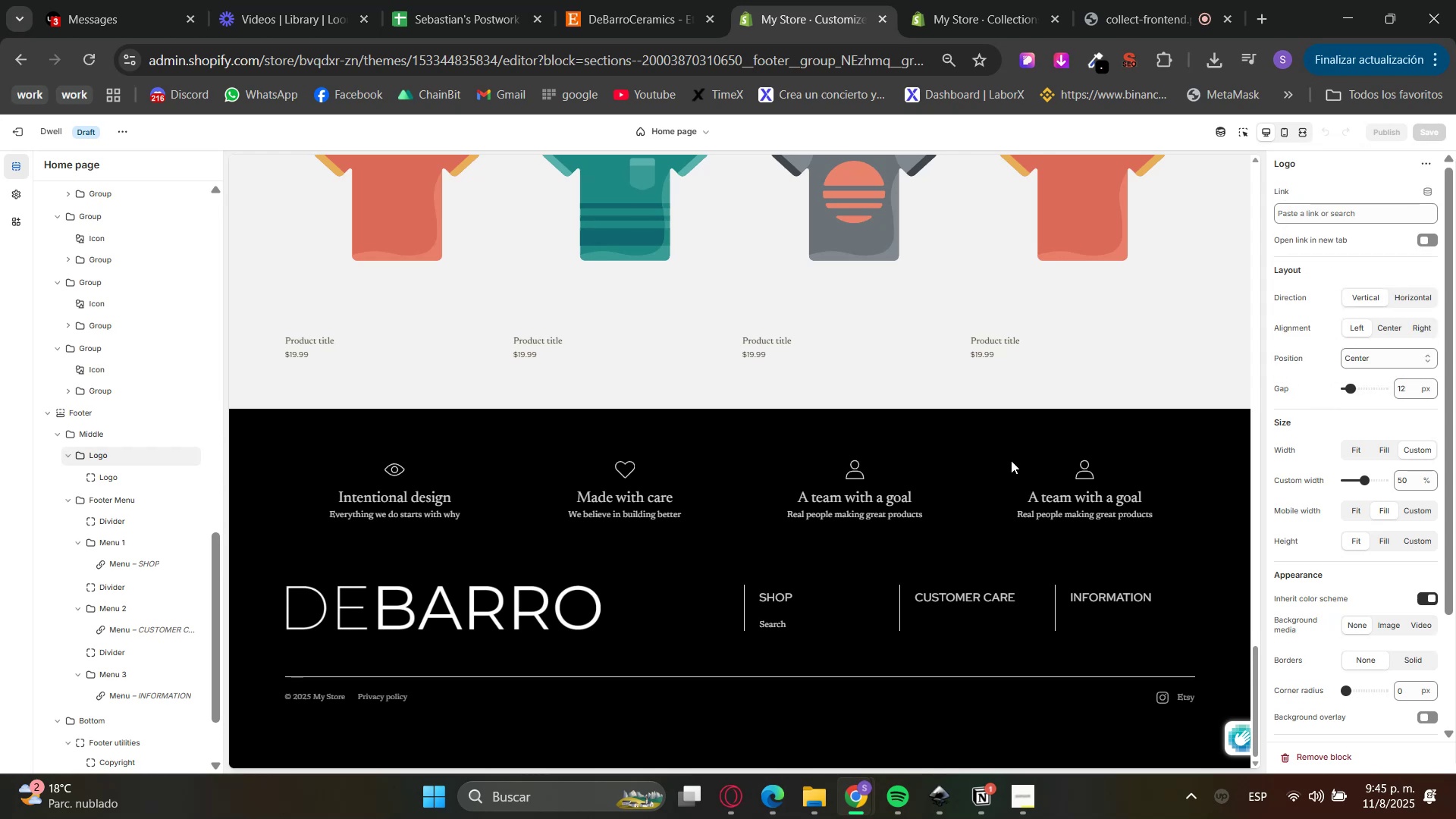 
scroll: coordinate [1009, 519], scroll_direction: up, amount: 17.0
 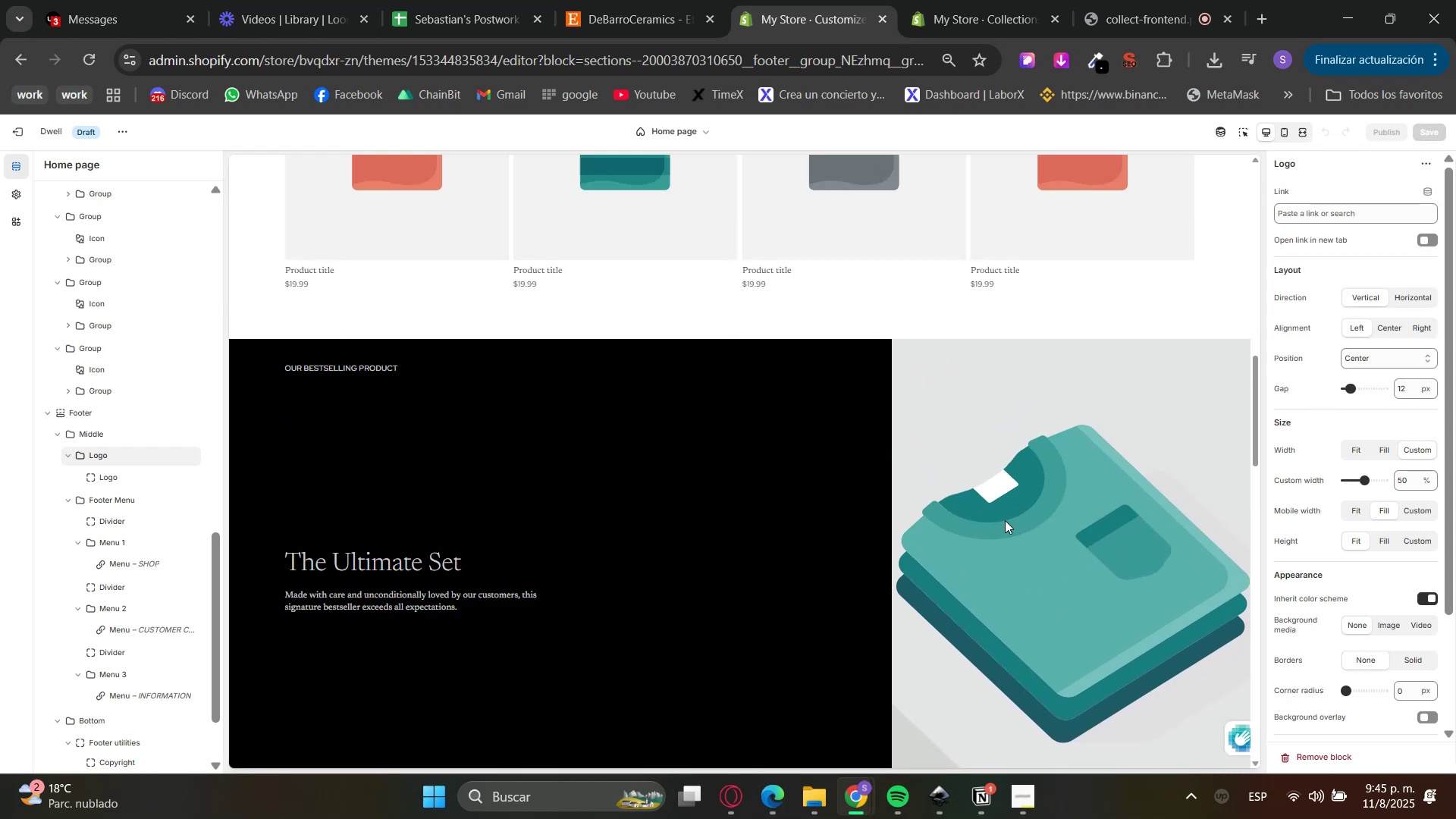 
scroll: coordinate [967, 548], scroll_direction: down, amount: 15.0
 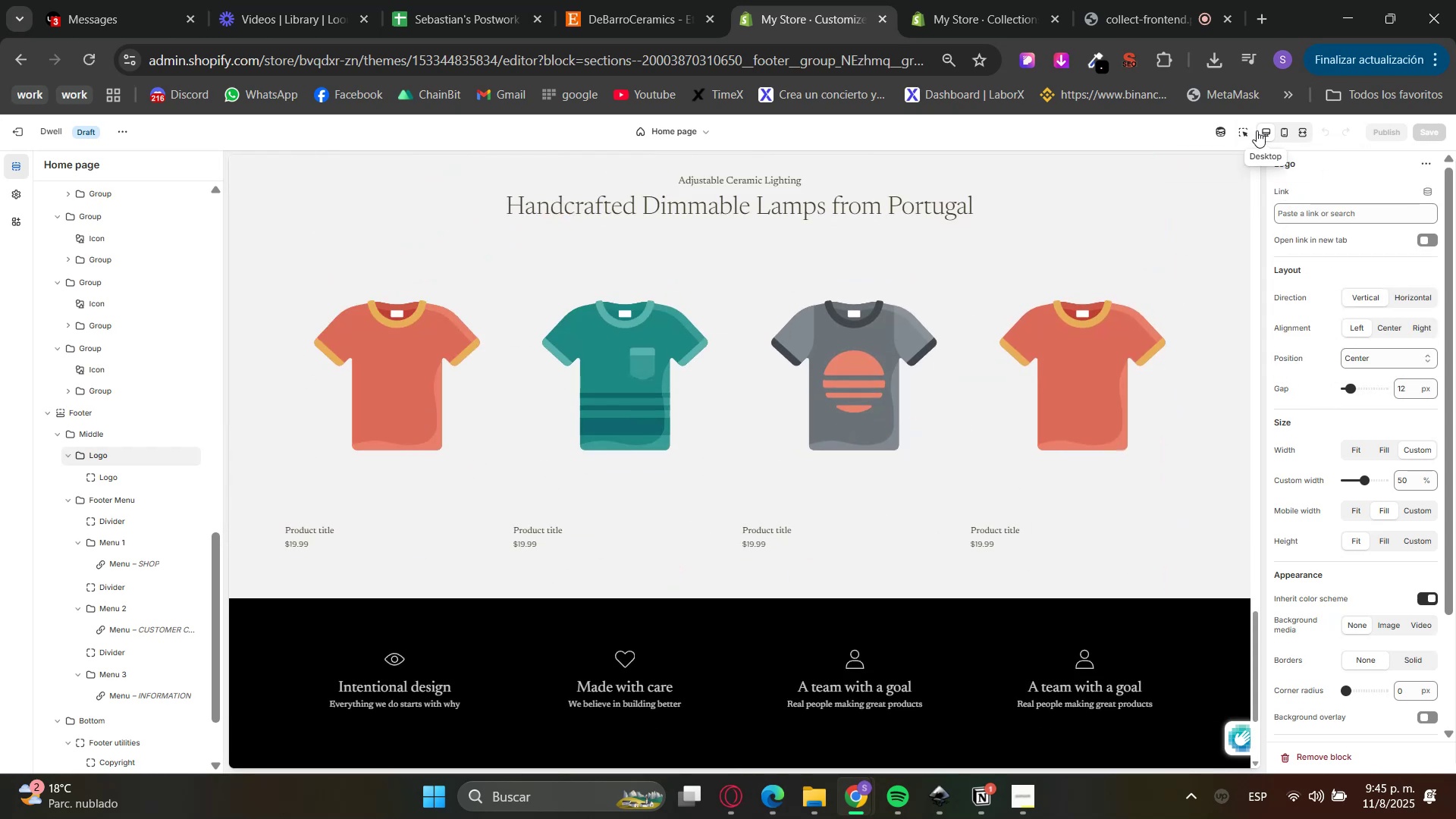 
double_click([1248, 127])
 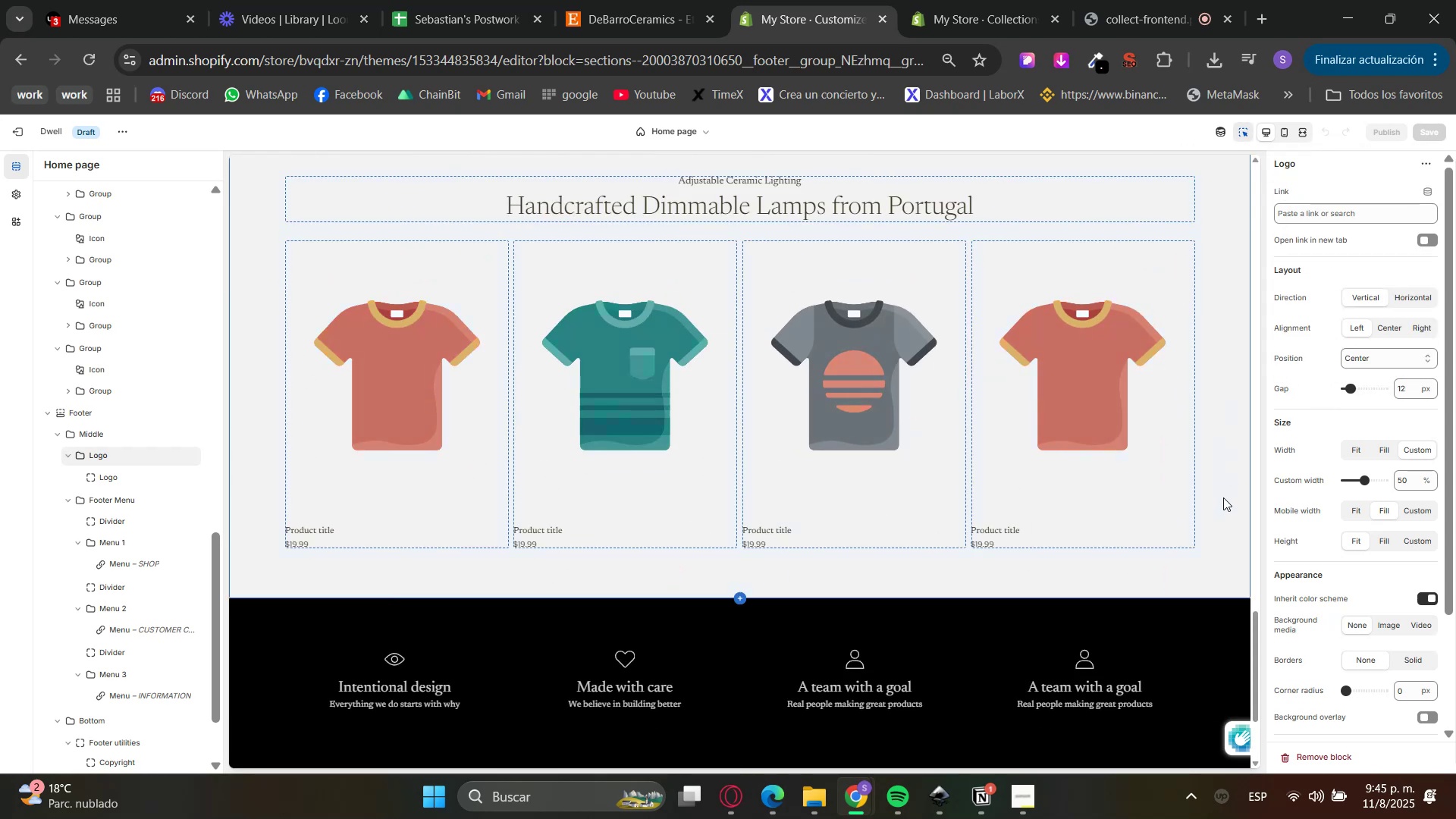 
left_click([1224, 500])
 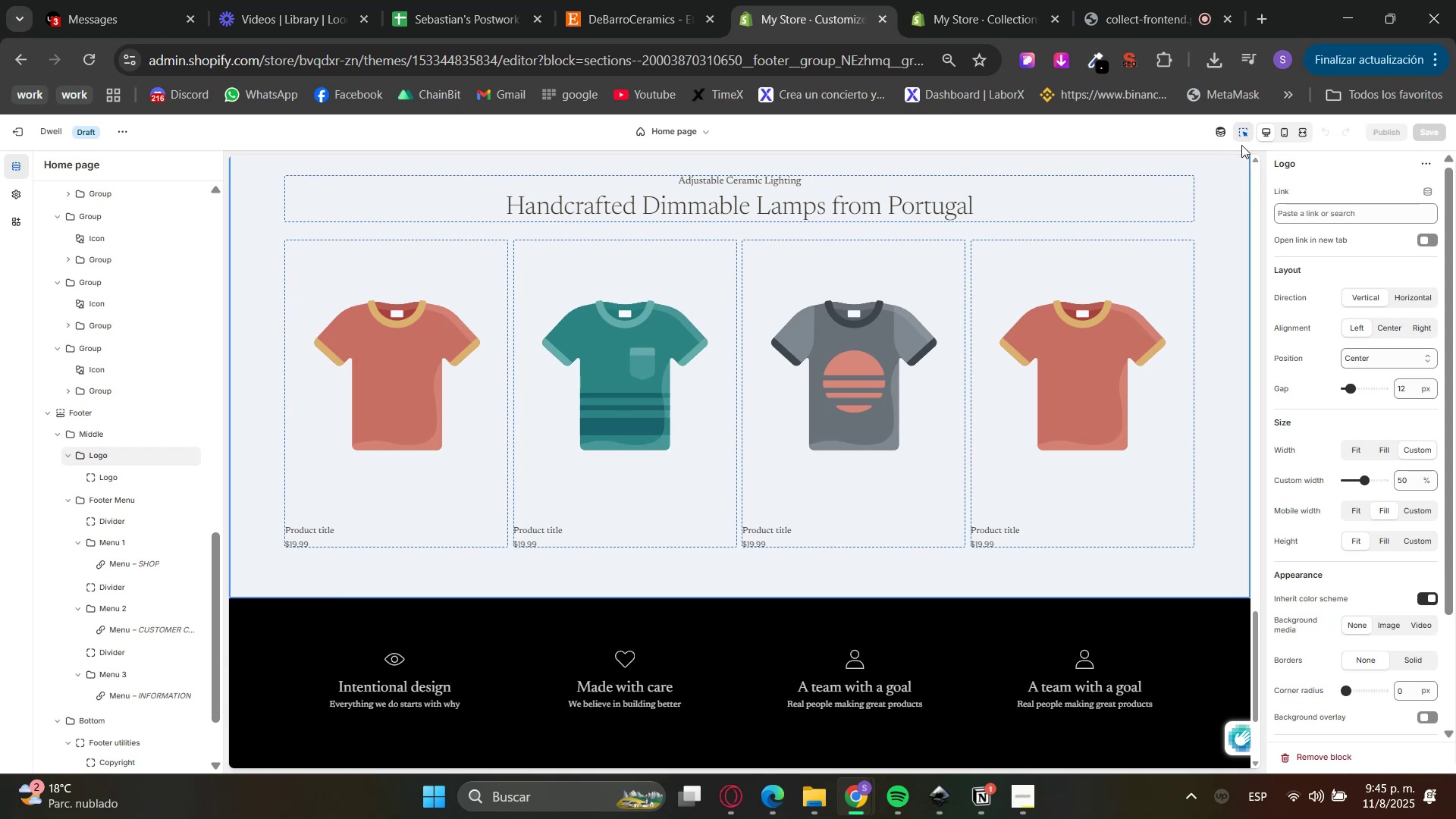 
left_click([1245, 134])
 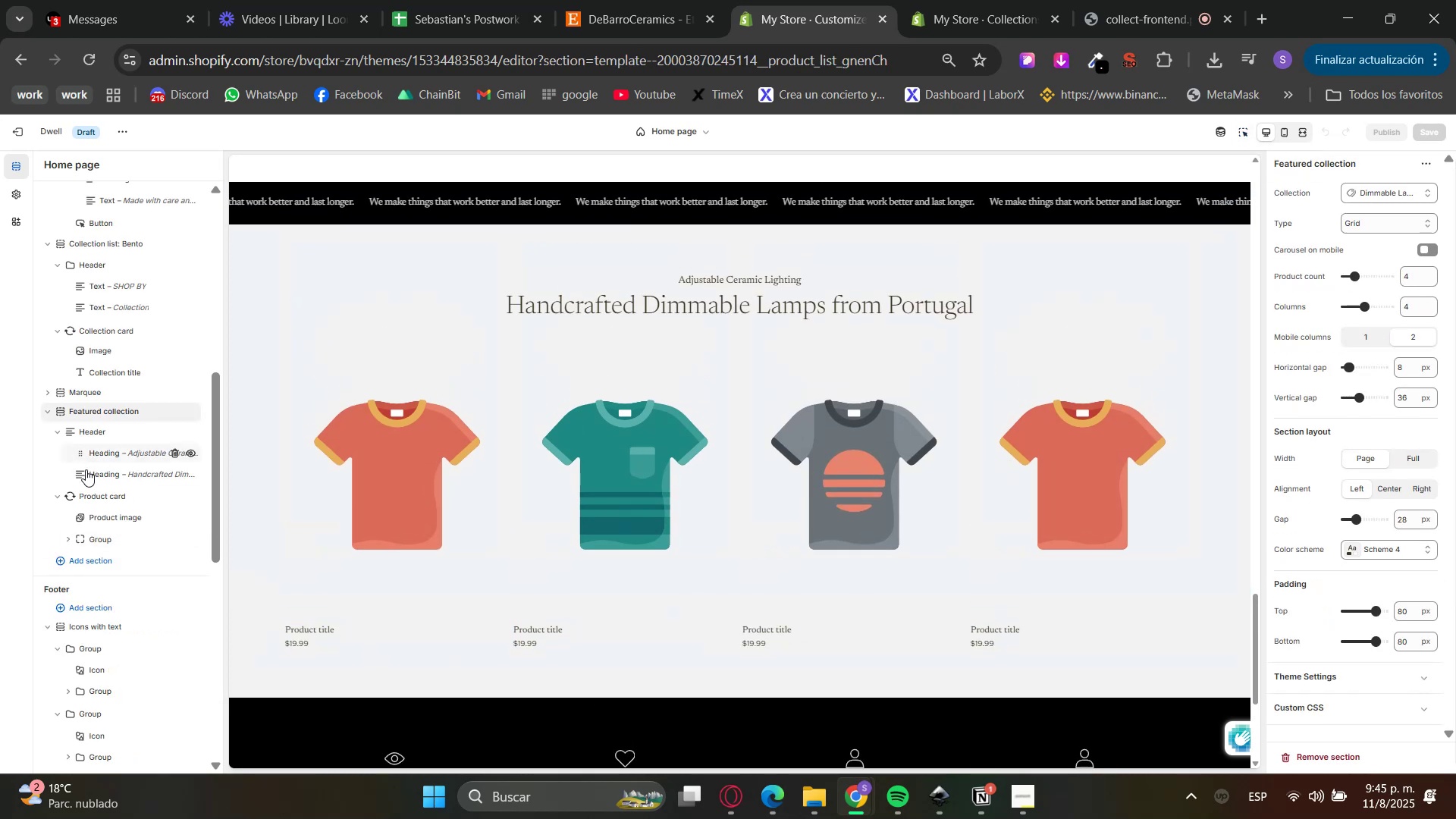 
left_click([50, 415])
 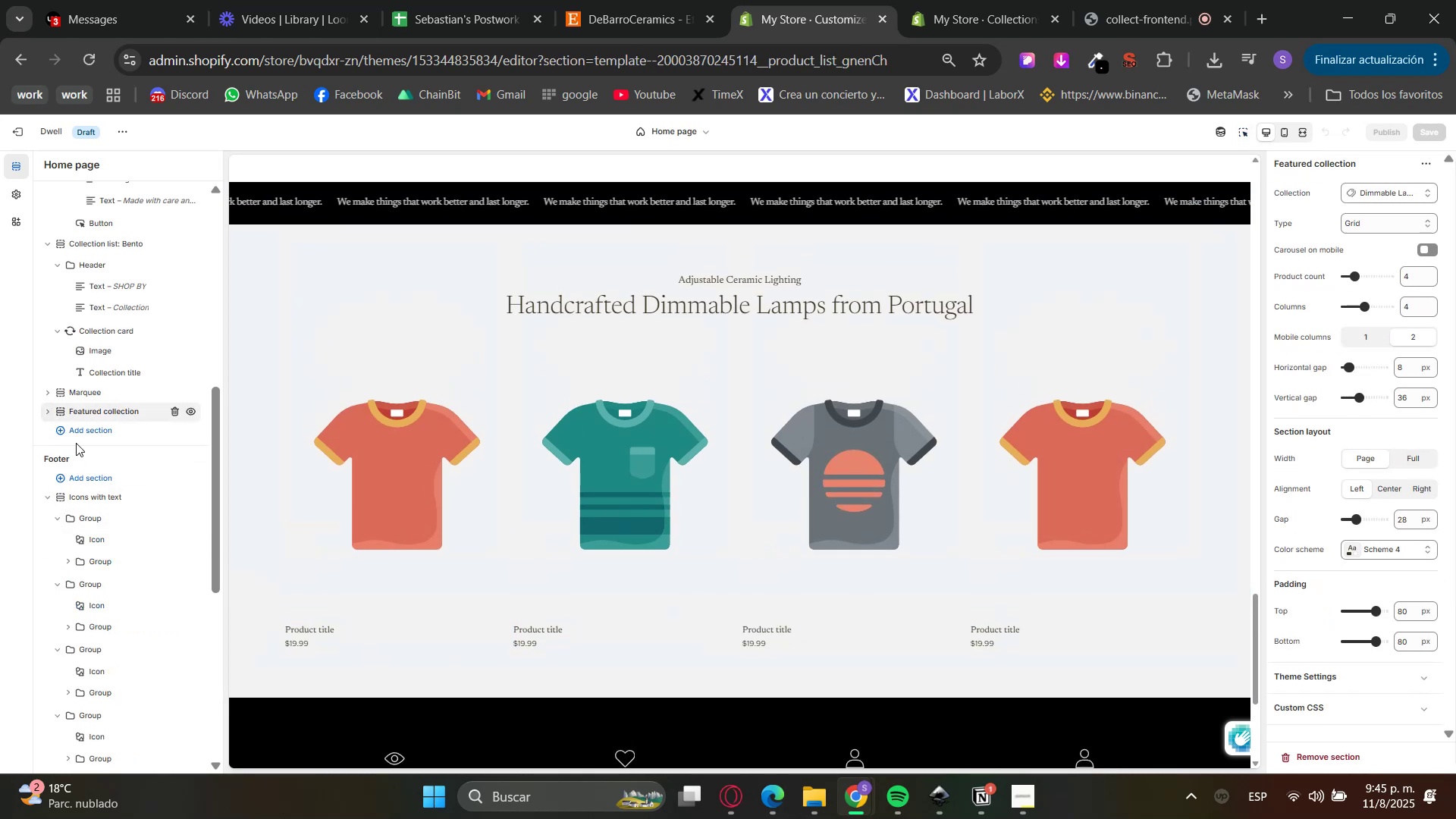 
left_click([79, 425])
 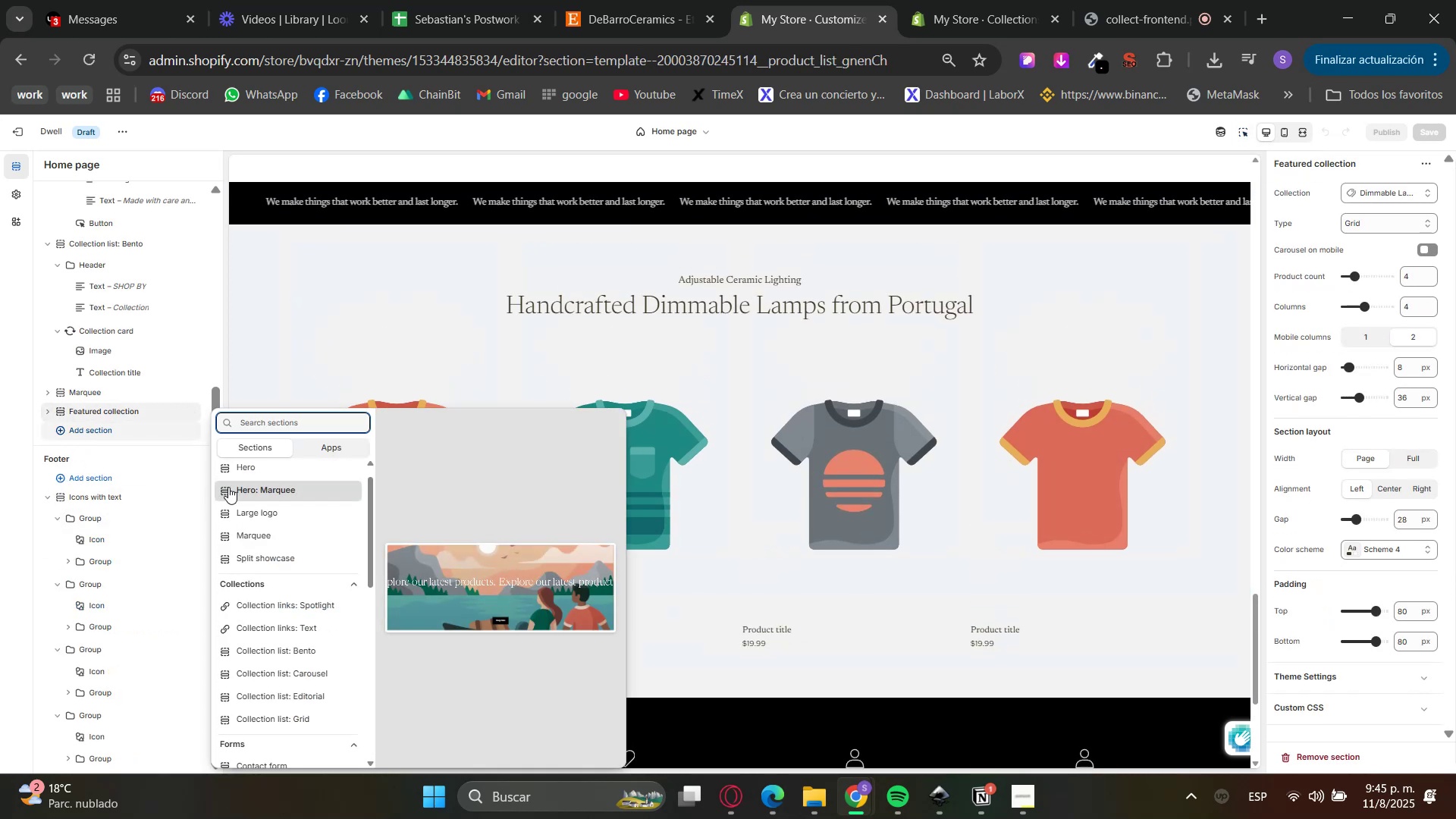 
type(image)
 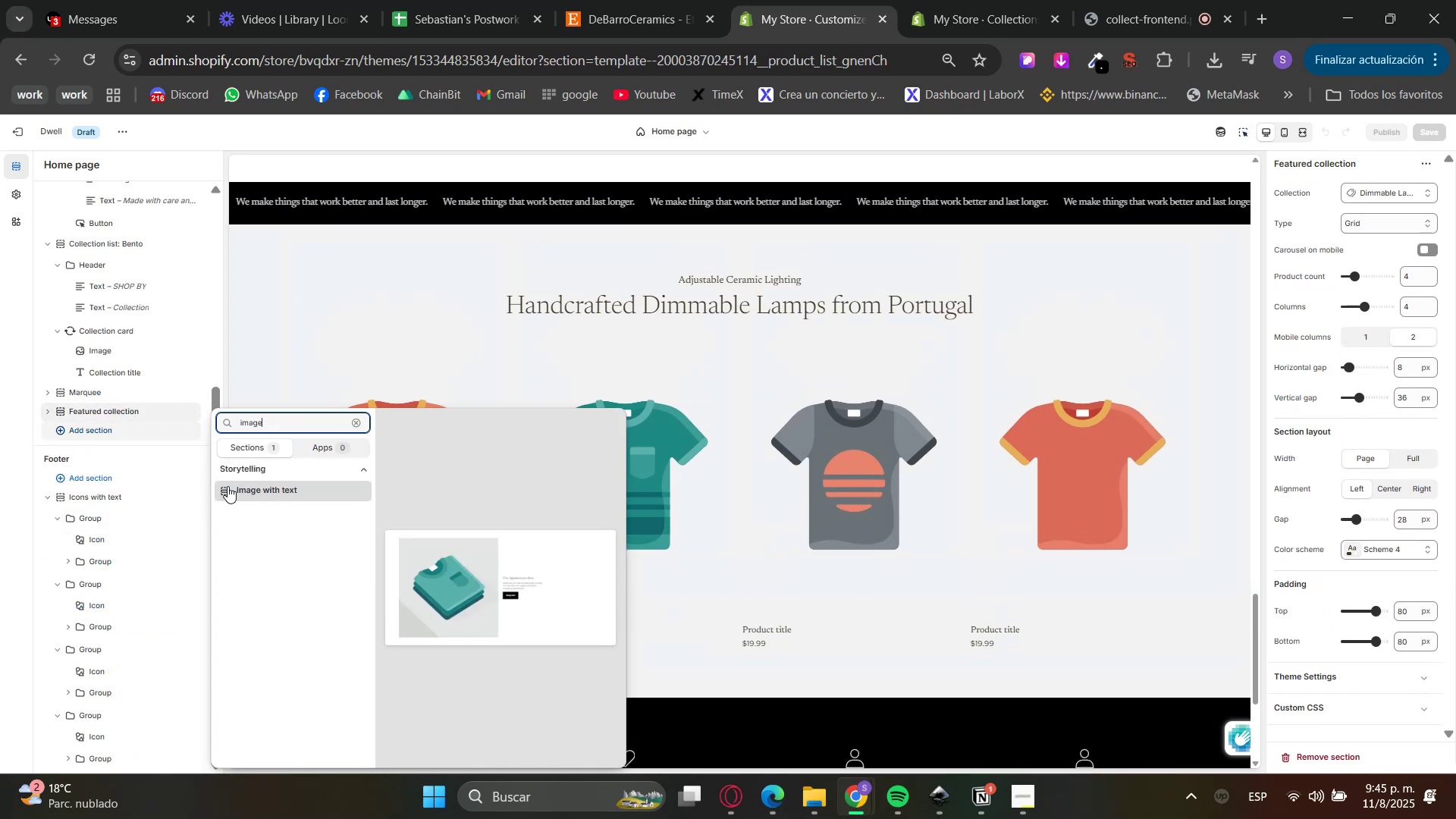 
left_click([210, 476])
 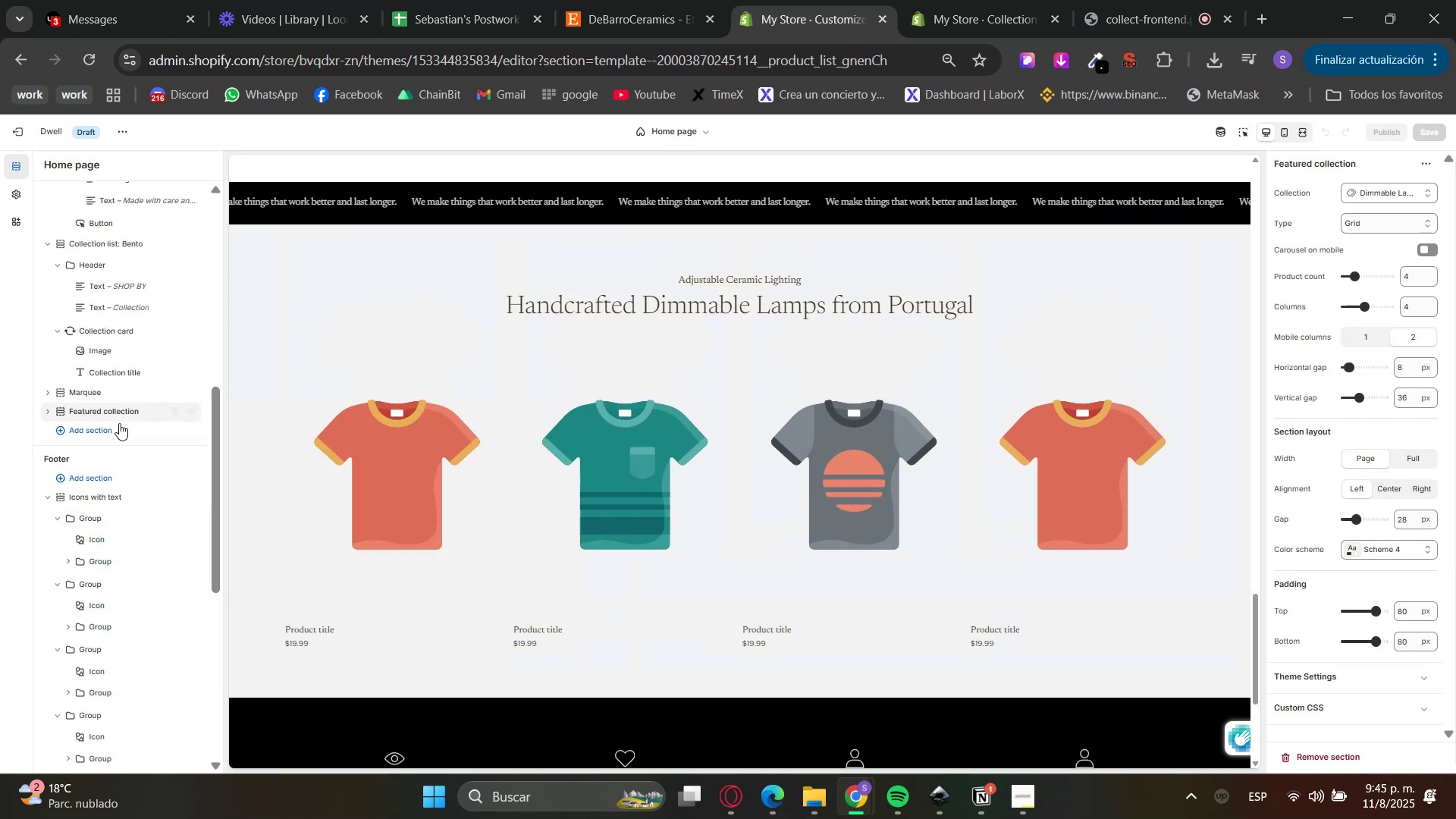 
left_click([111, 431])
 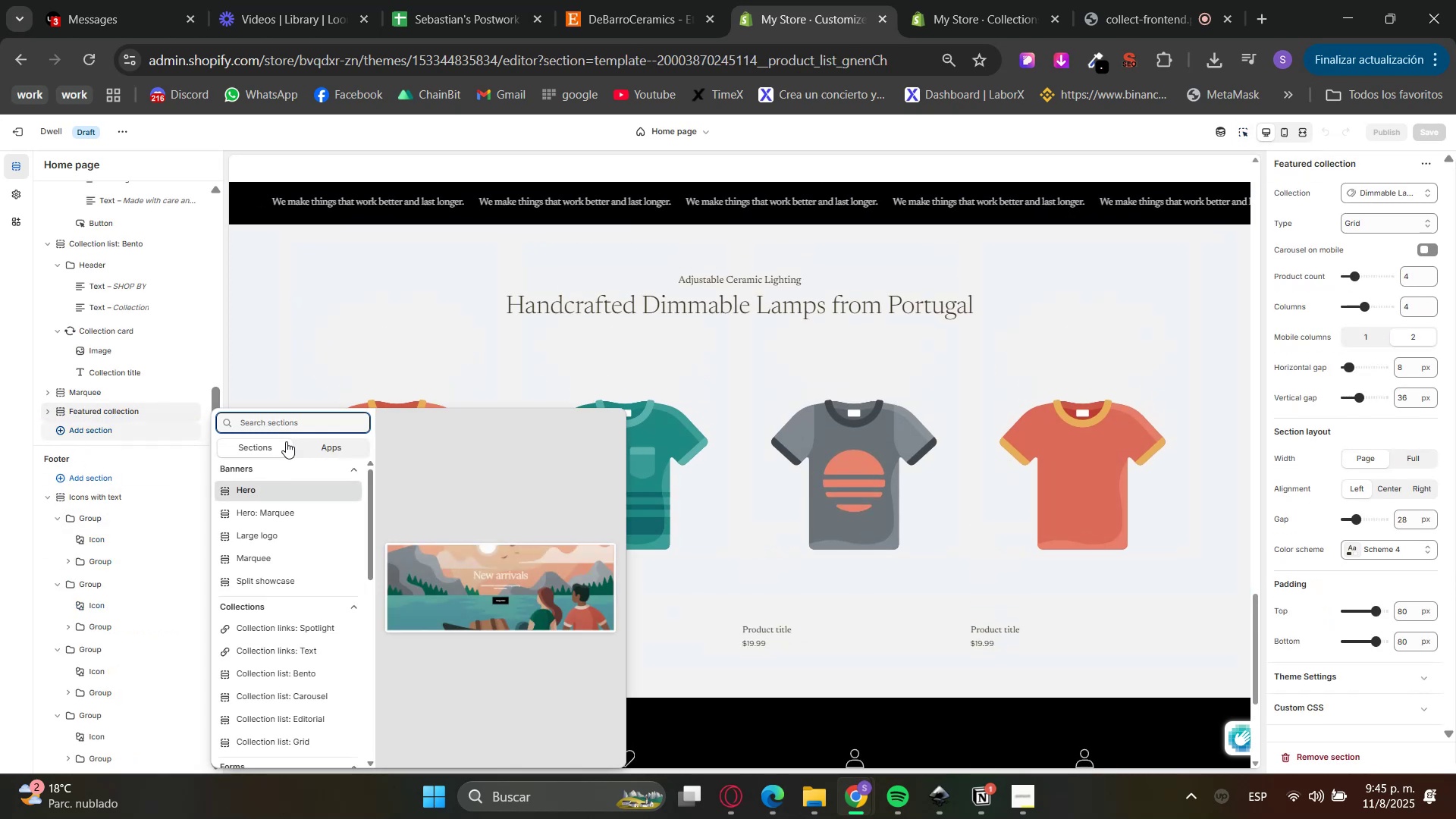 
type(image)
 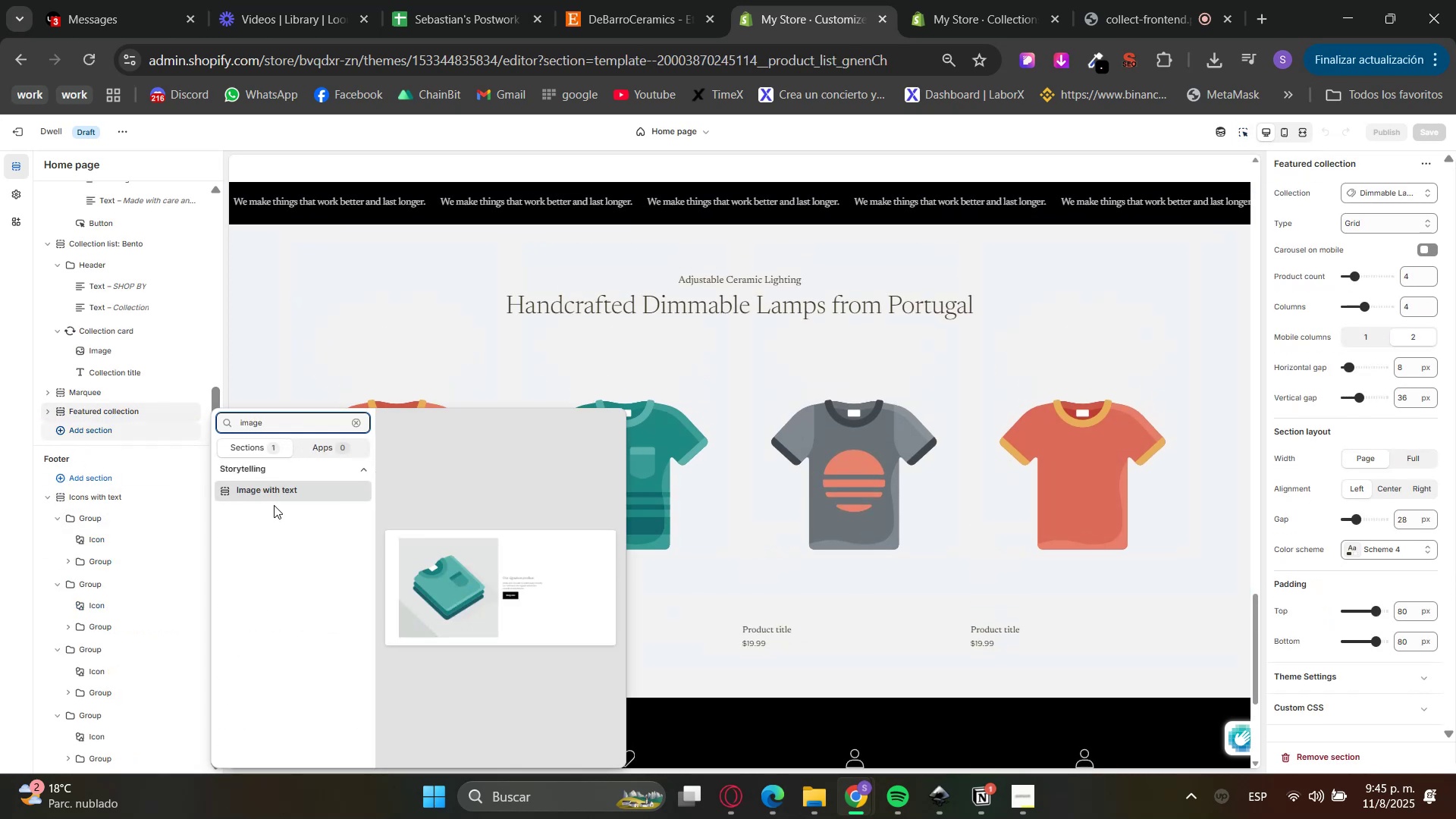 
left_click([277, 495])
 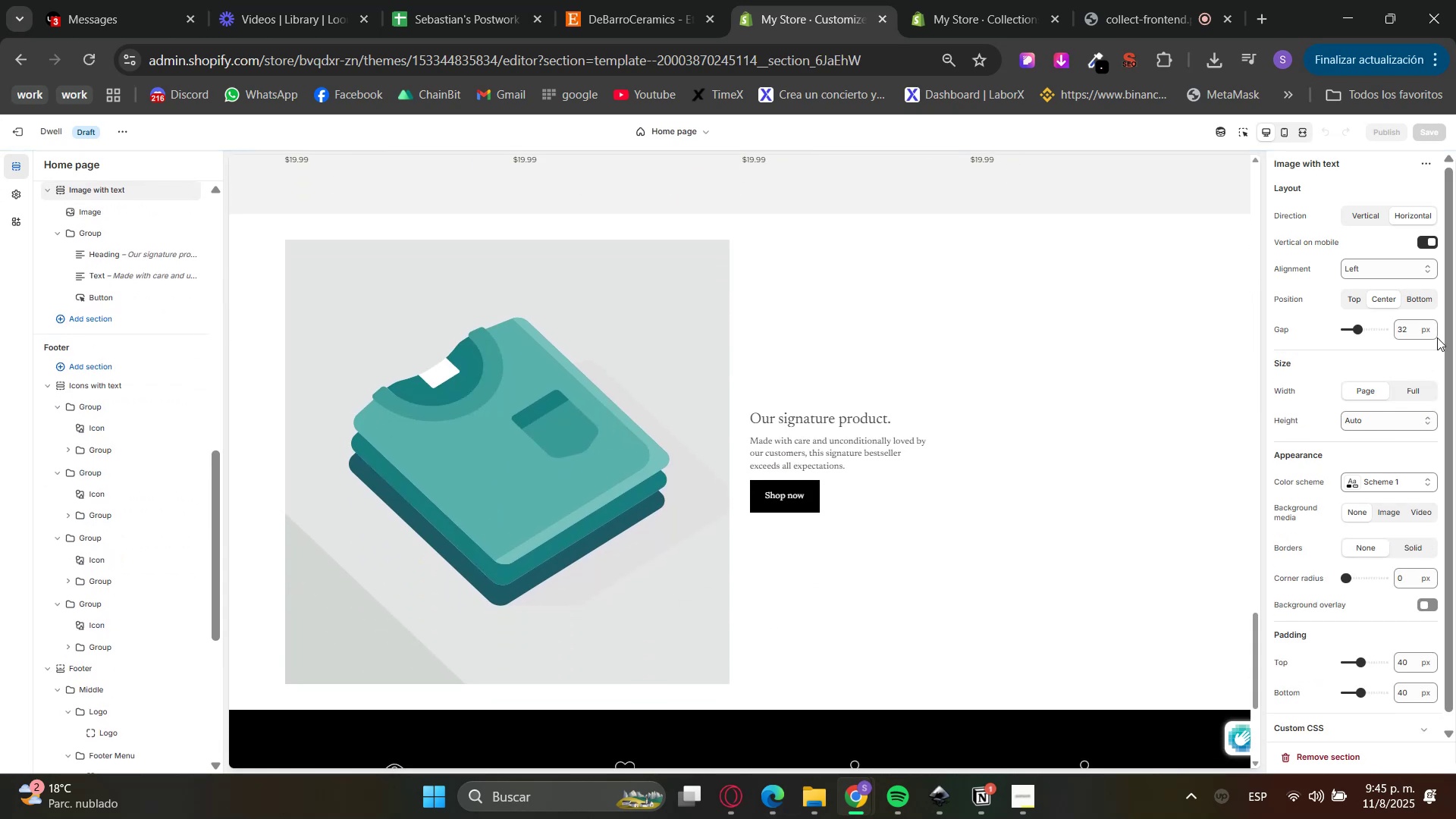 
left_click([1371, 479])
 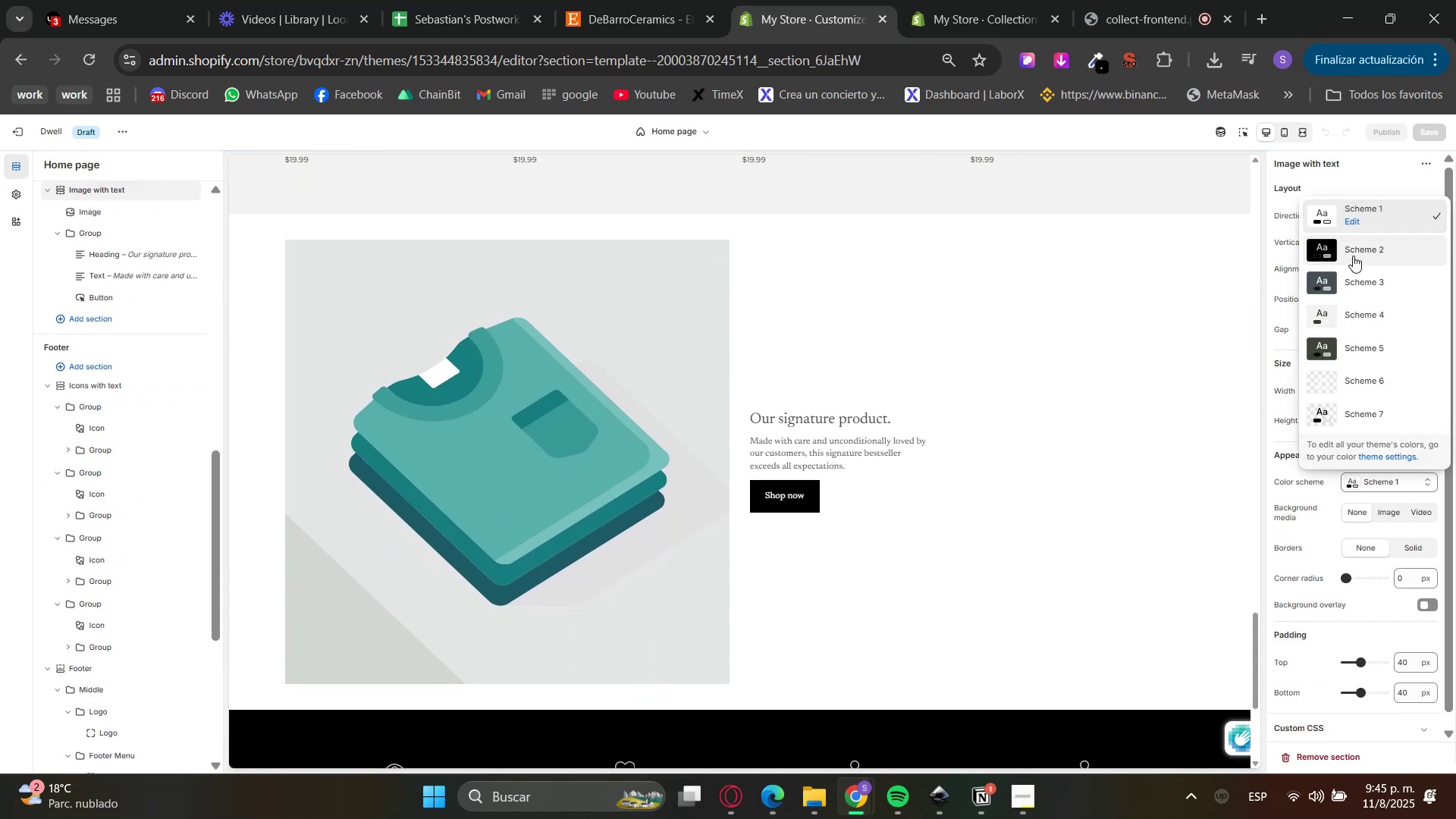 
scroll: coordinate [1006, 598], scroll_direction: up, amount: 3.0
 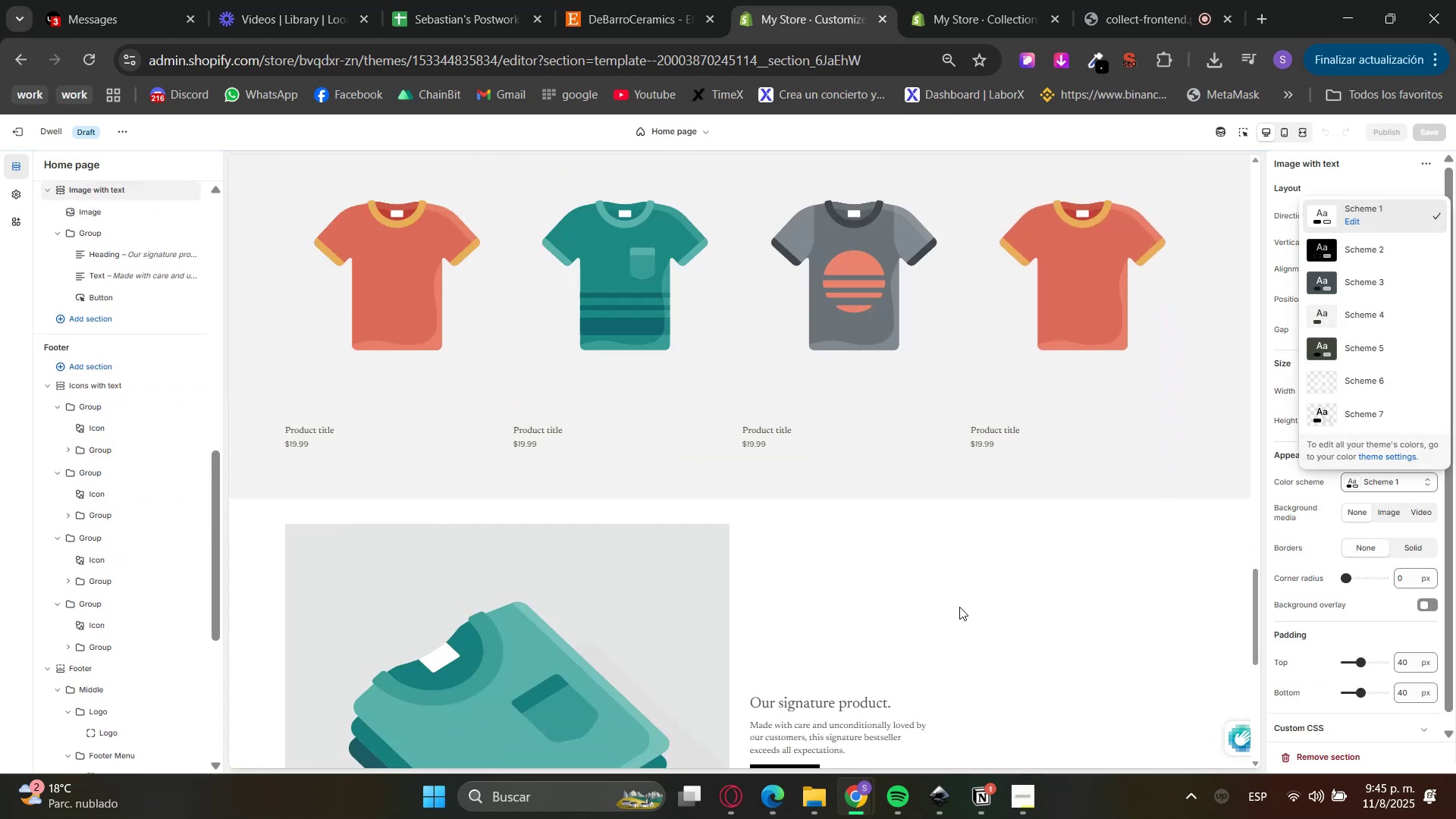 
left_click([1059, 592])
 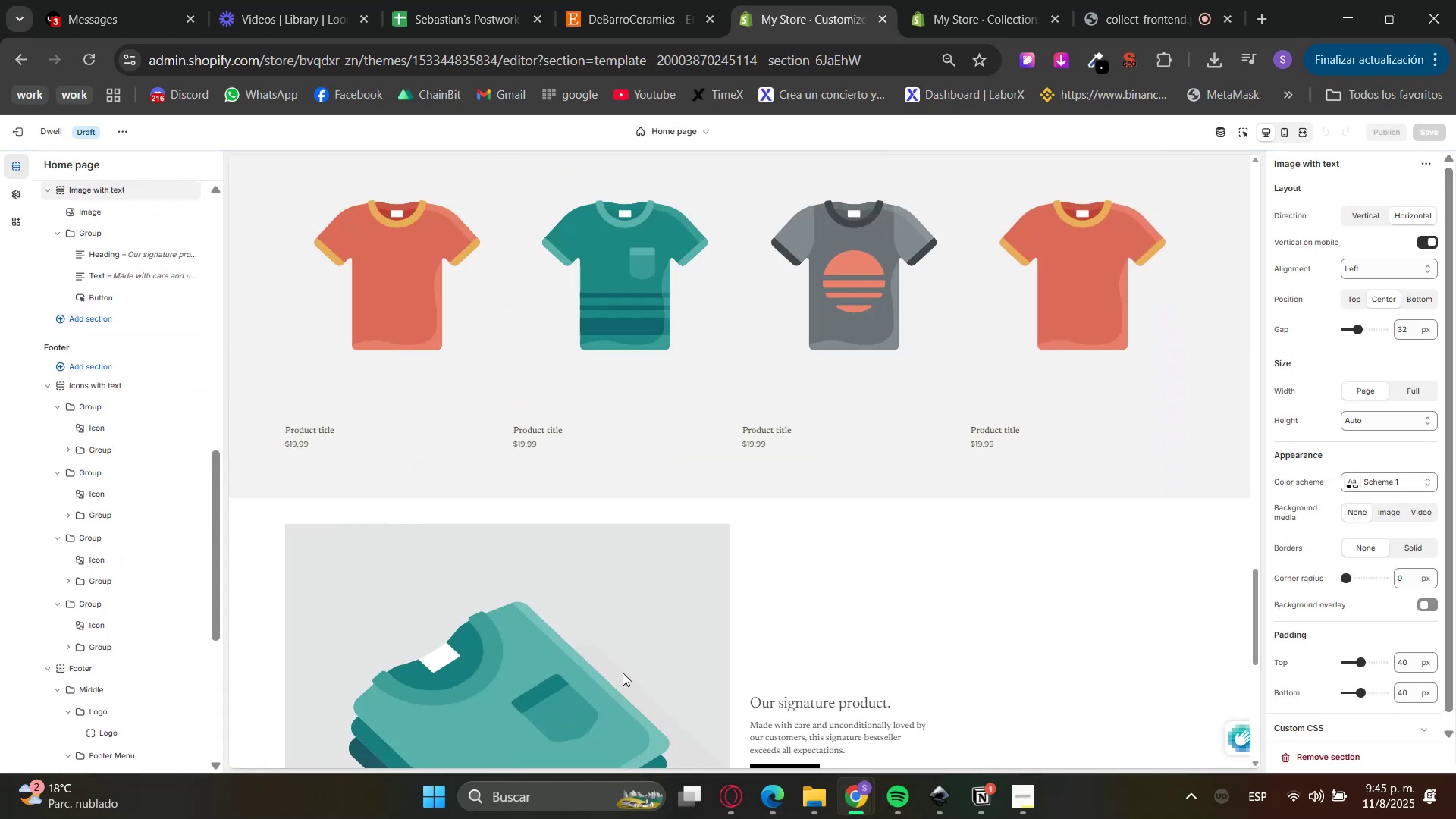 
scroll: coordinate [841, 594], scroll_direction: down, amount: 2.0
 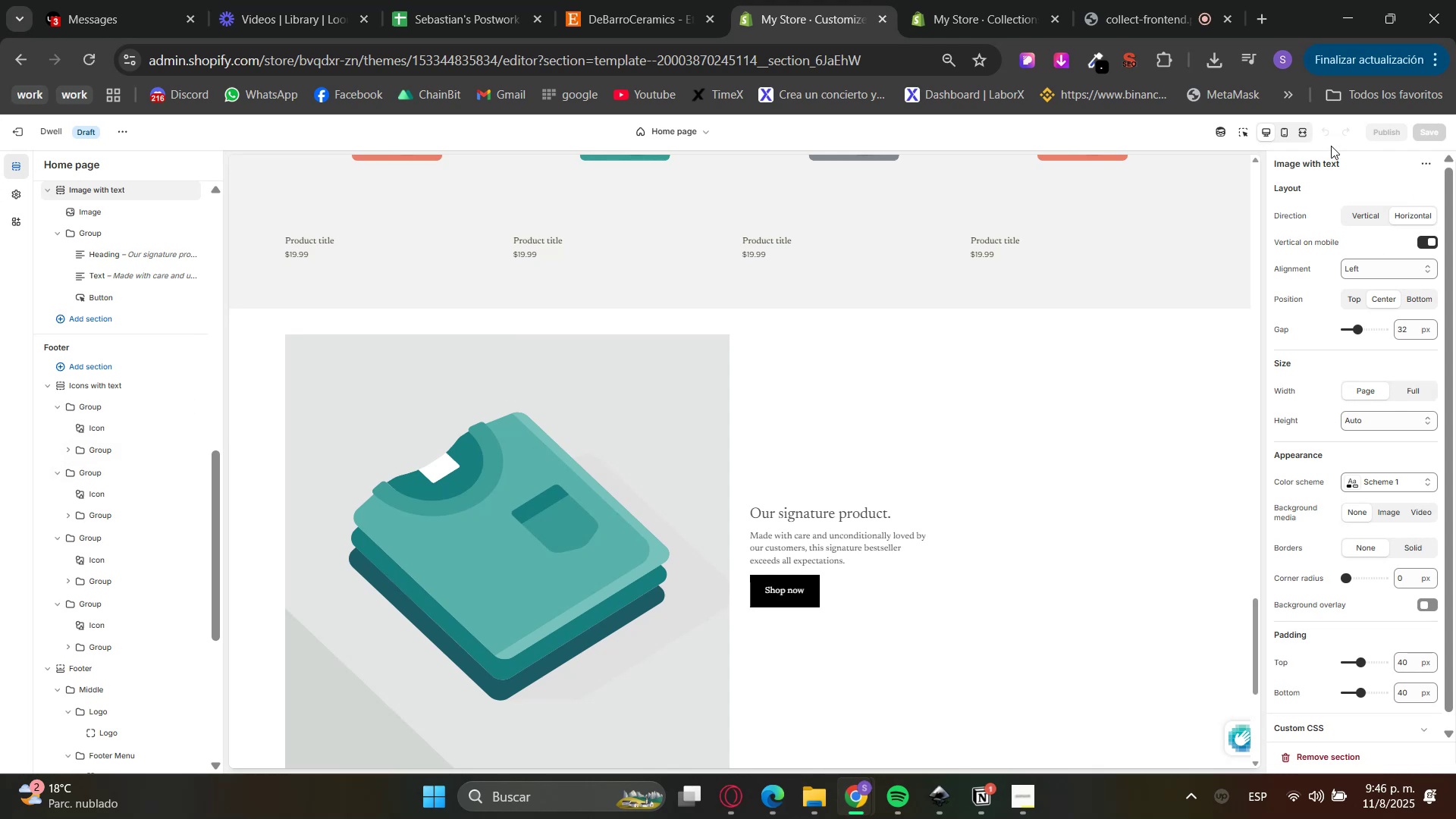 
left_click([1245, 142])
 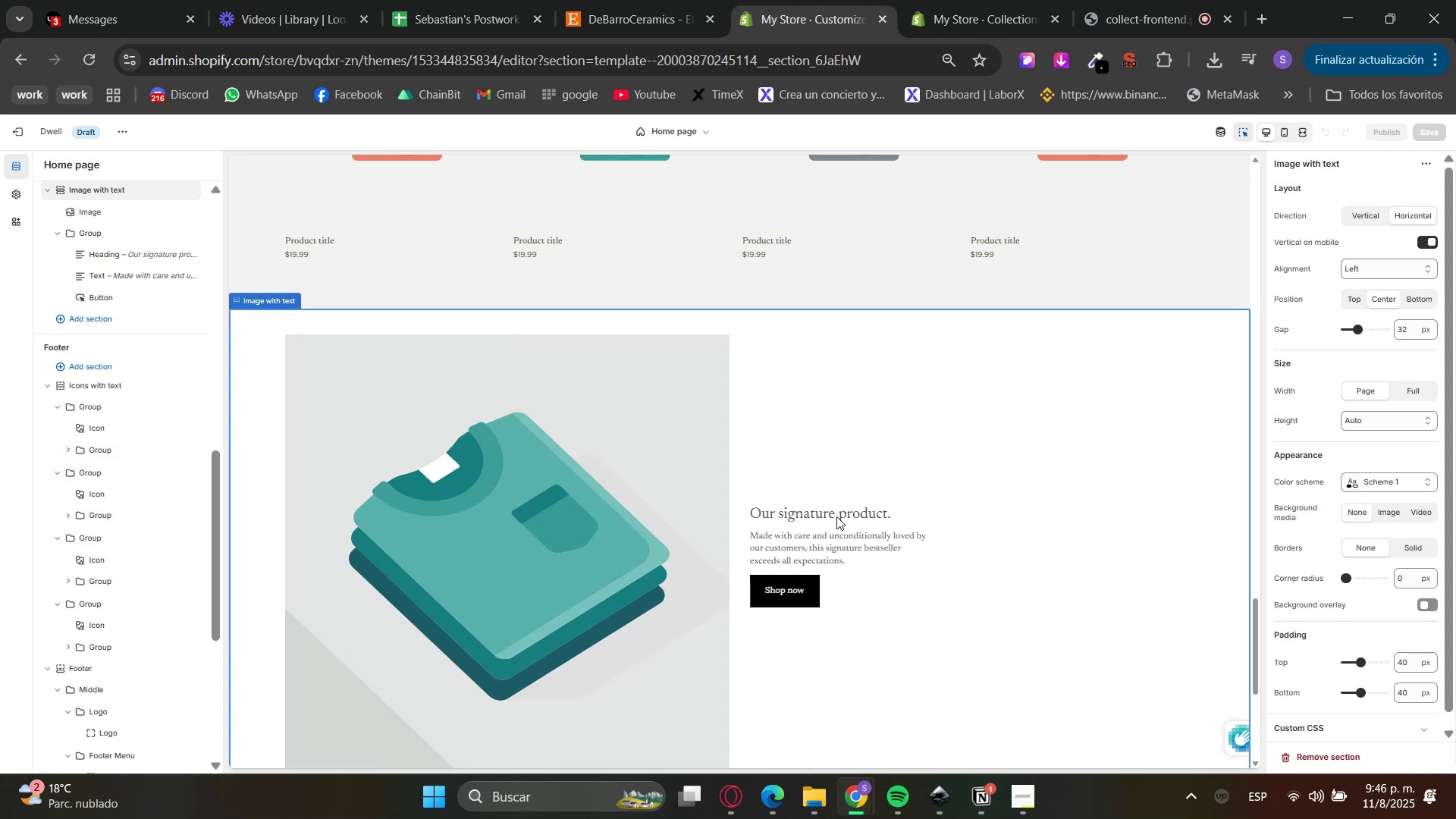 
left_click([836, 516])
 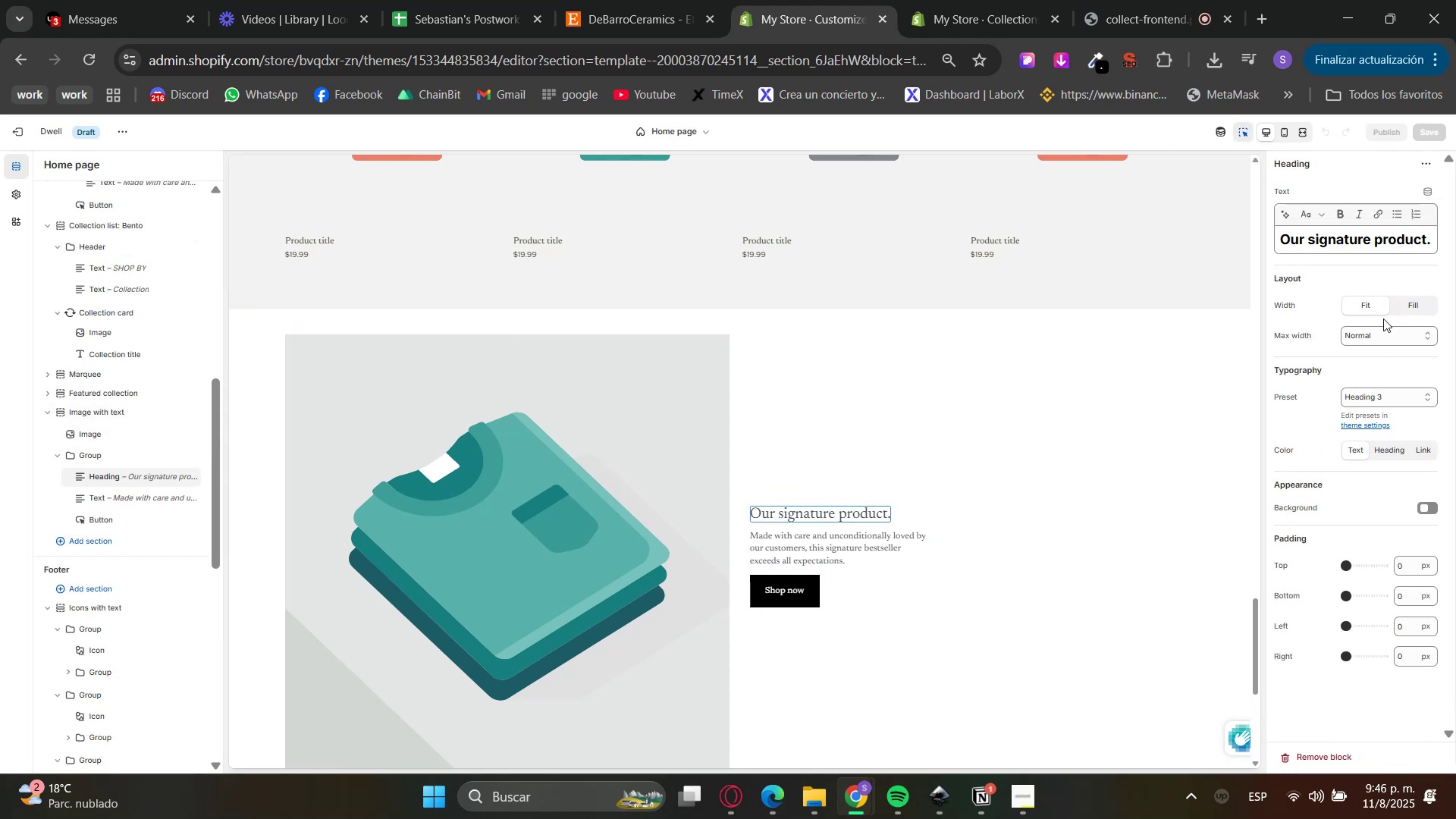 
double_click([1377, 325])
 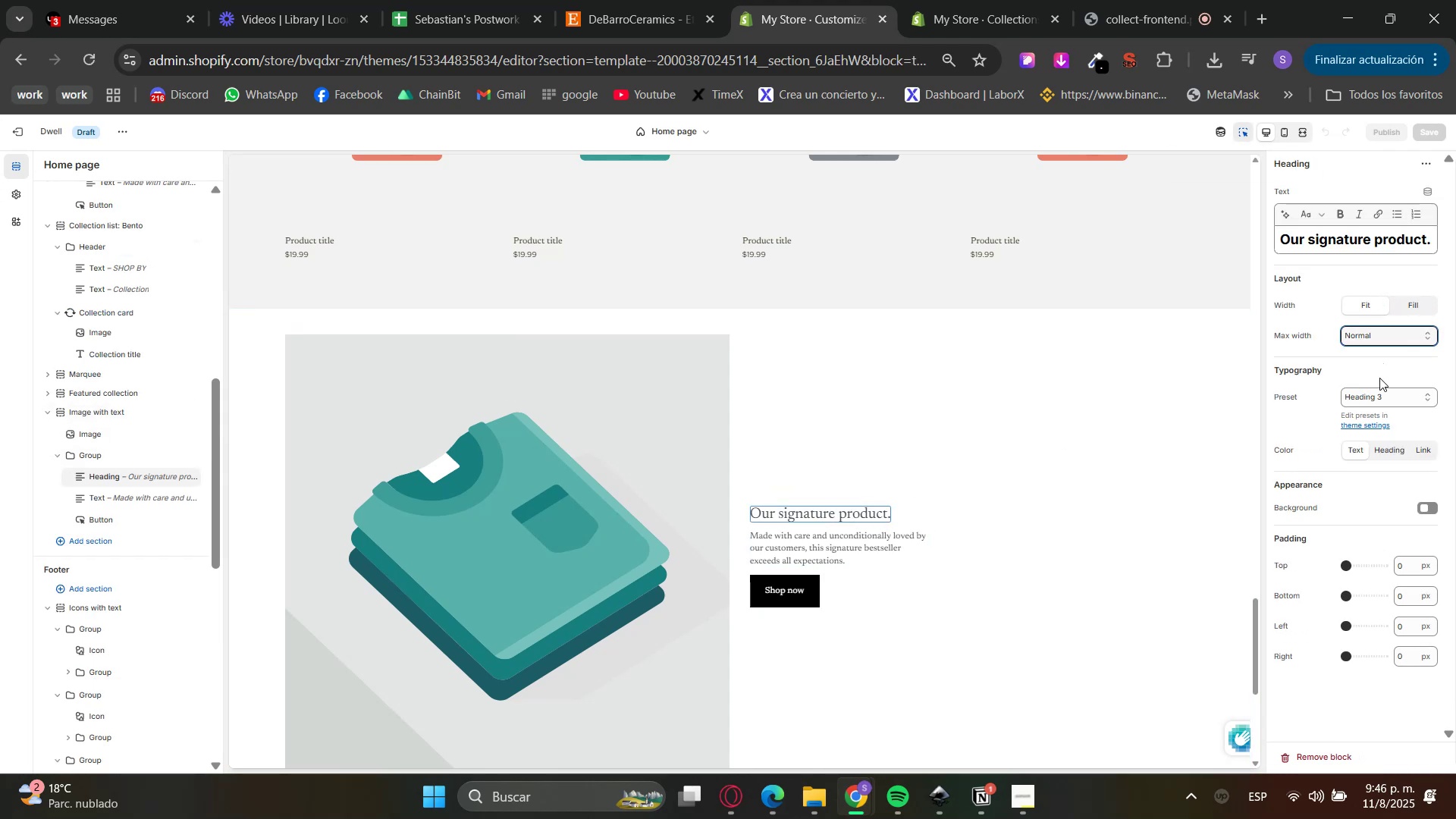 
left_click_drag(start_coordinate=[1379, 378], to_coordinate=[1374, 391])
 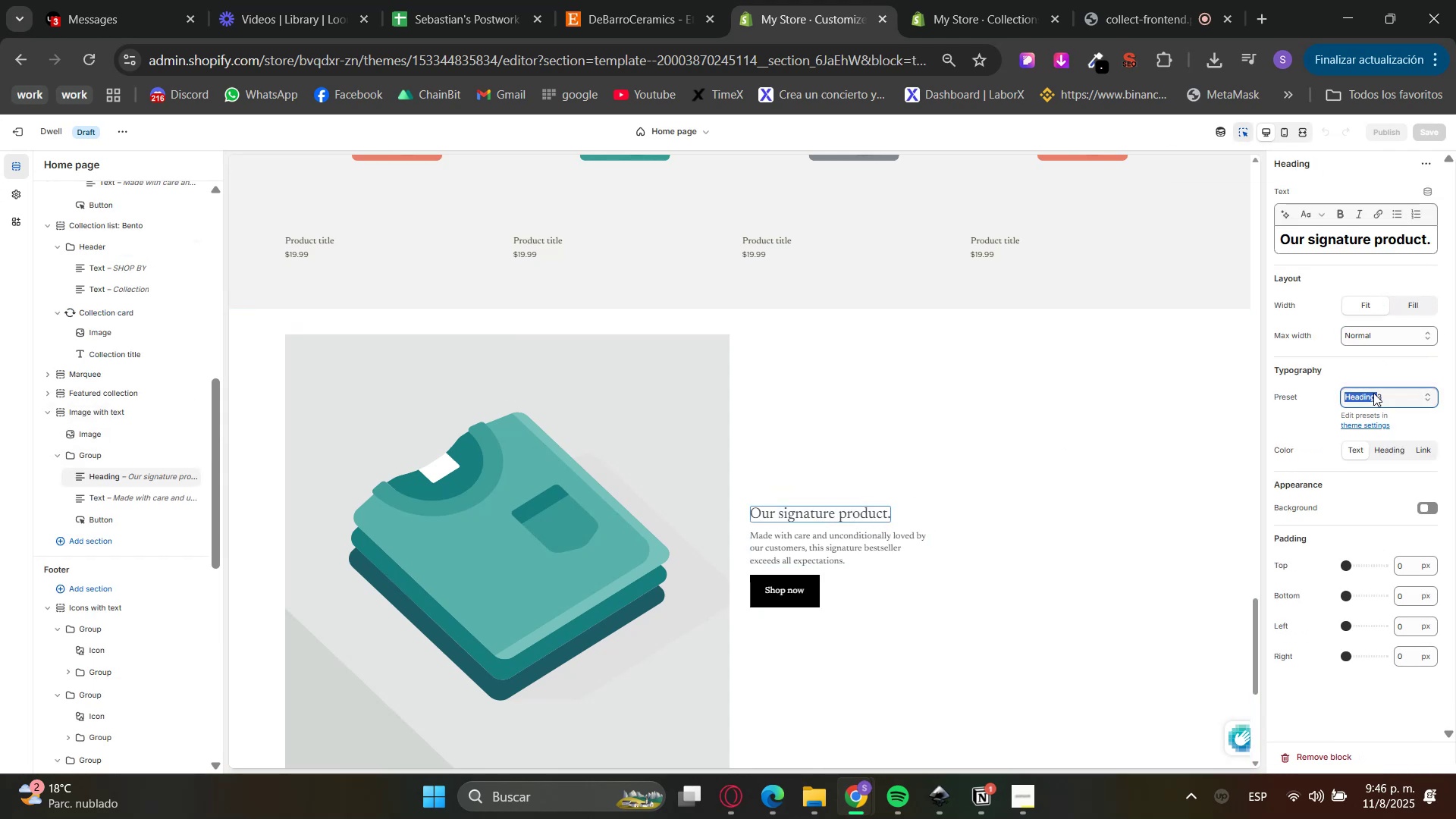 
triple_click([1373, 393])
 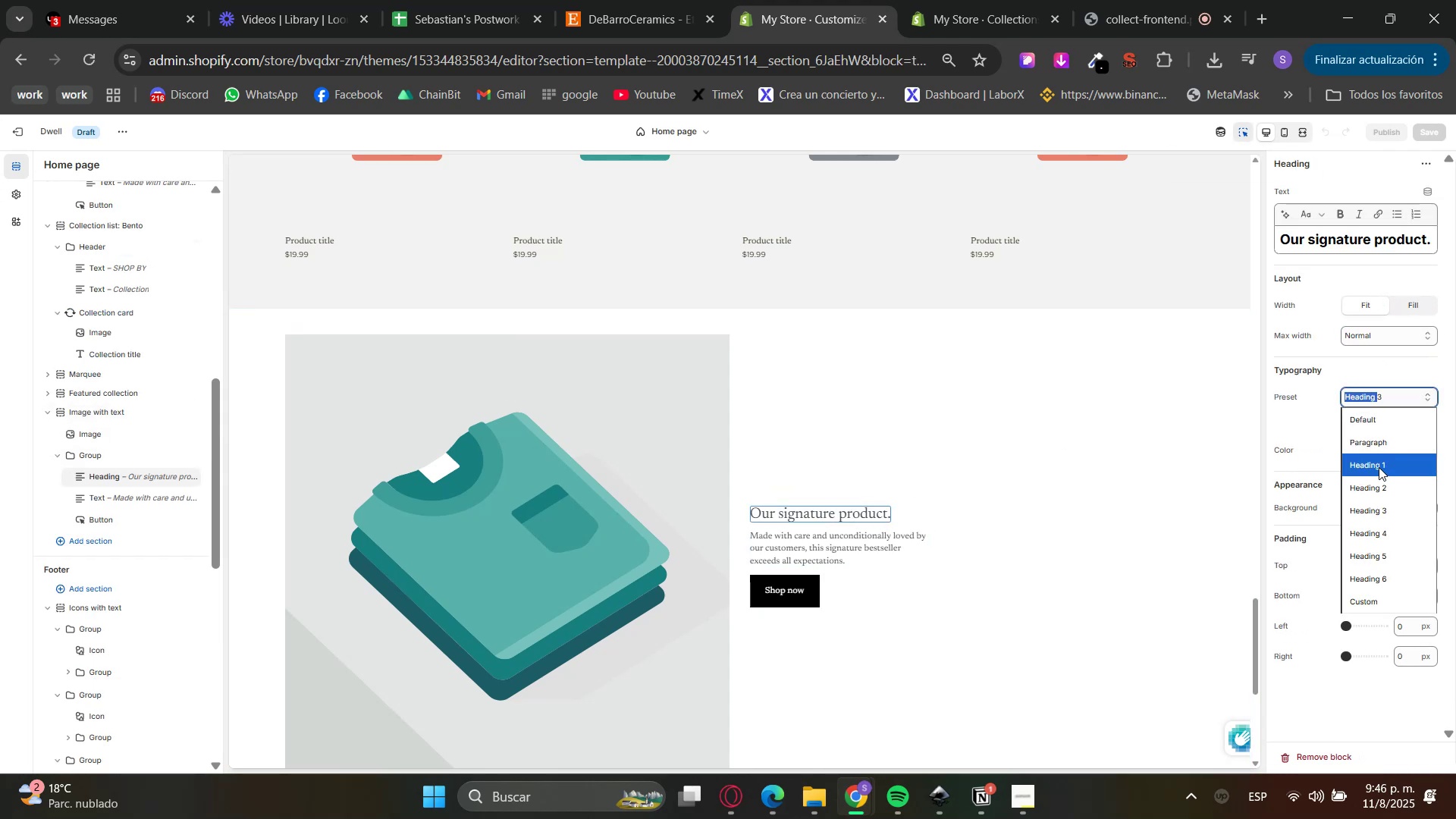 
left_click_drag(start_coordinate=[1376, 478], to_coordinate=[1371, 485])
 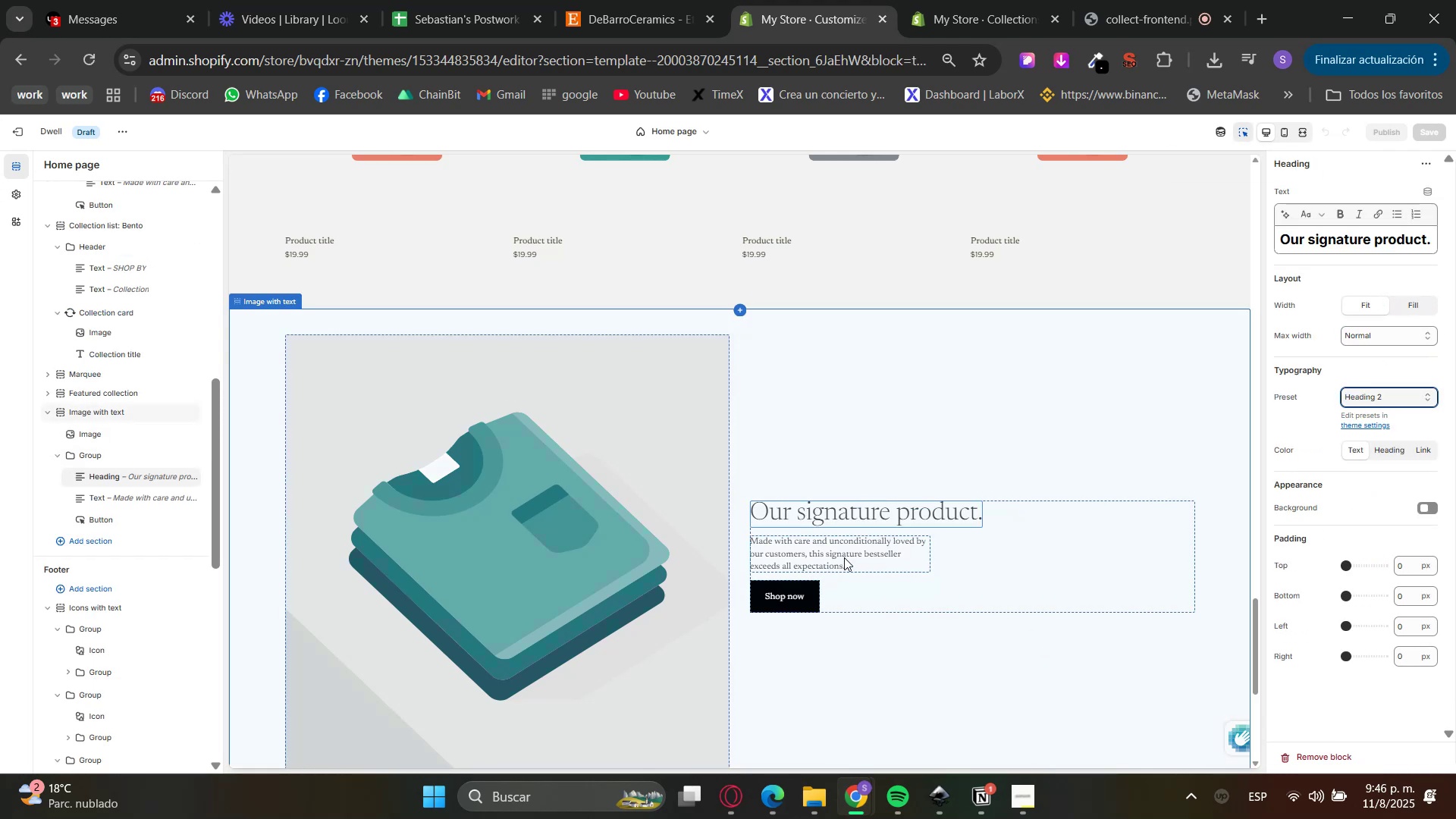 
left_click([833, 552])
 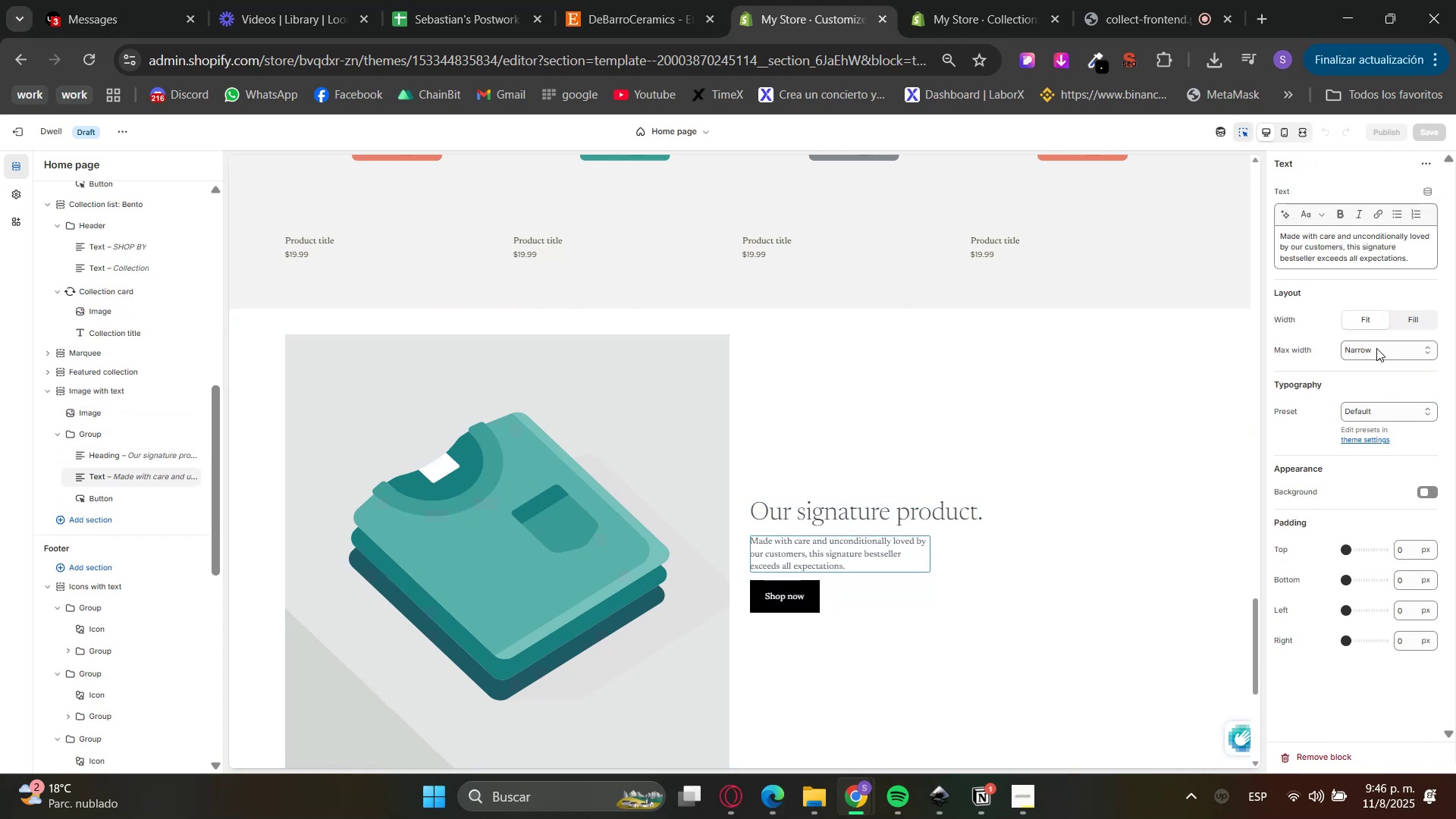 
double_click([1366, 346])
 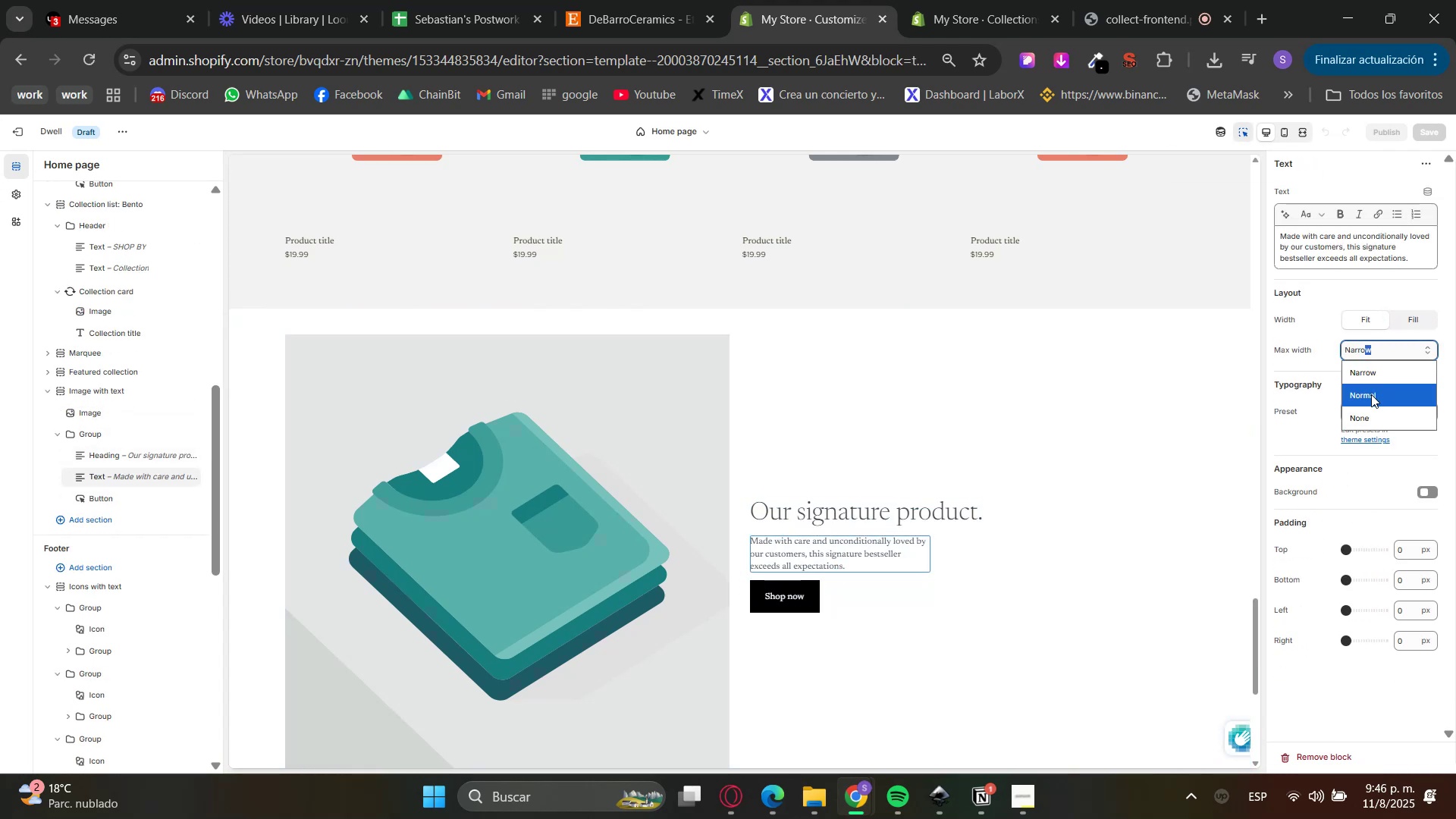 
triple_click([1371, 394])
 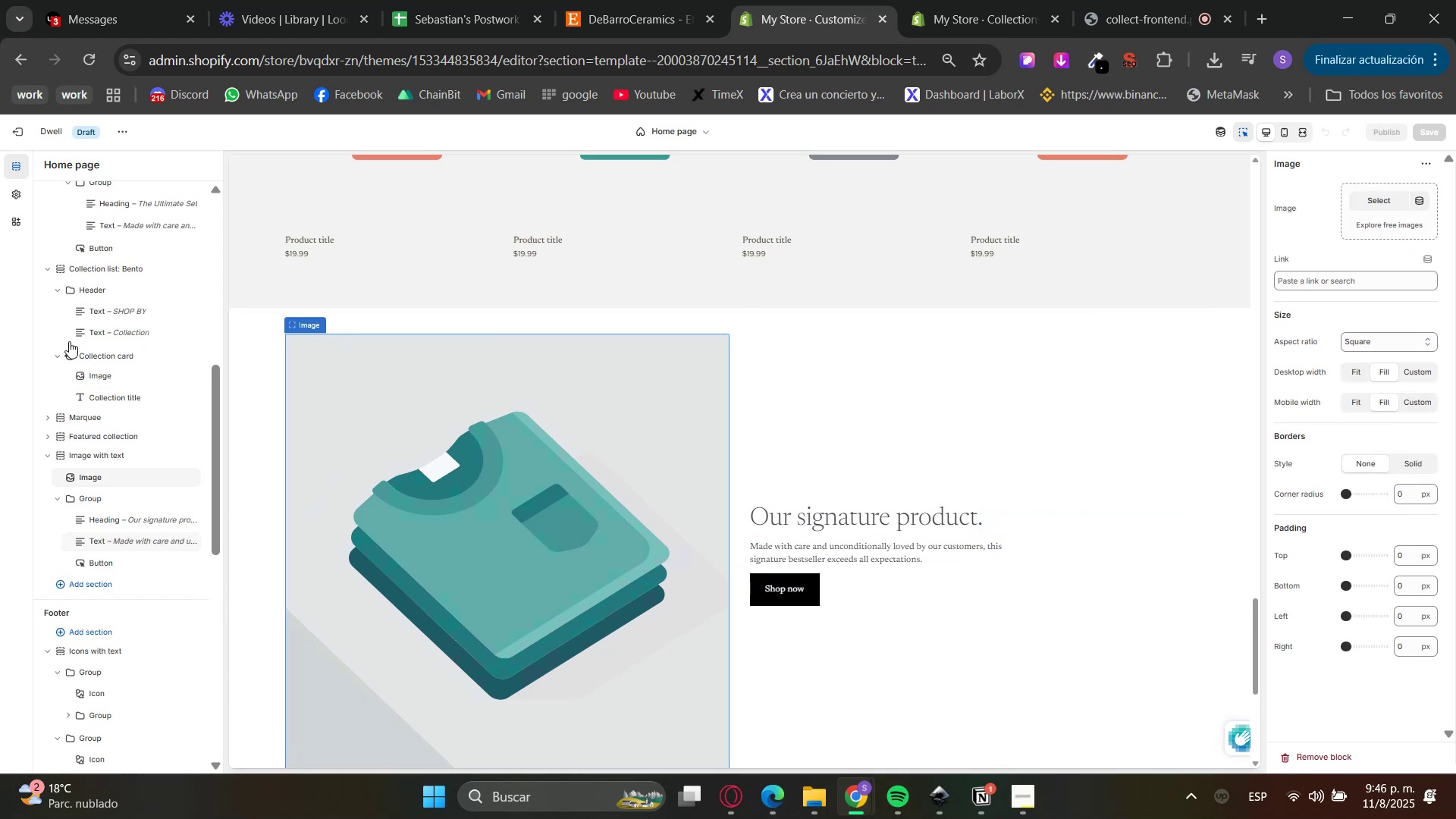 
left_click([1228, 273])
 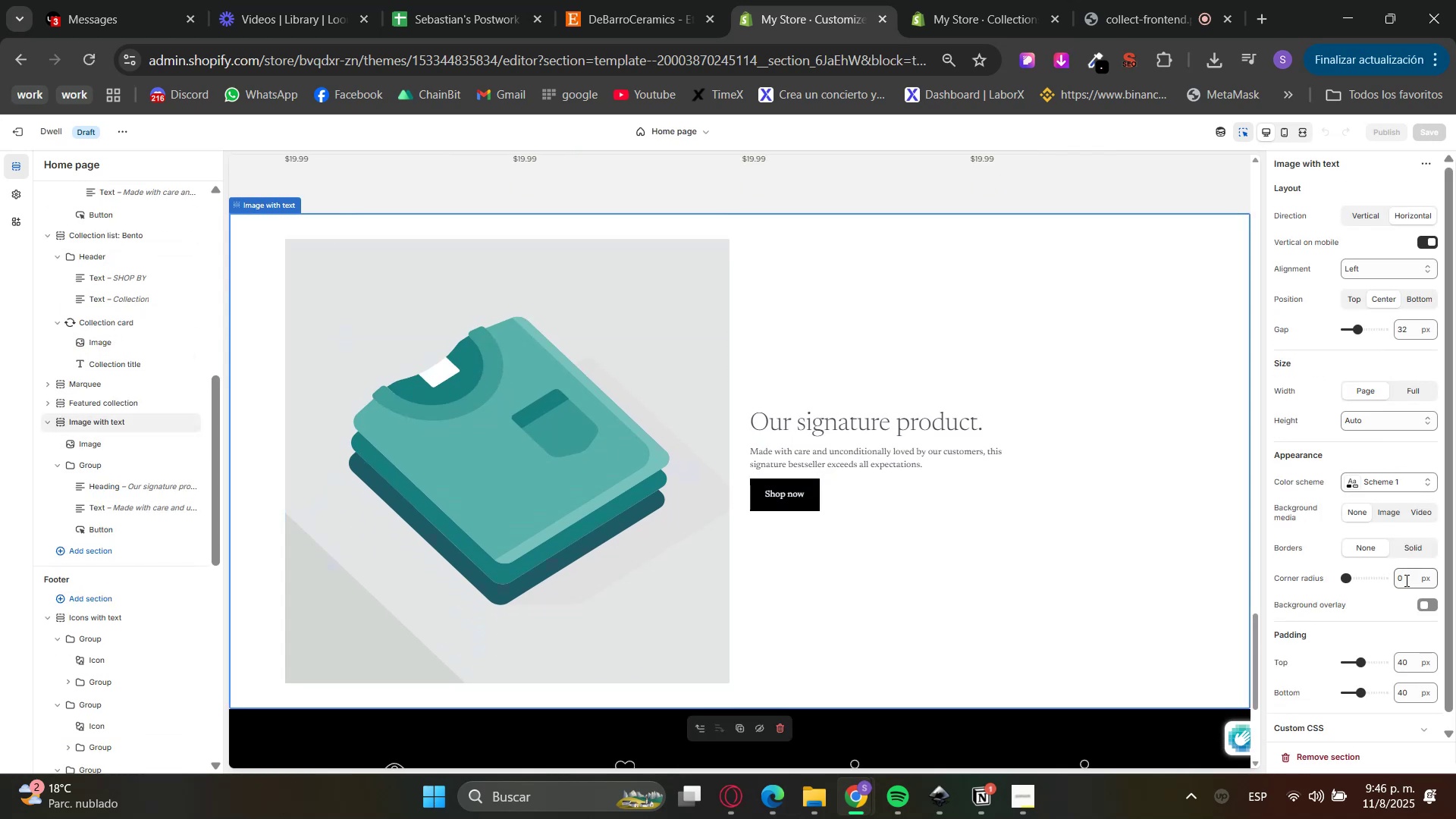 
left_click_drag(start_coordinate=[1410, 664], to_coordinate=[1374, 662])
 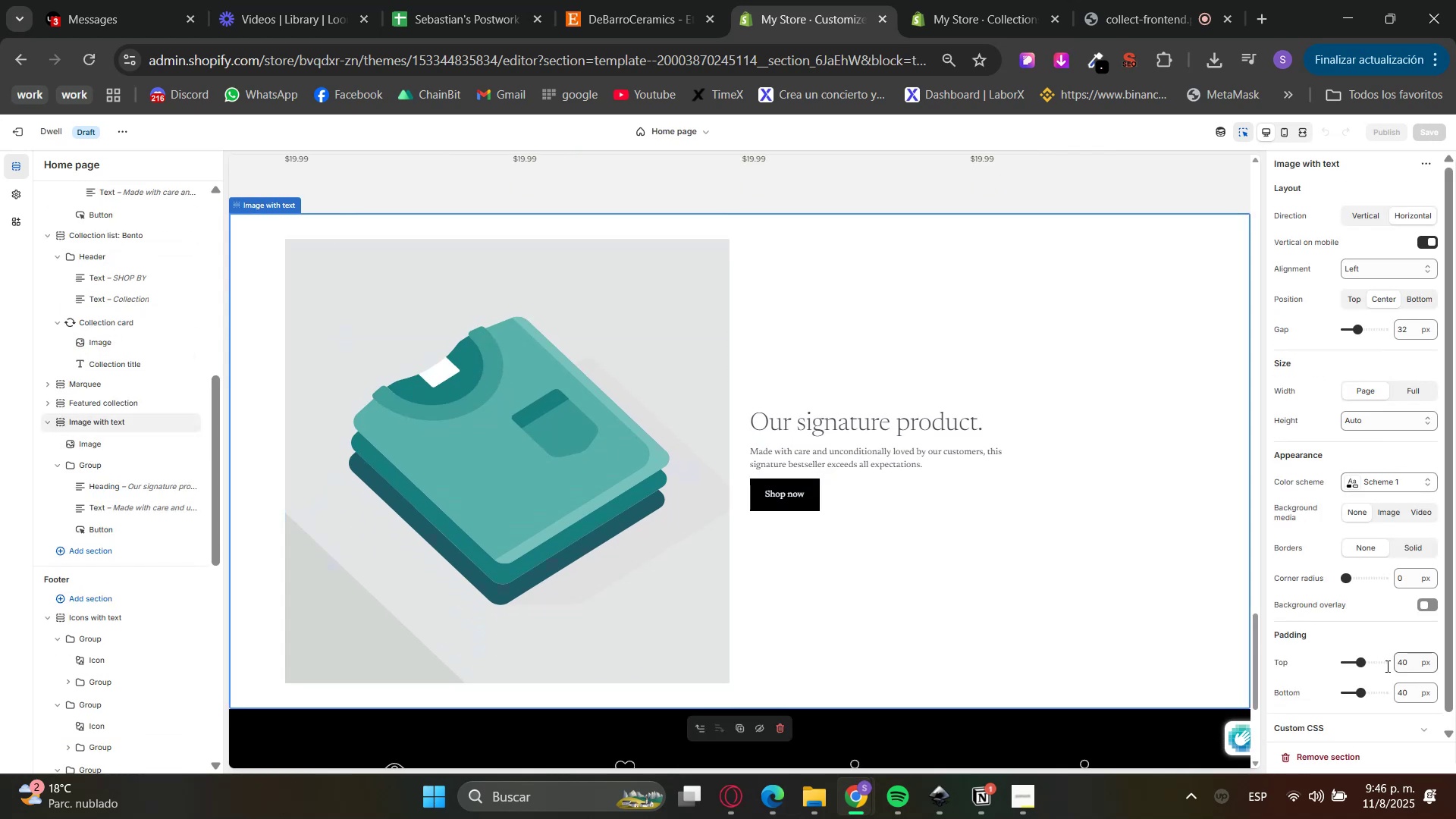 
key(Numpad8)
 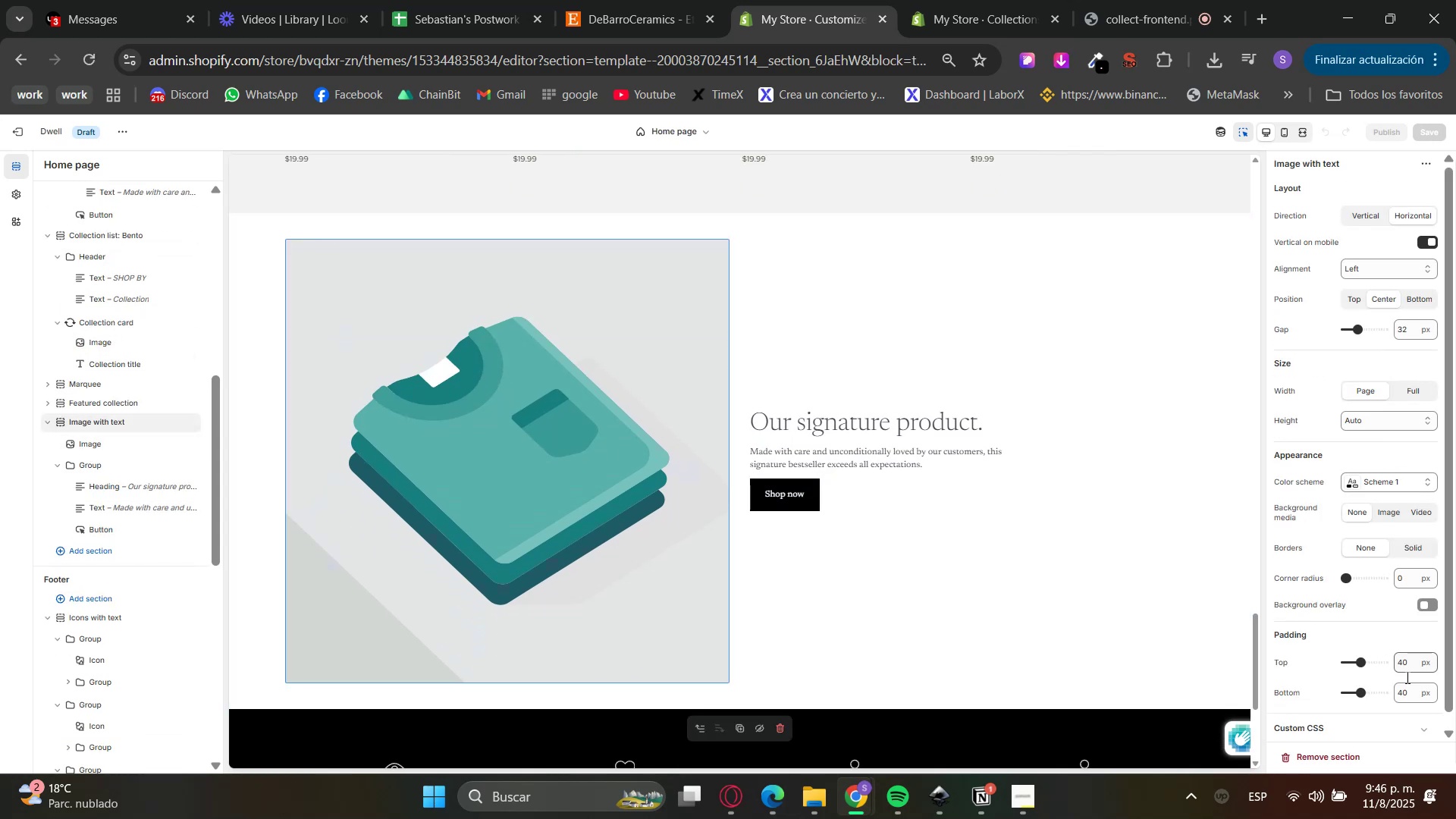 
key(Numpad0)
 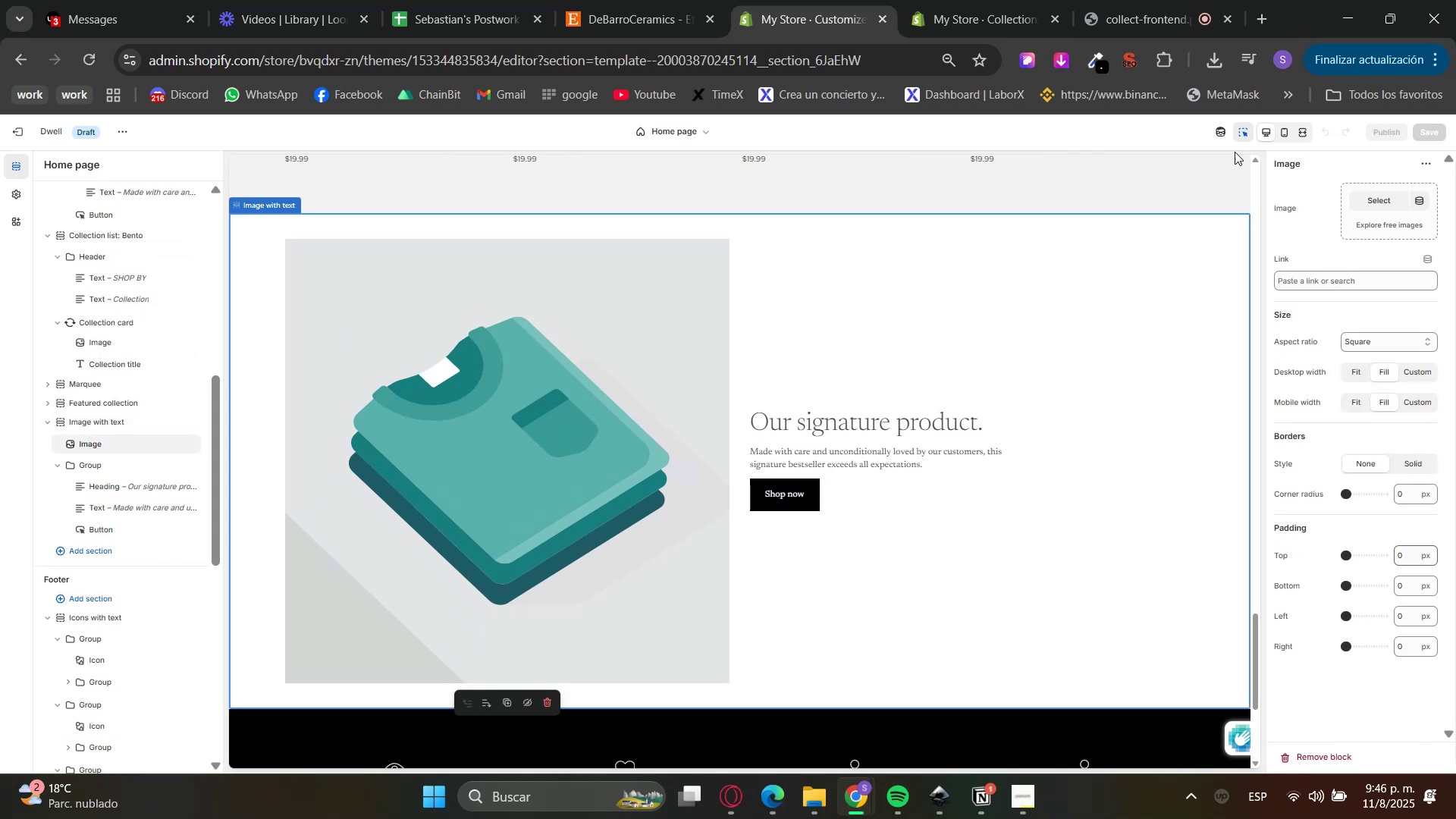 
double_click([1207, 261])
 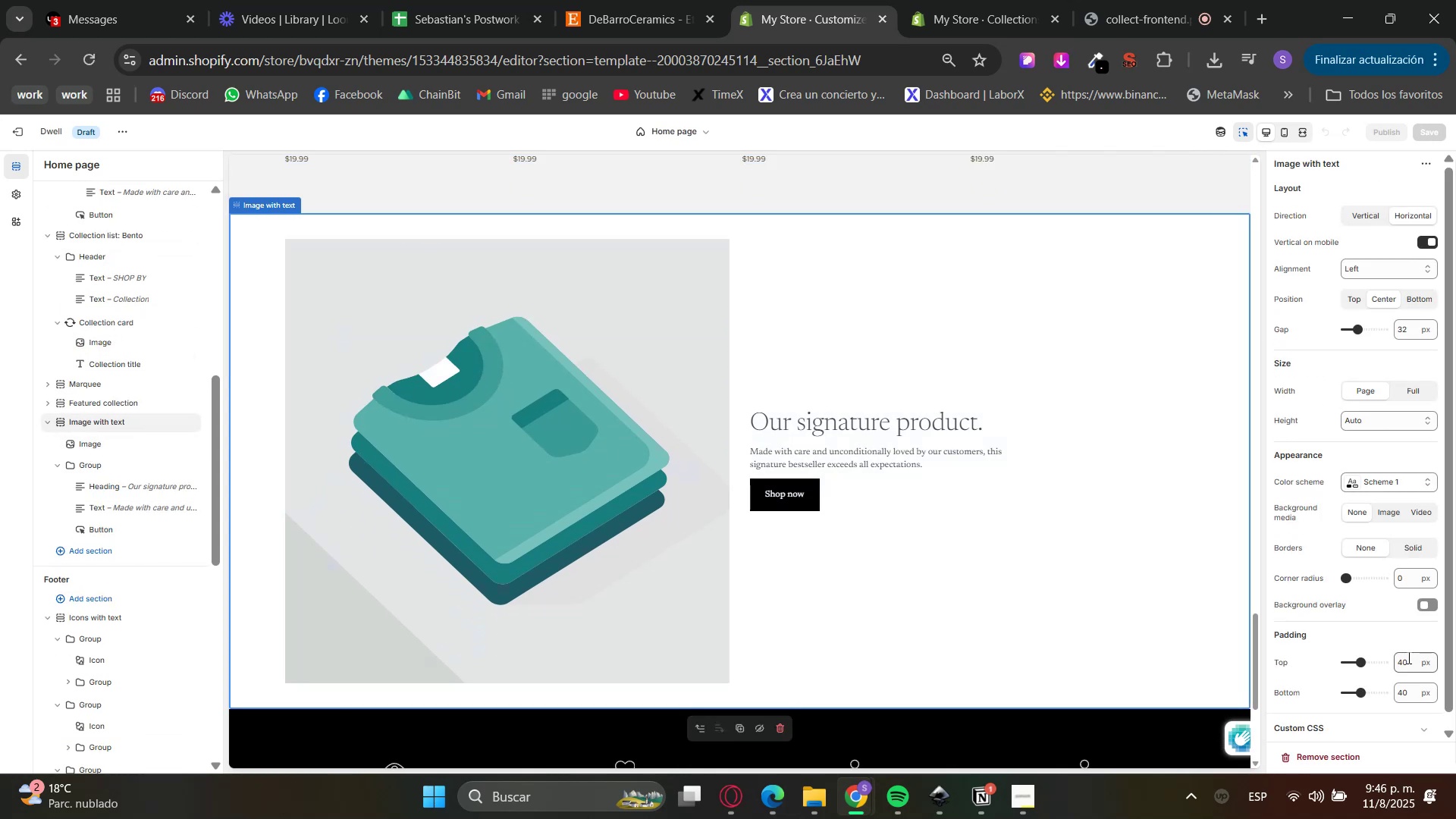 
double_click([1401, 663])
 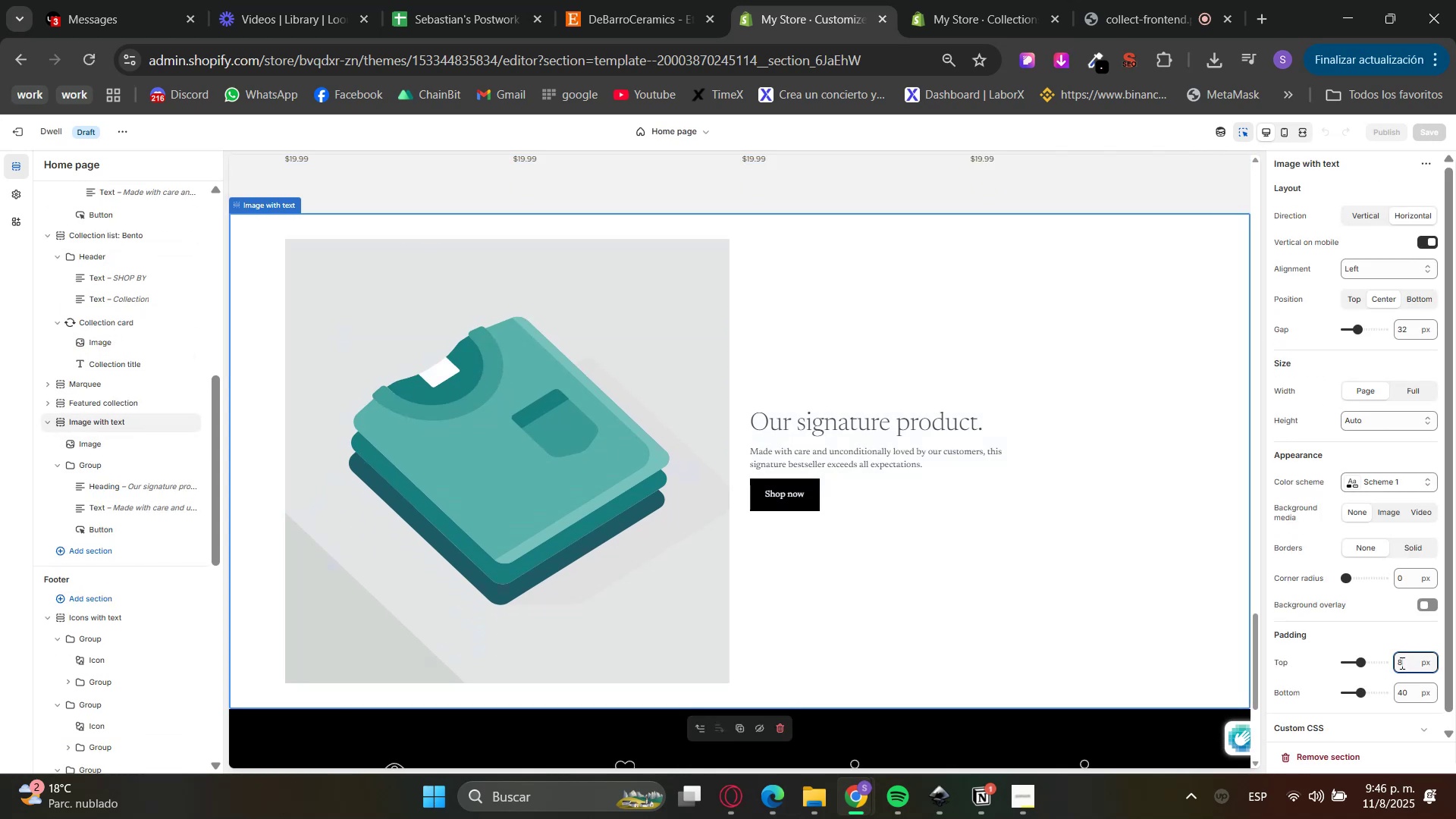 
key(Numpad8)
 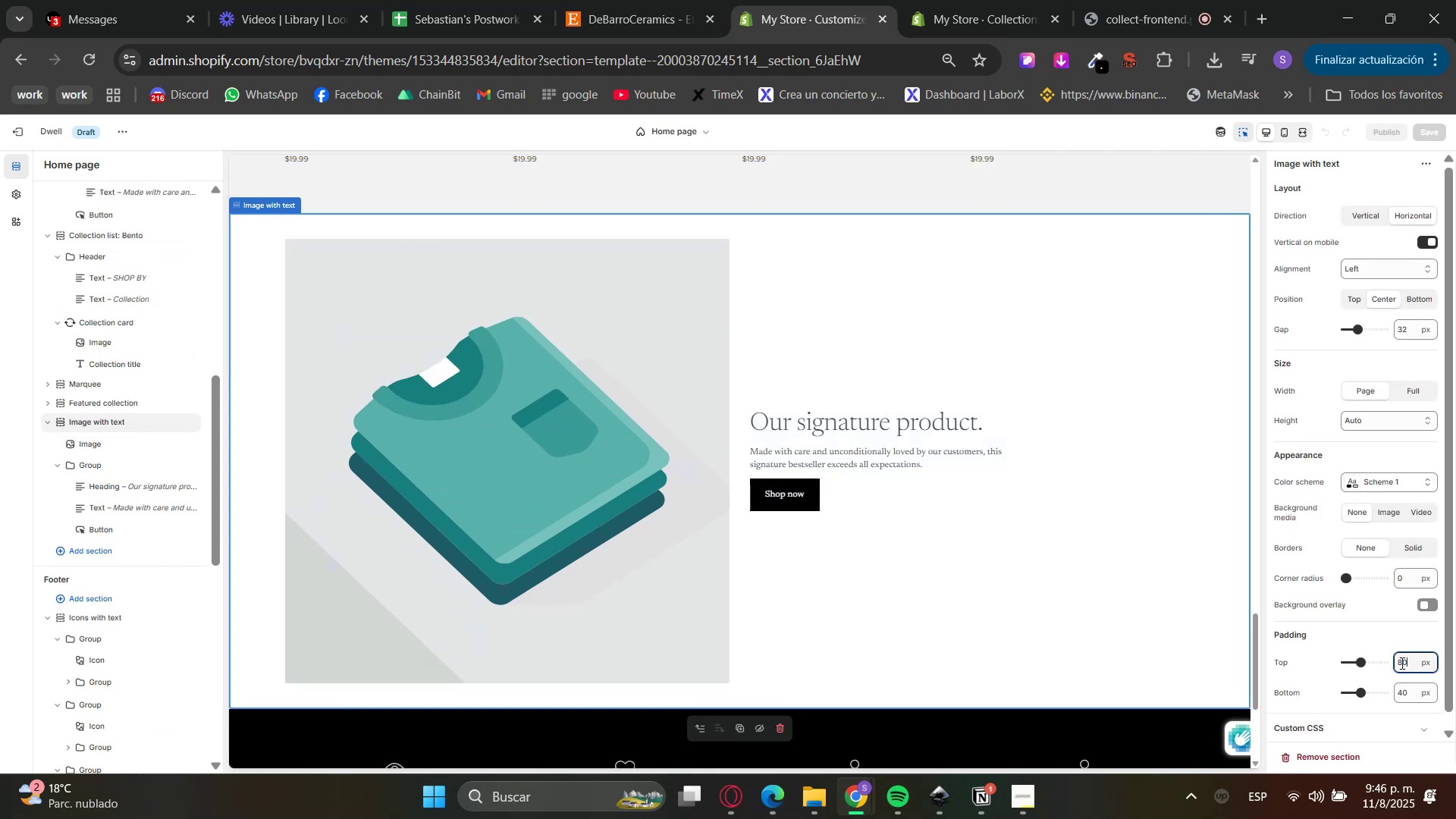 
key(Numpad0)
 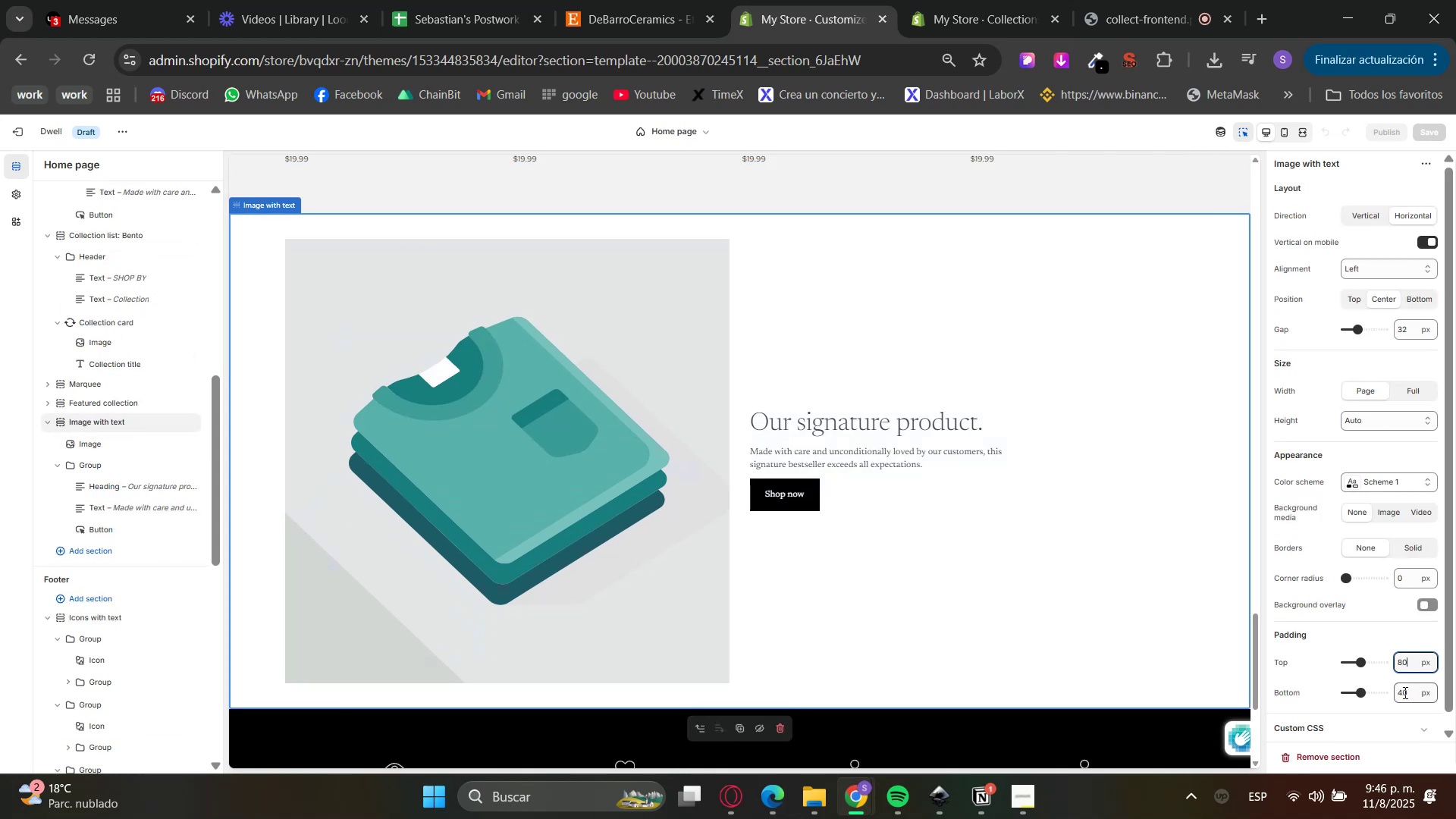 
triple_click([1404, 692])
 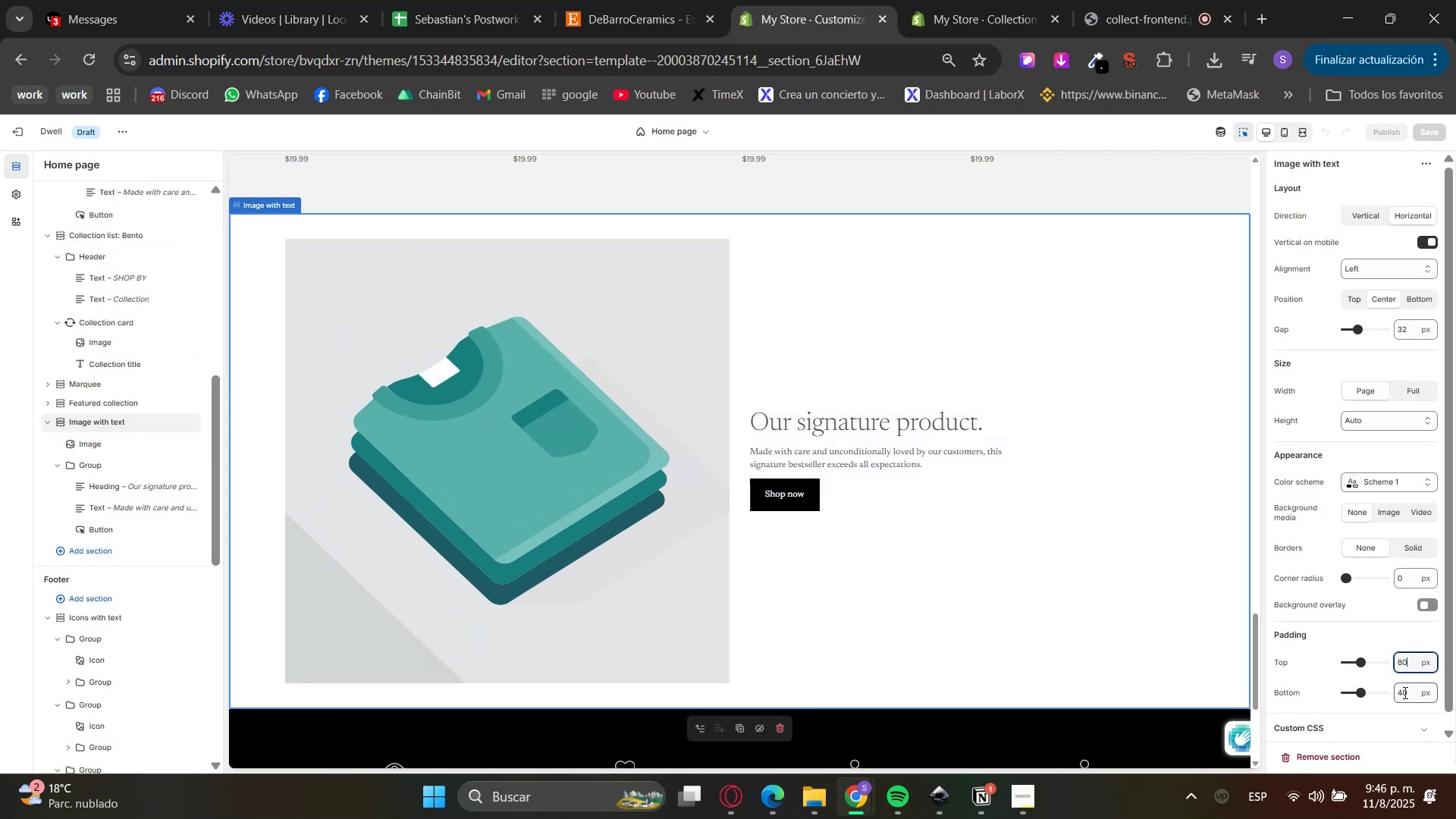 
key(Numpad8)
 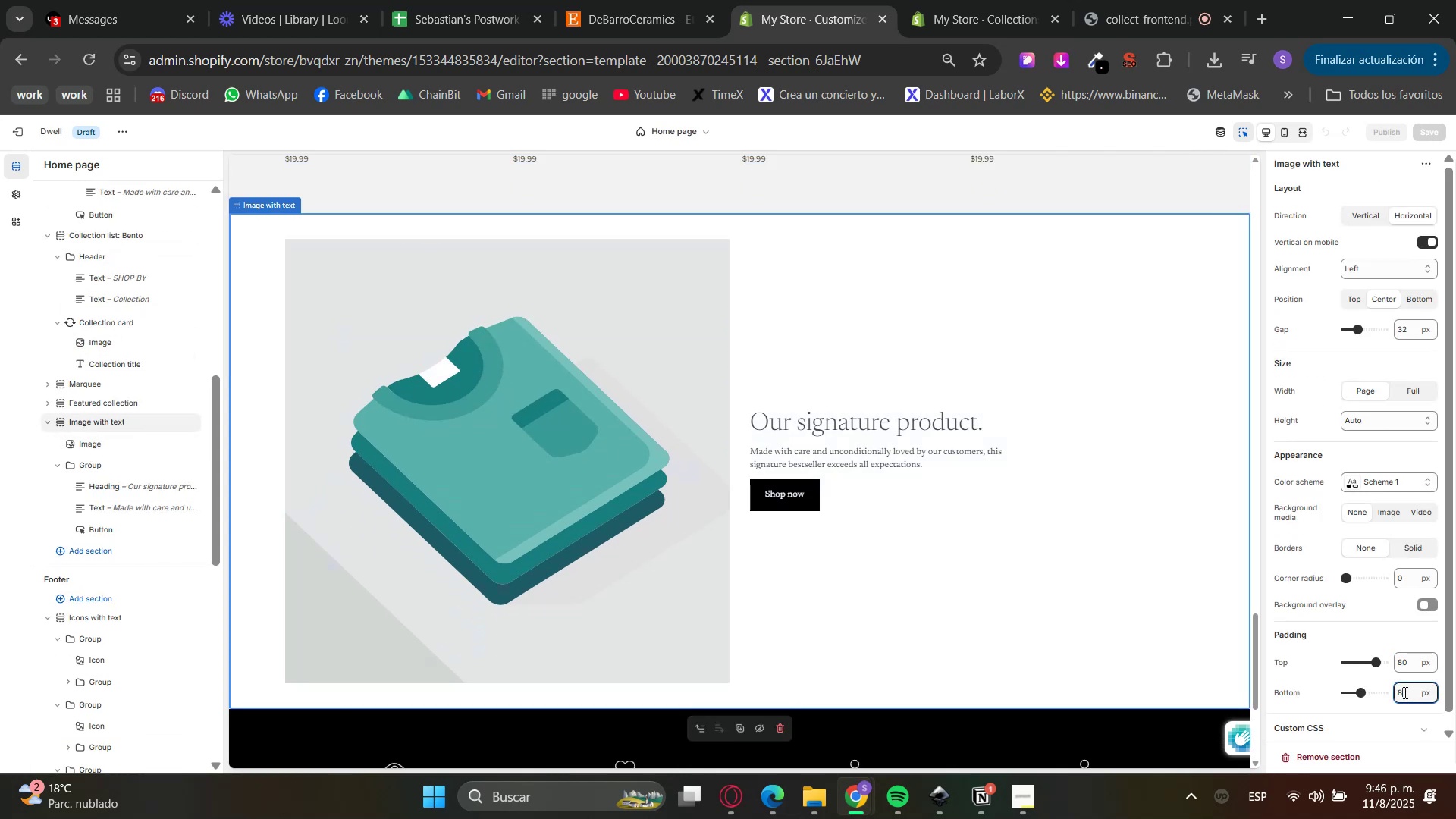 
triple_click([1404, 692])
 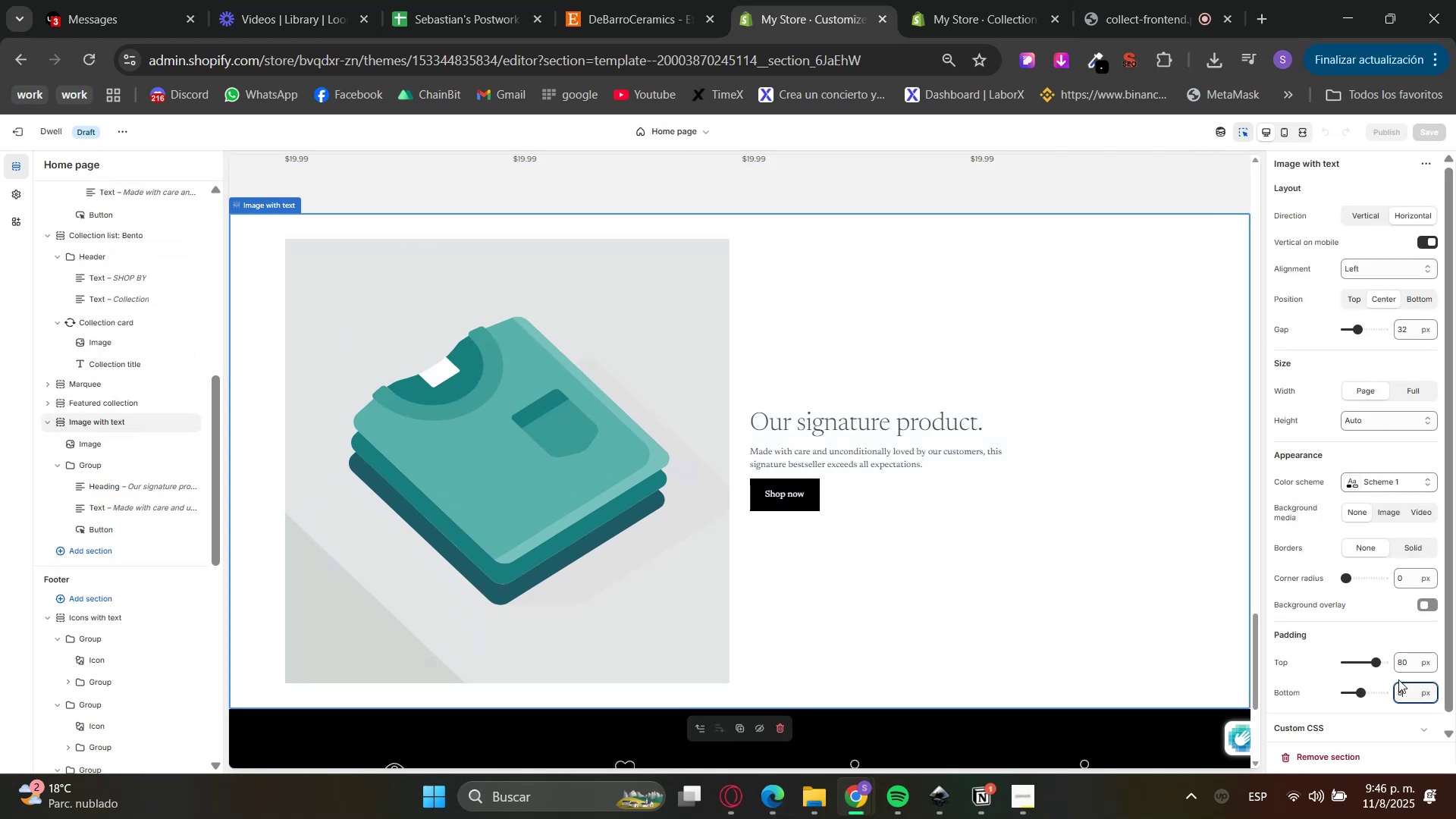 
key(Numpad0)
 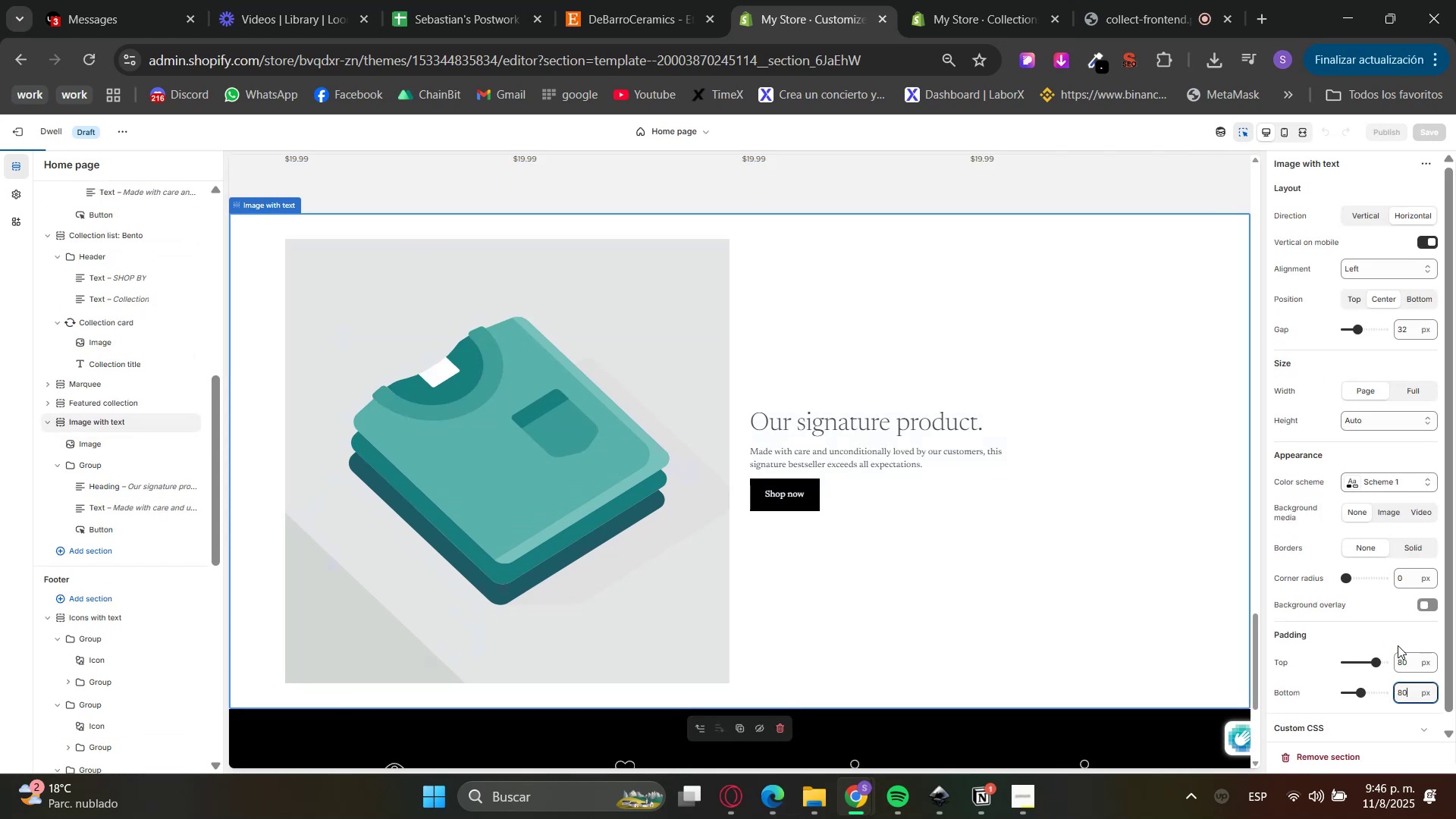 
left_click([1398, 645])
 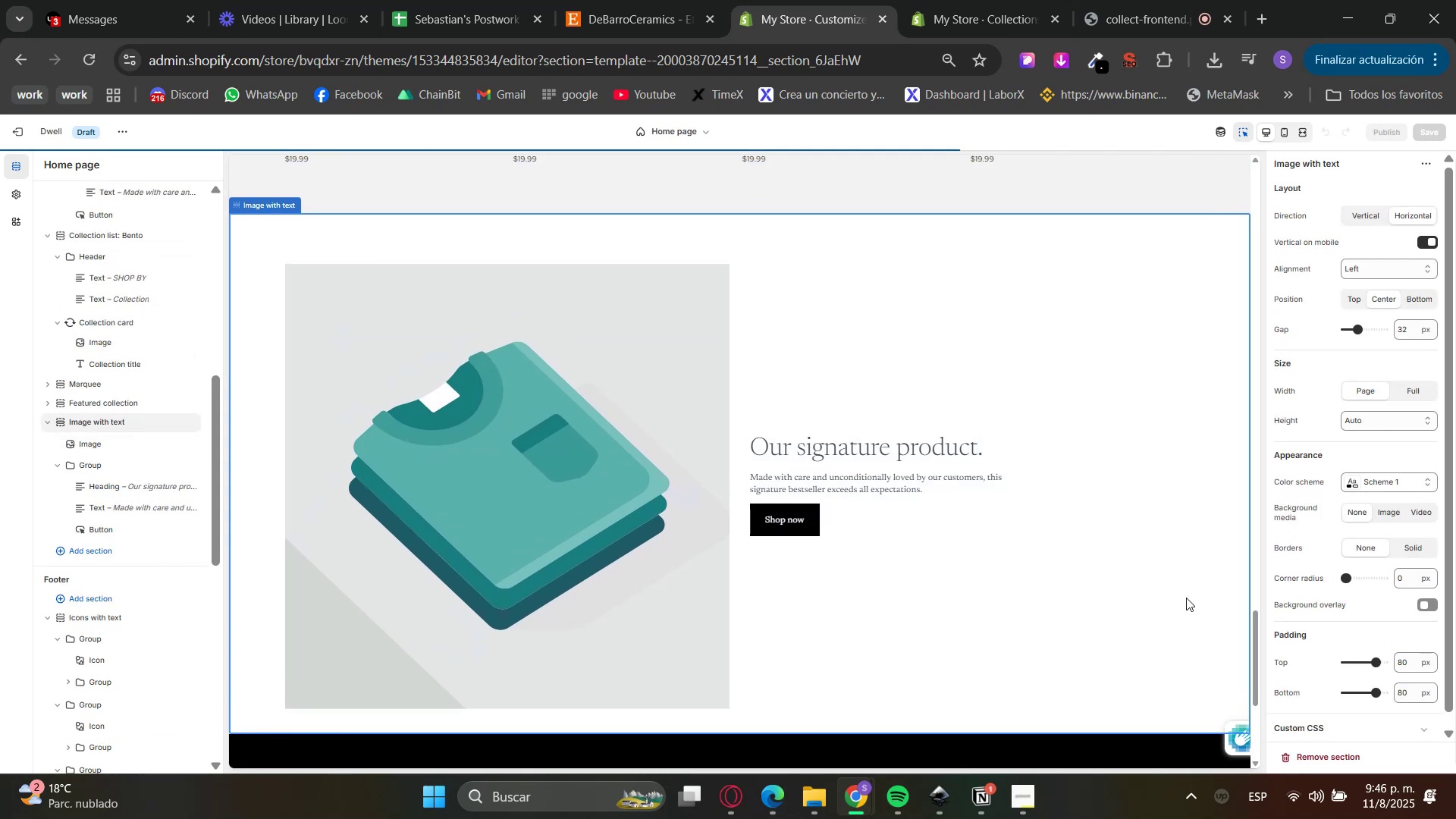 
scroll: coordinate [1207, 352], scroll_direction: up, amount: 9.0
 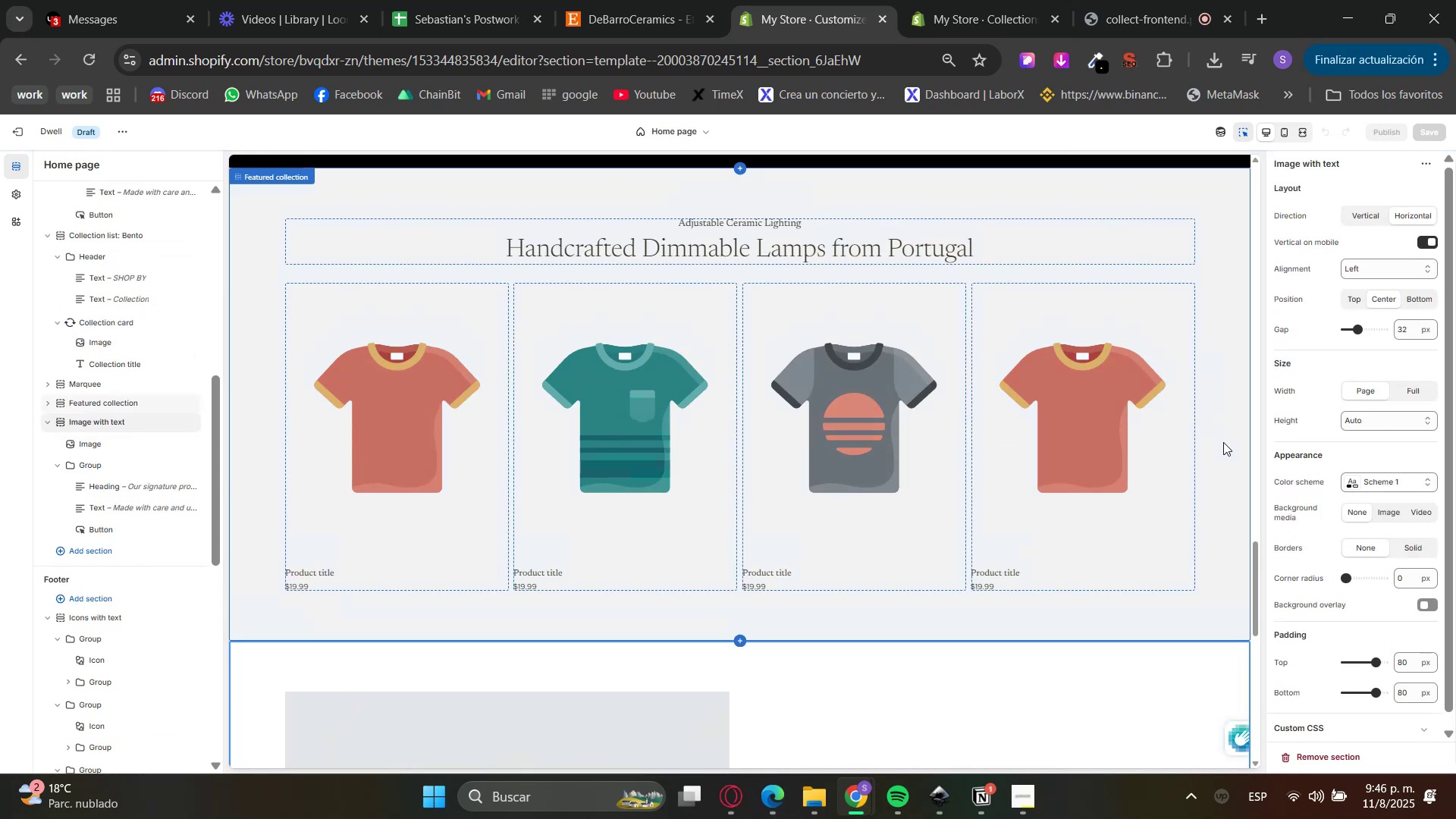 
left_click([1224, 442])
 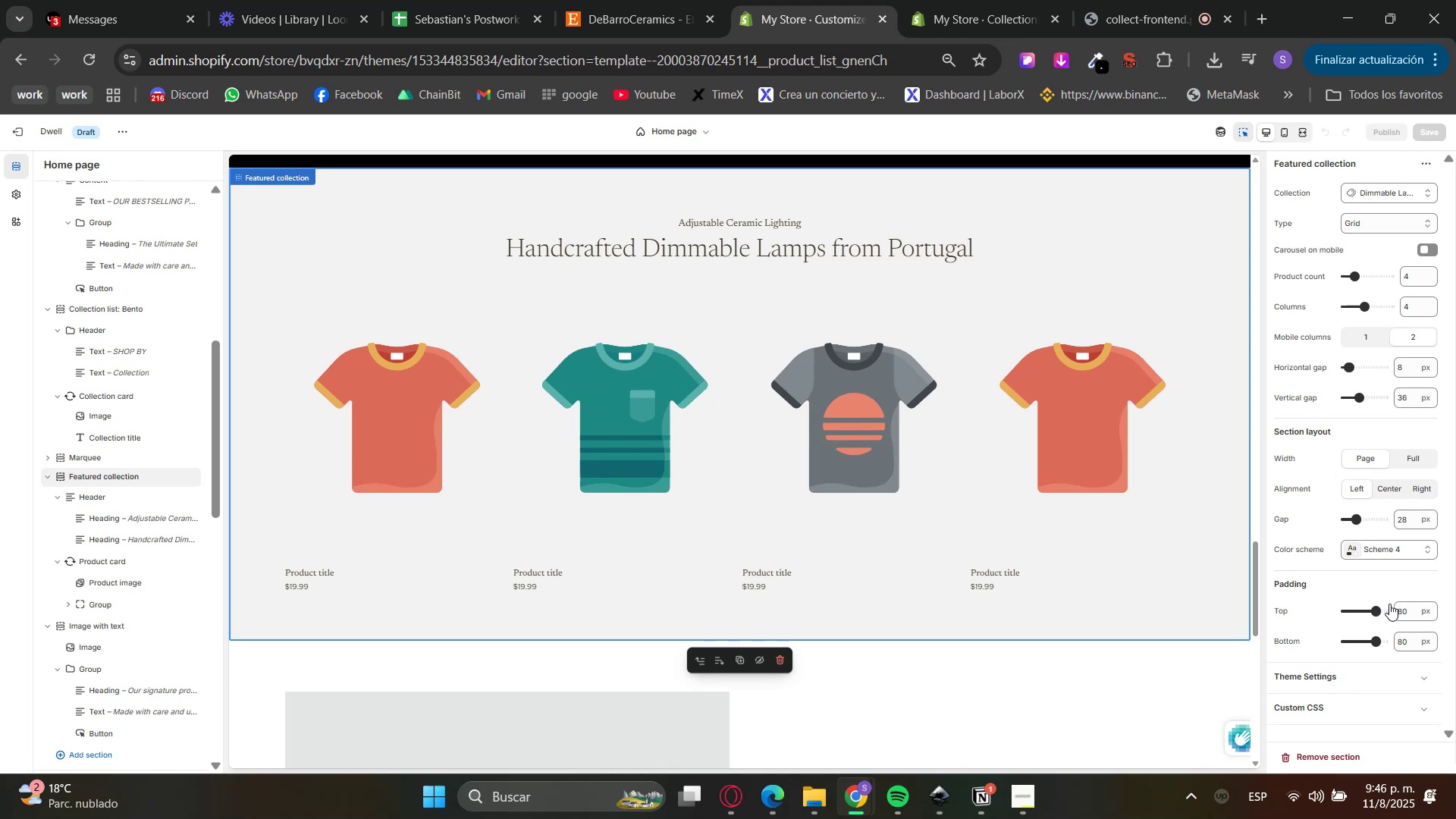 
scroll: coordinate [940, 627], scroll_direction: up, amount: 5.0
 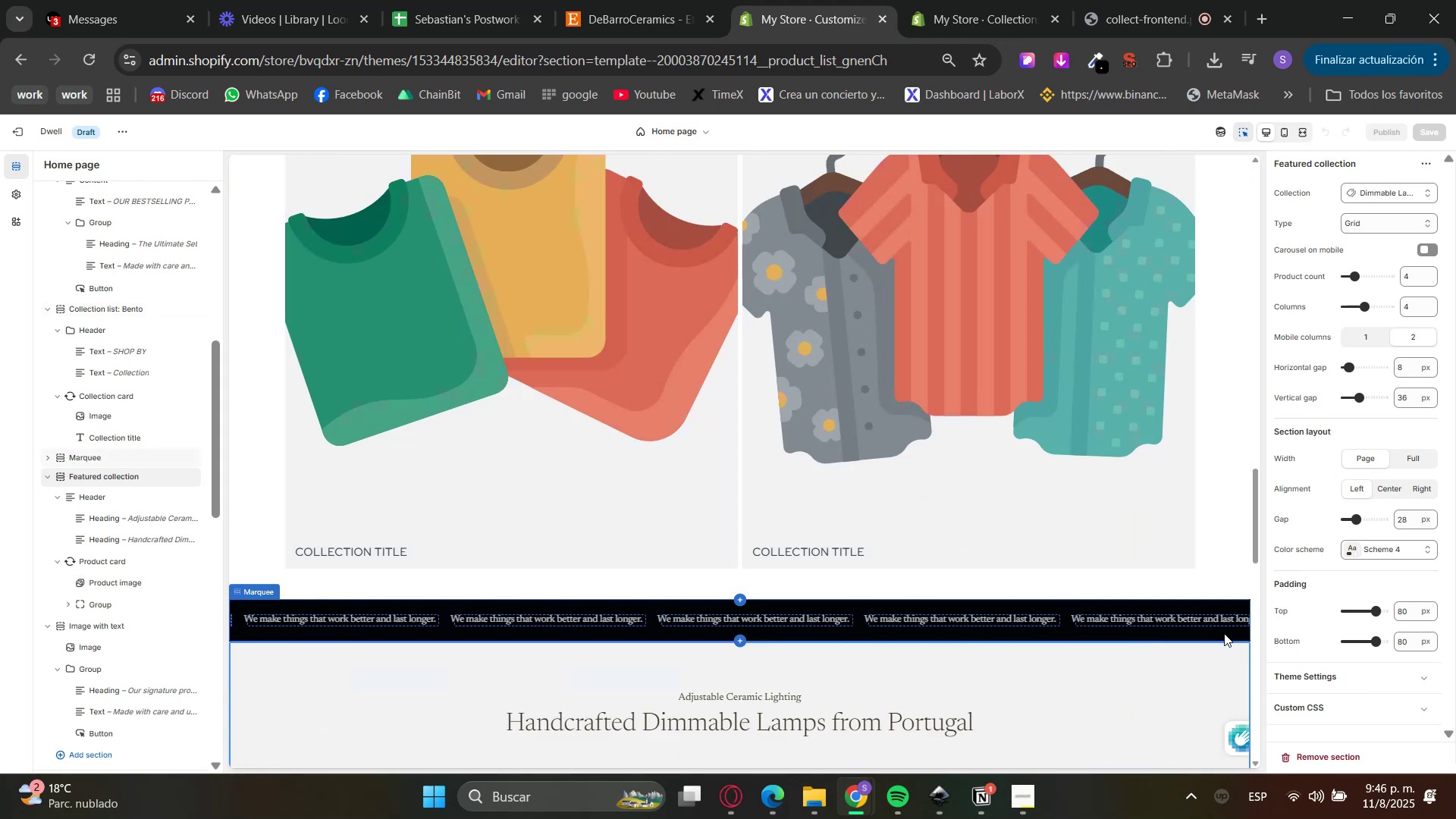 
left_click([1224, 532])
 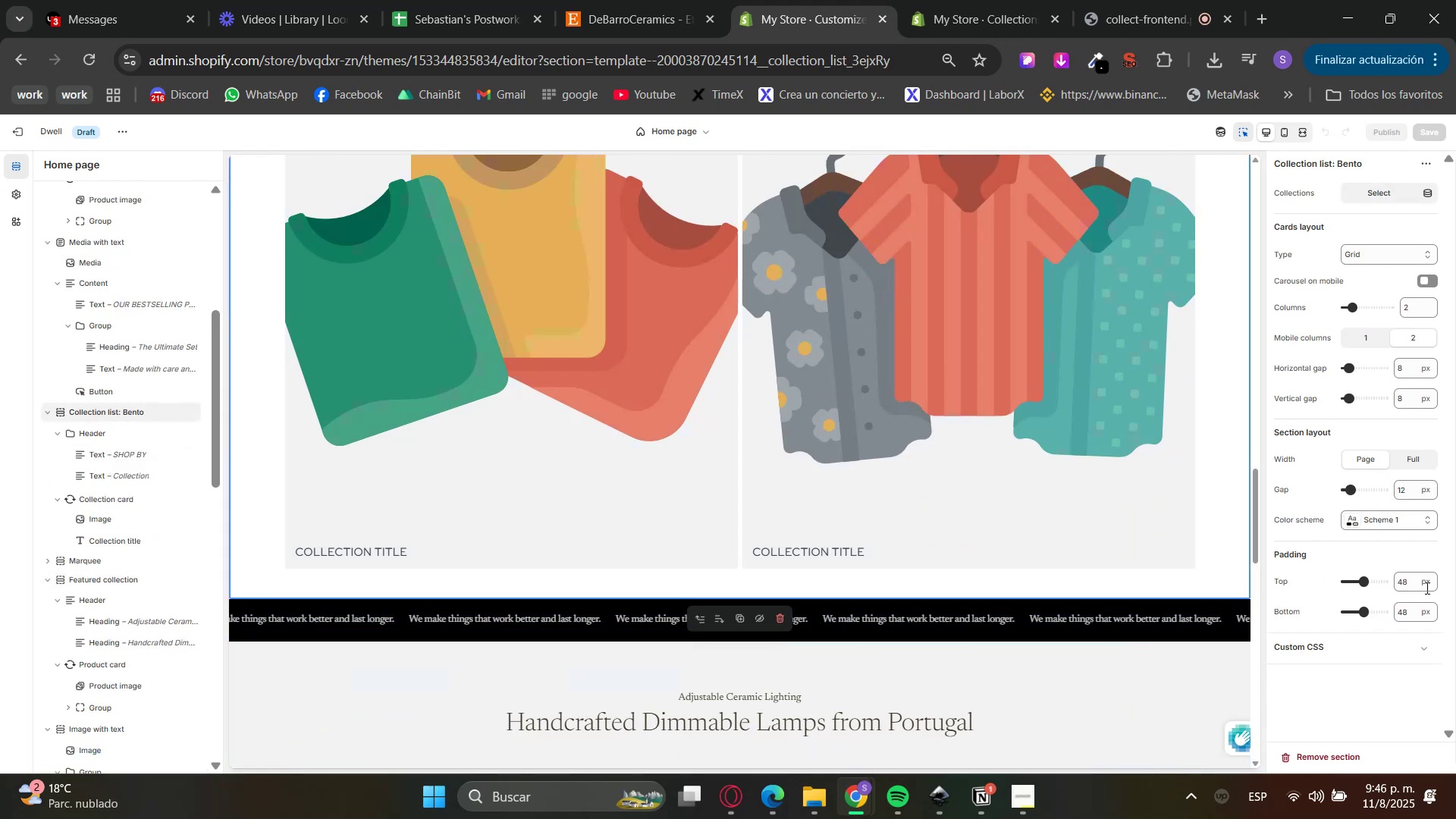 
left_click_drag(start_coordinate=[1403, 584], to_coordinate=[1397, 585])
 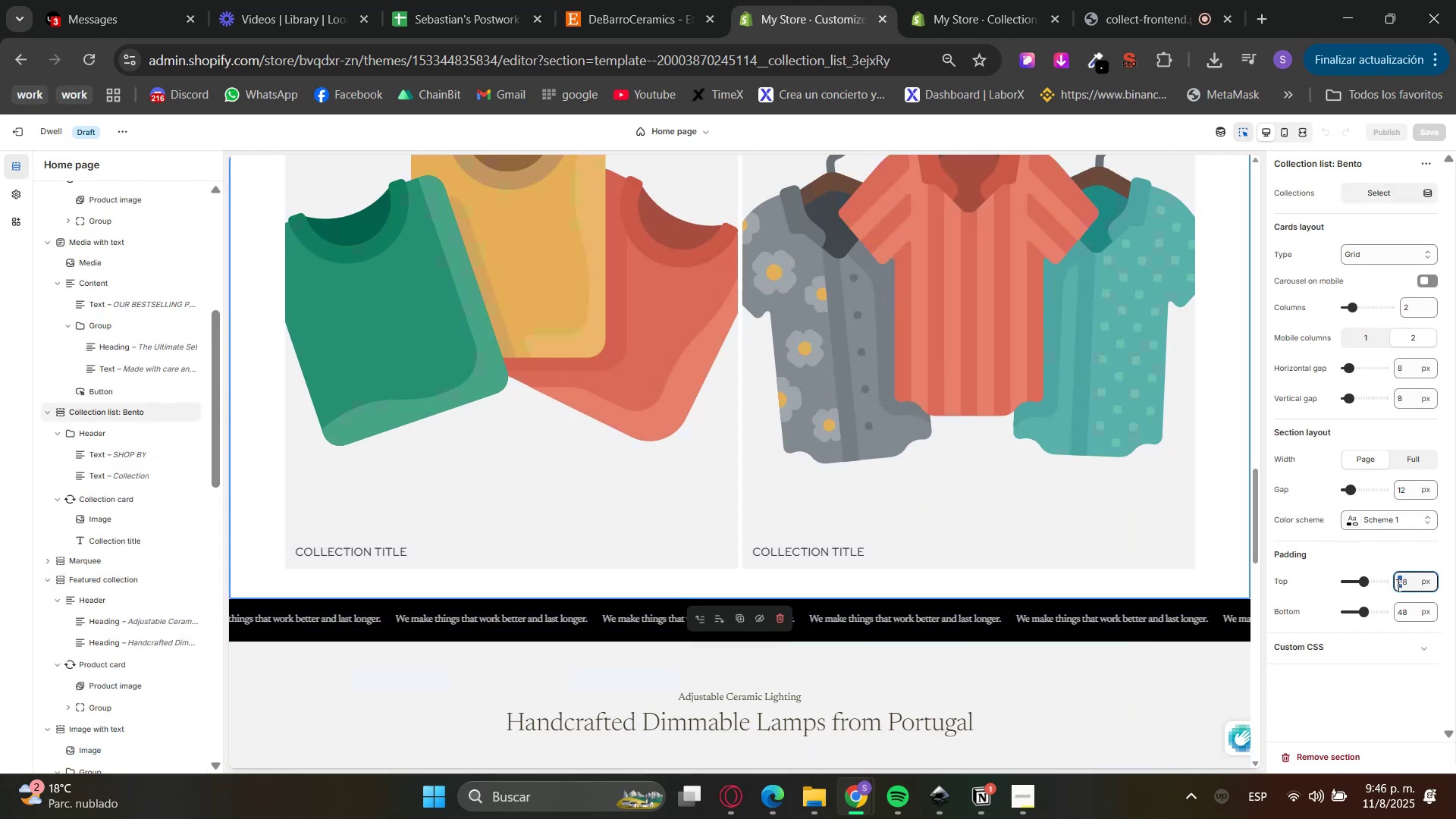 
double_click([1397, 585])
 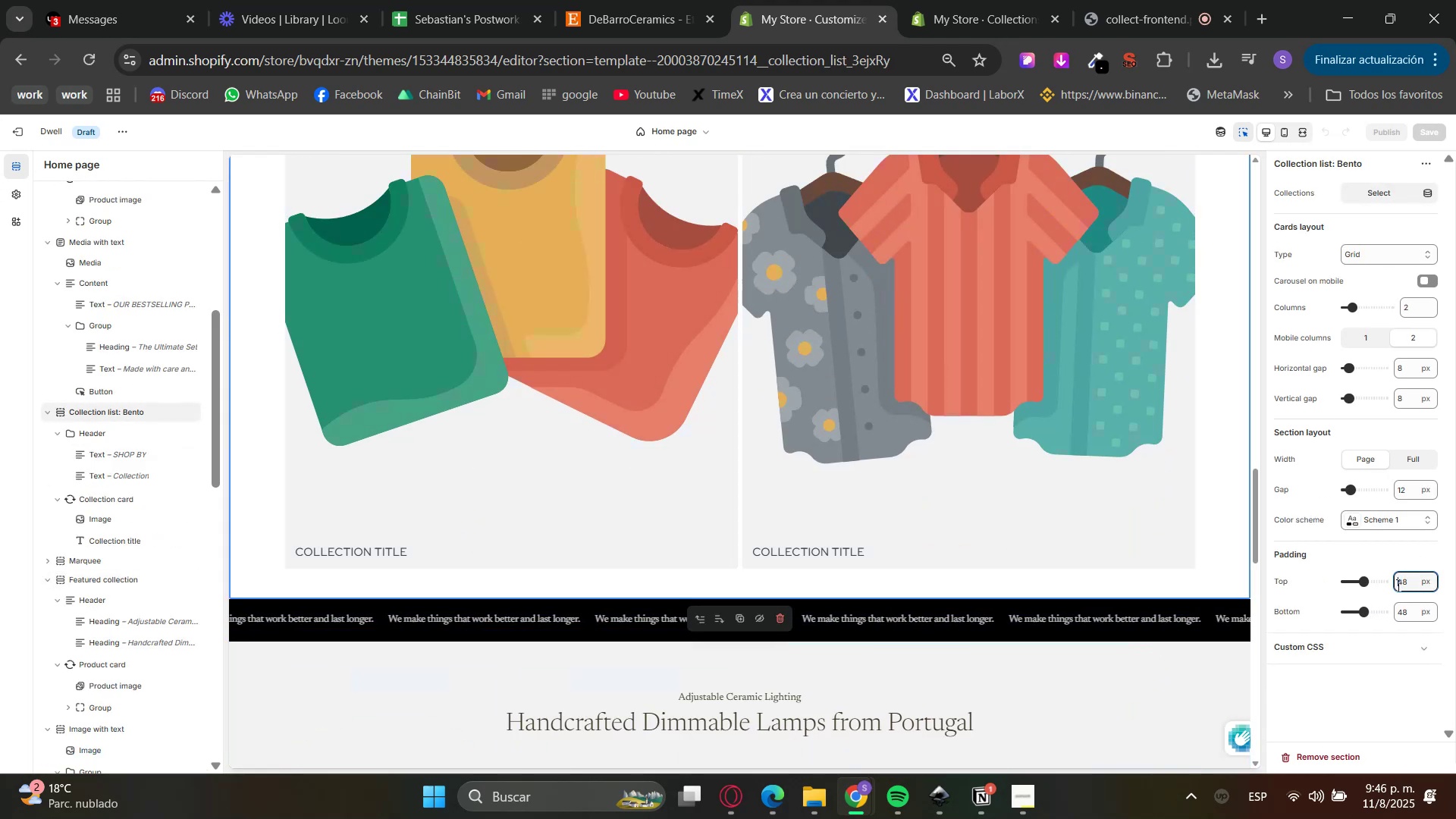 
triple_click([1397, 585])
 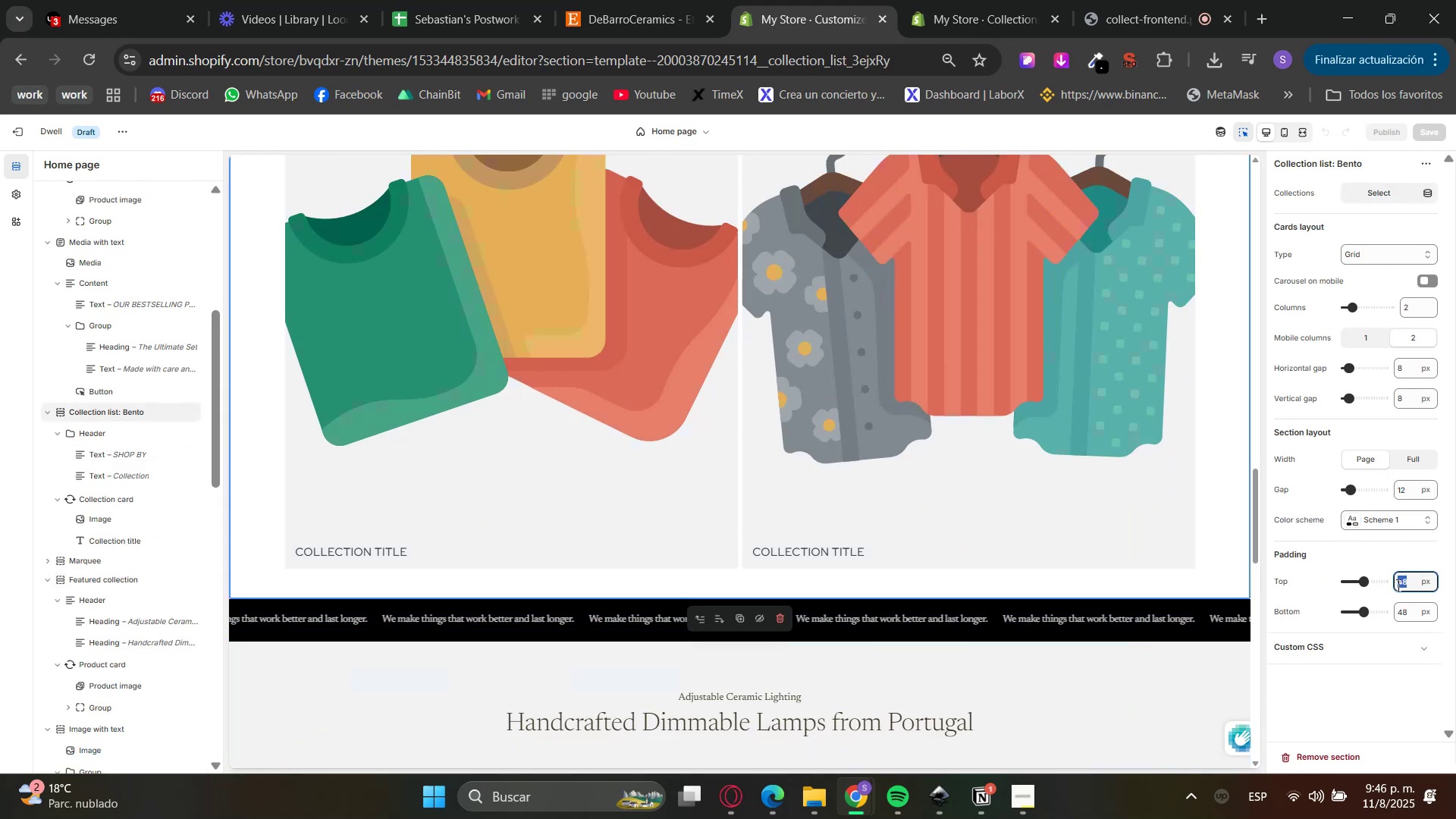 
key(Numpad8)
 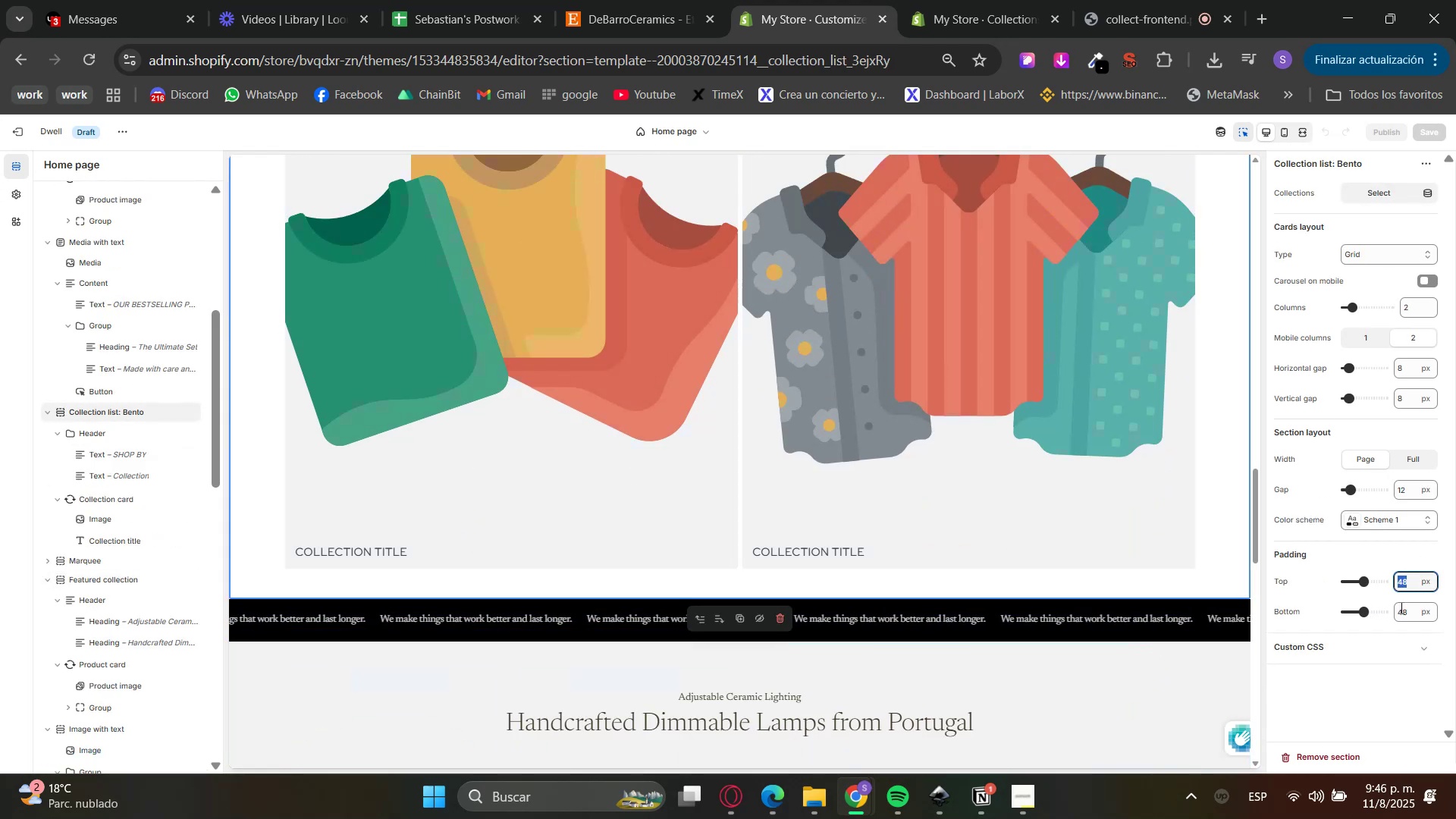 
key(Numpad0)
 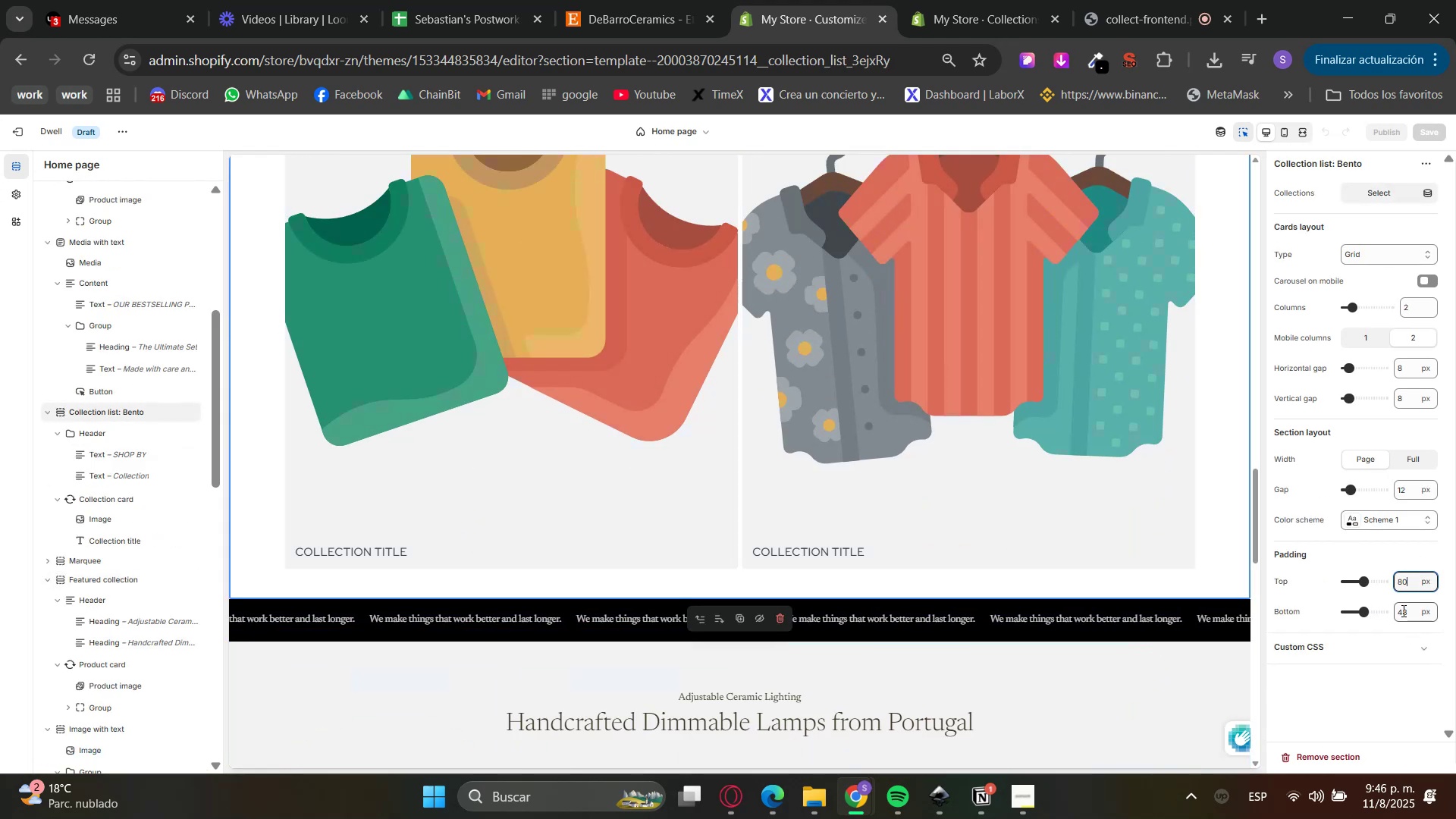 
double_click([1402, 610])
 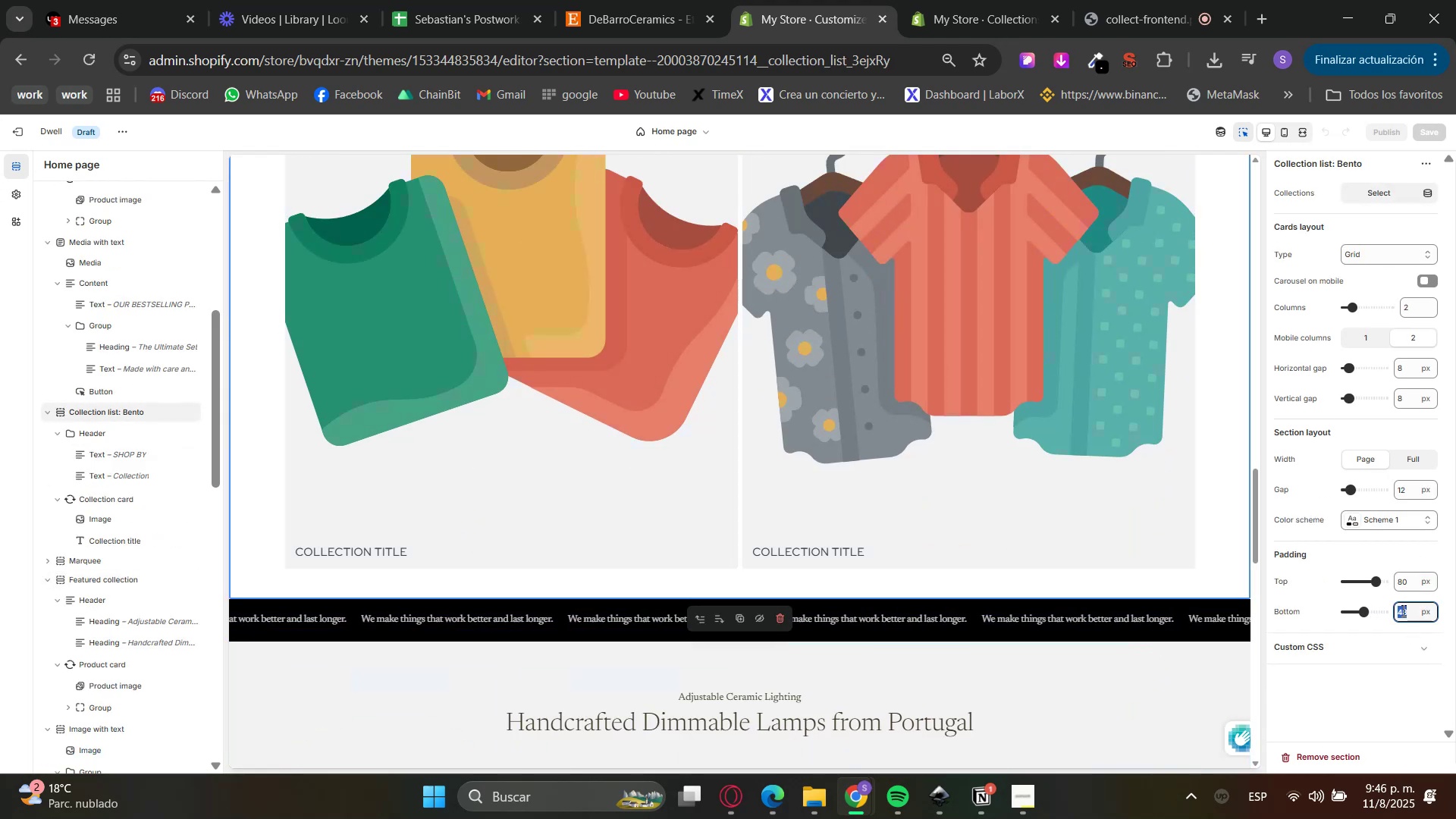 
triple_click([1402, 610])
 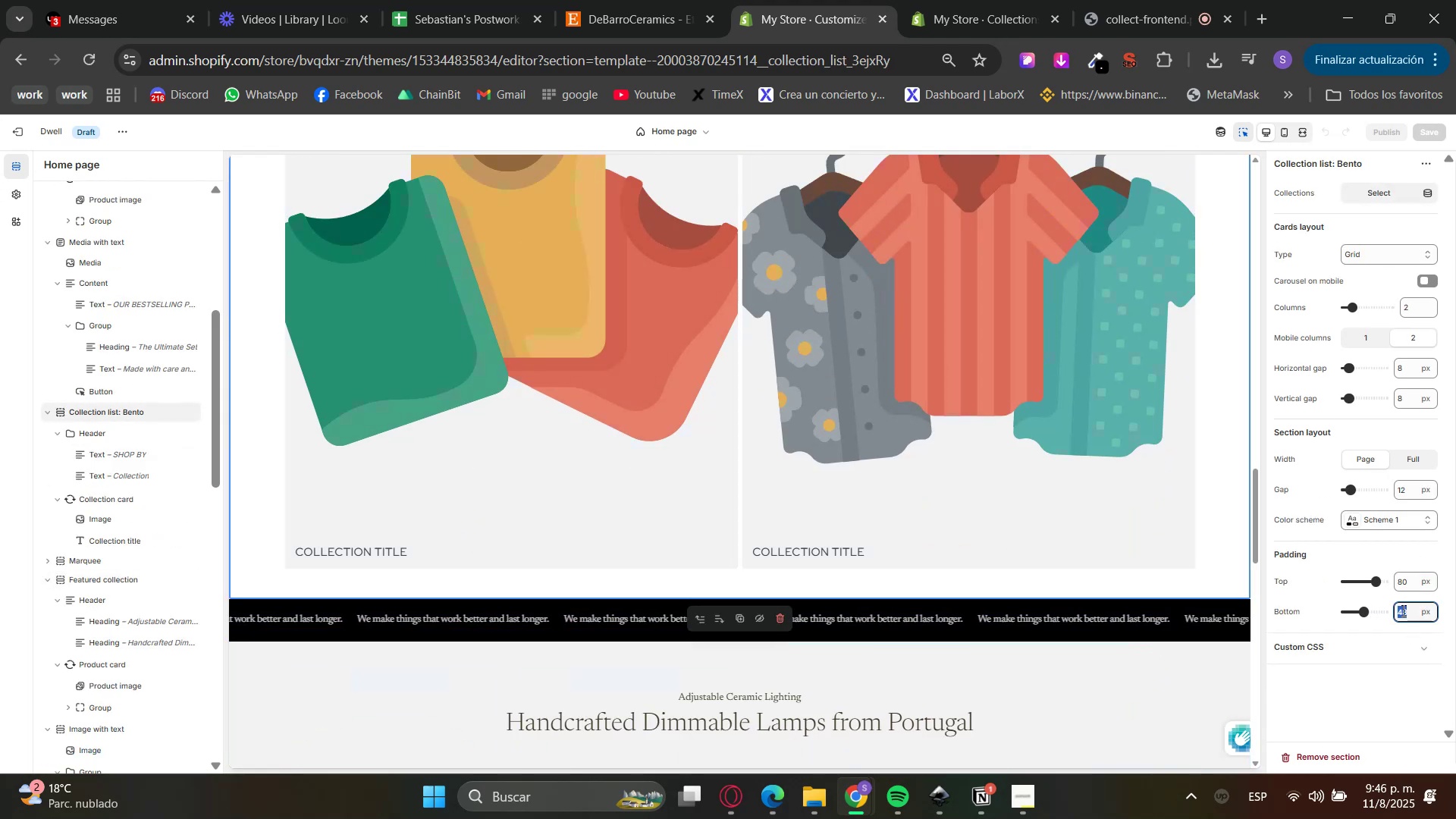 
key(Numpad8)
 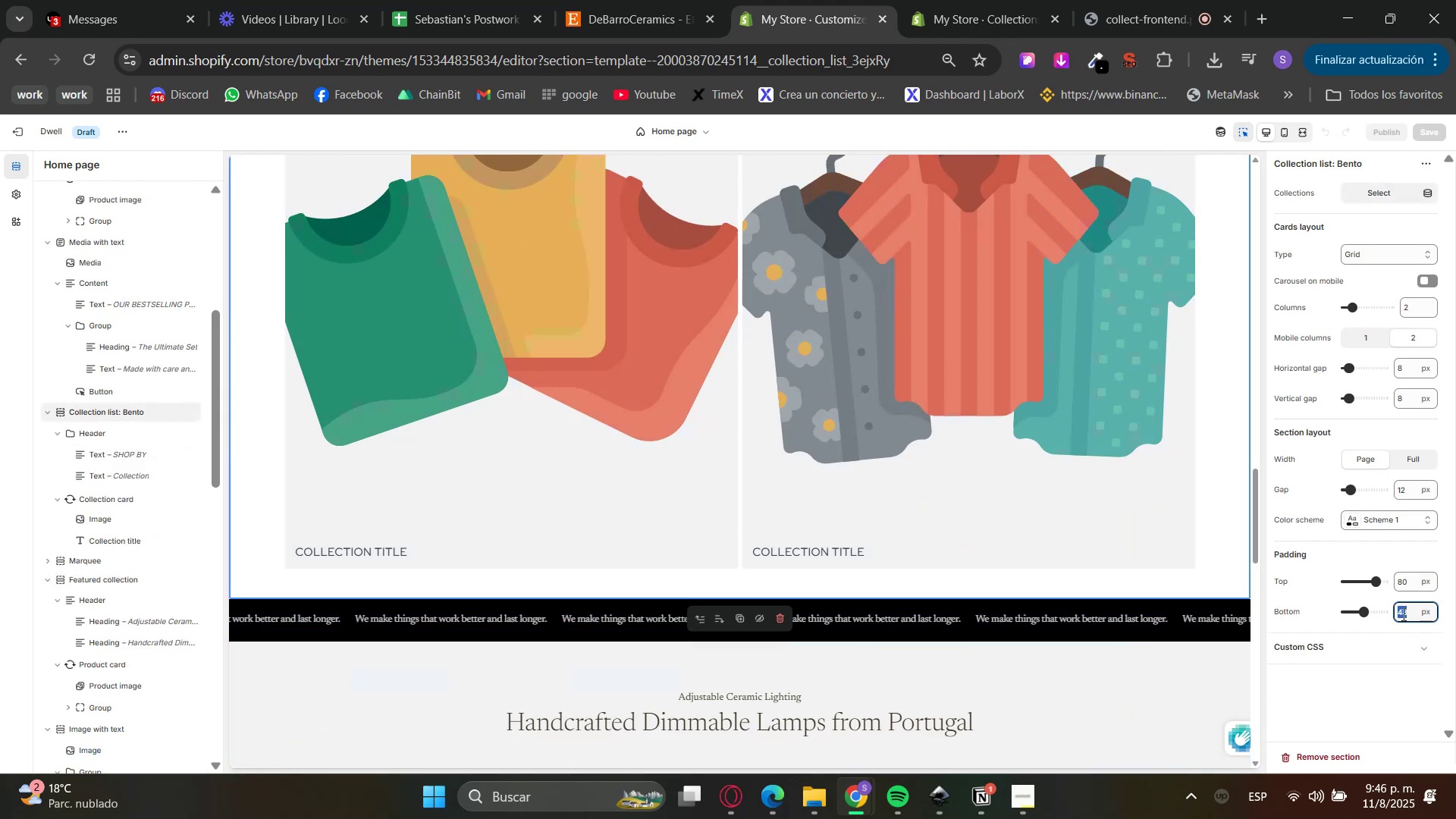 
key(Numpad0)
 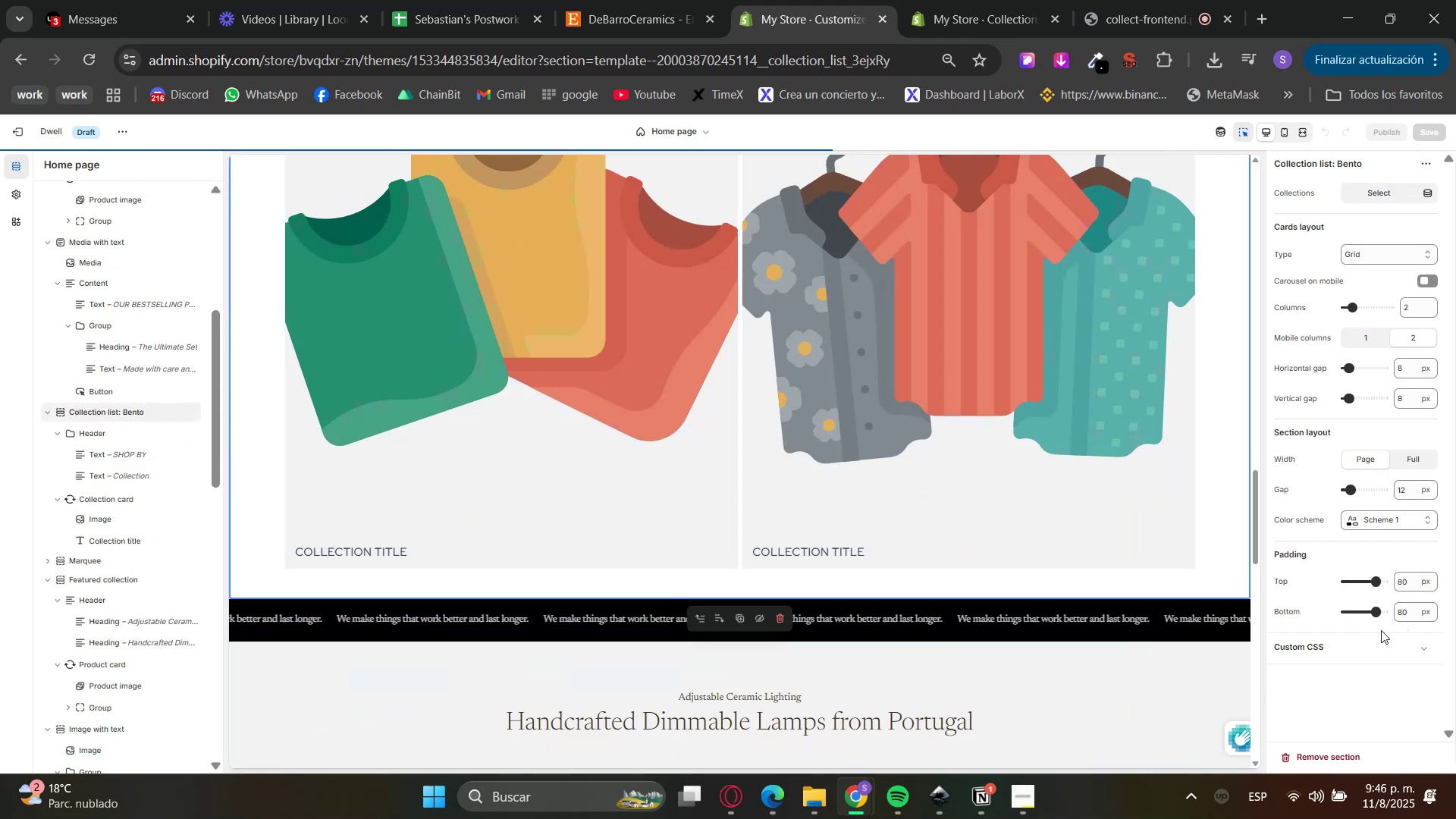 
scroll: coordinate [763, 472], scroll_direction: up, amount: 12.0
 